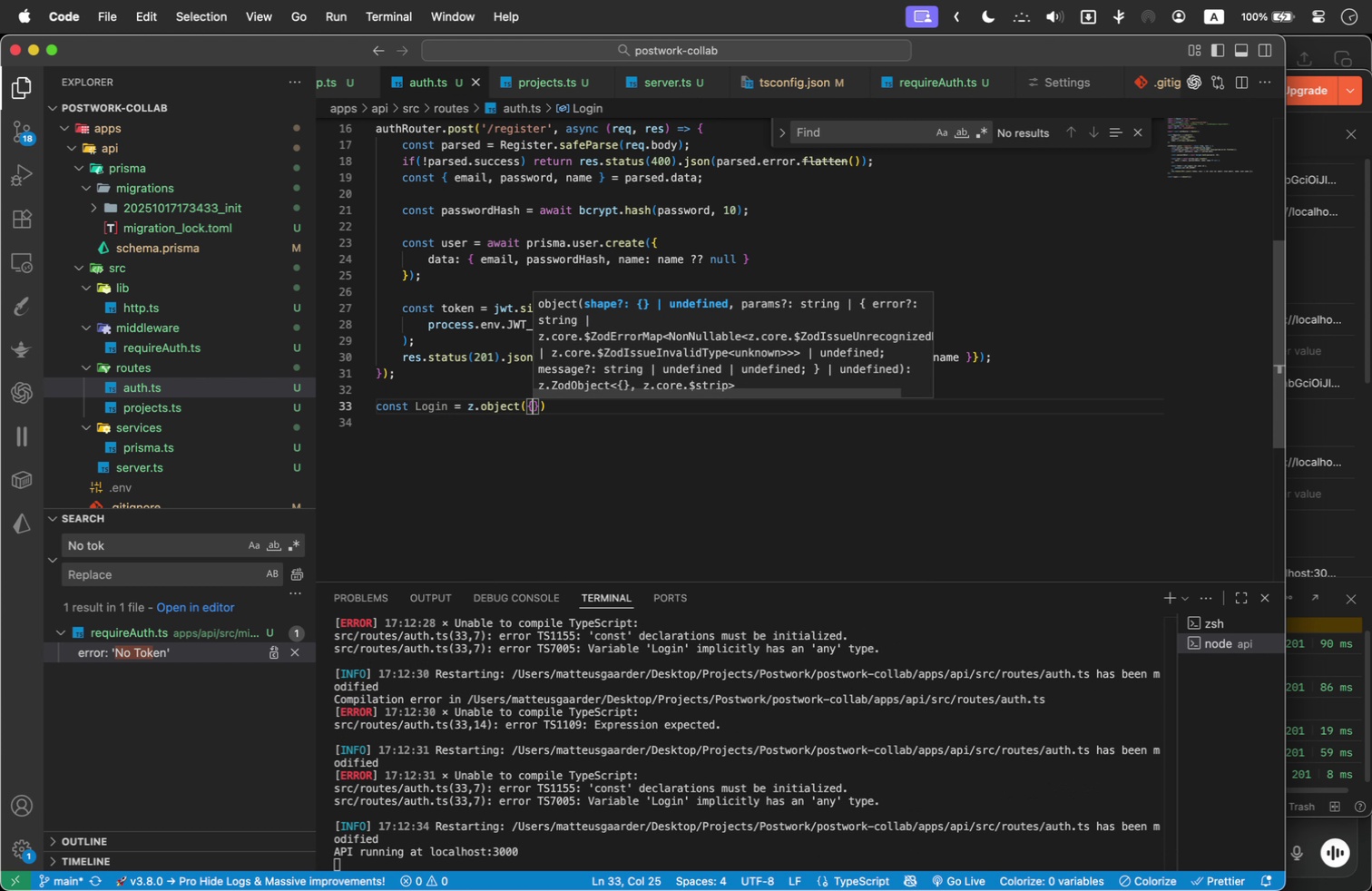 
key(Enter)
 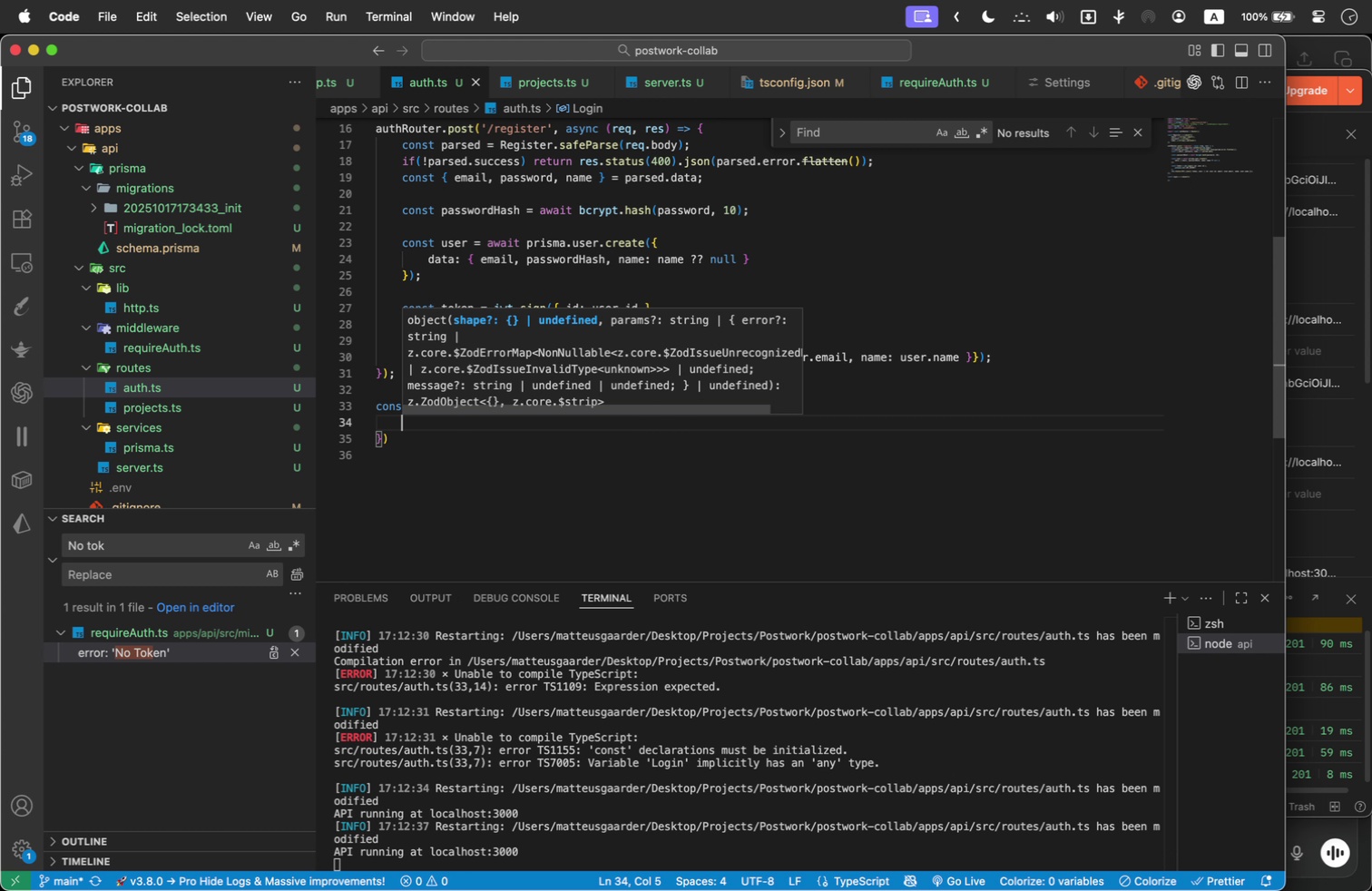 
type(email: z.string.)
key(Backspace)
type(().email().)
key(Backspace)
type(,)
 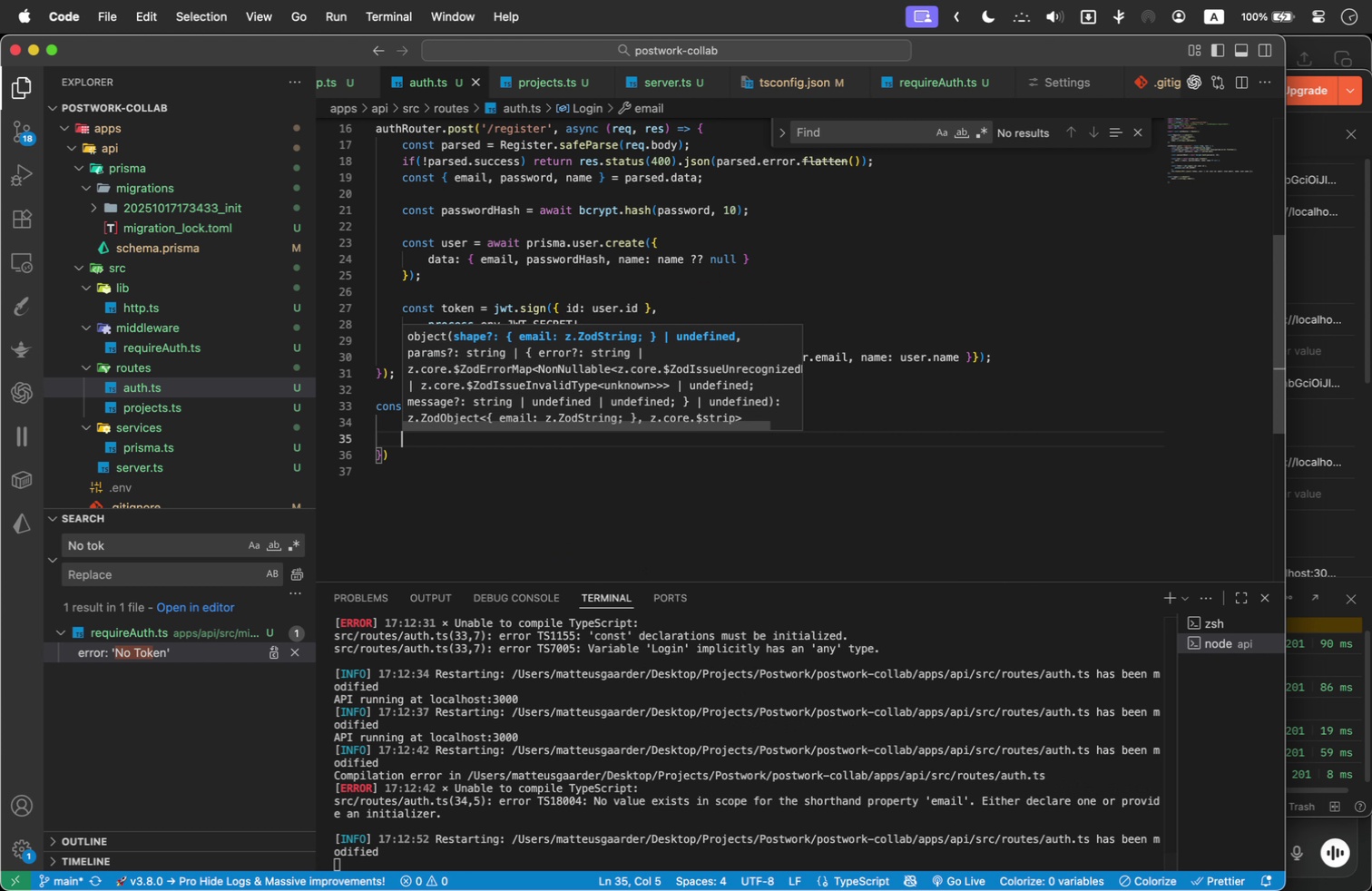 
 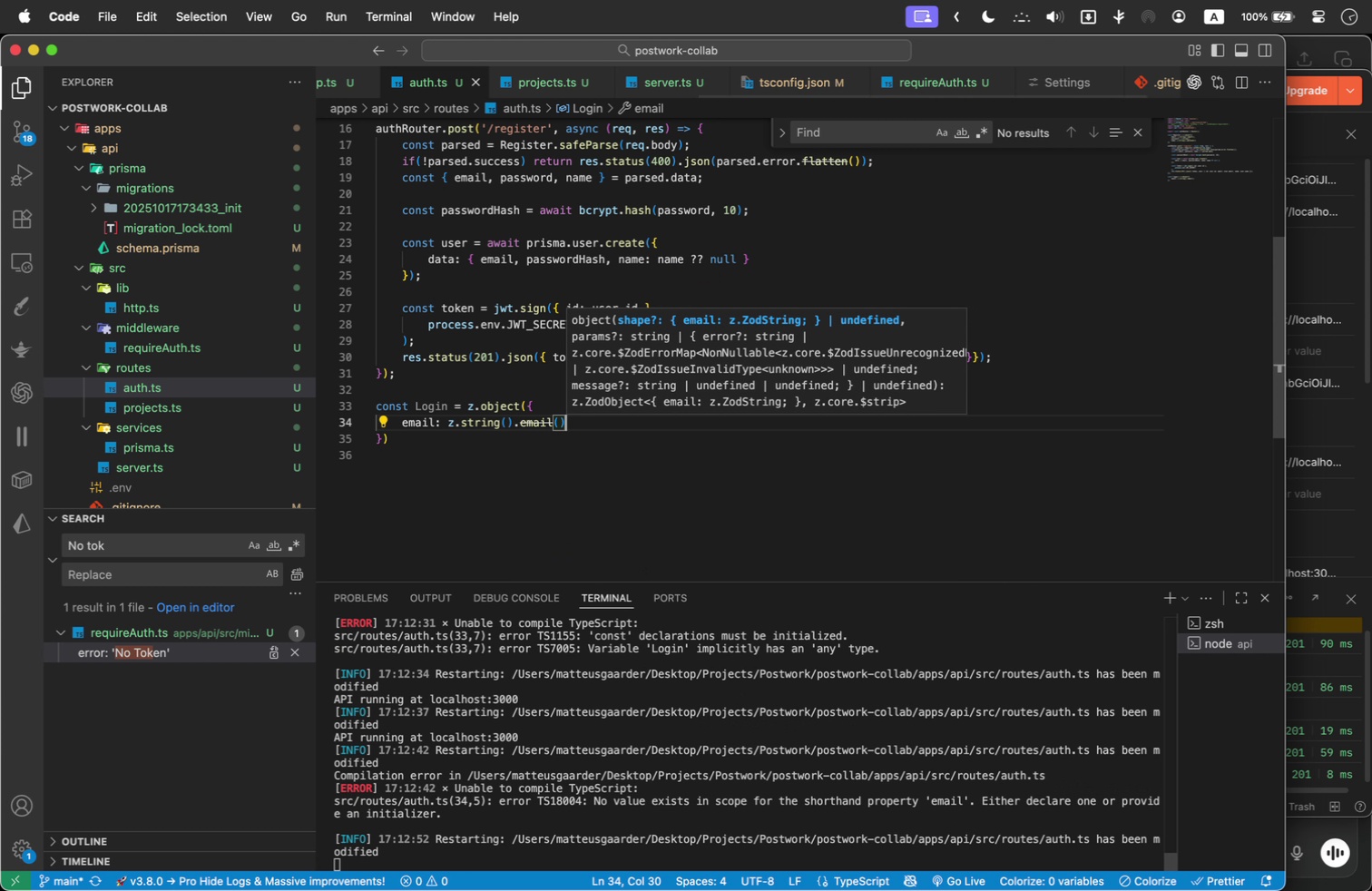 
key(Enter)
 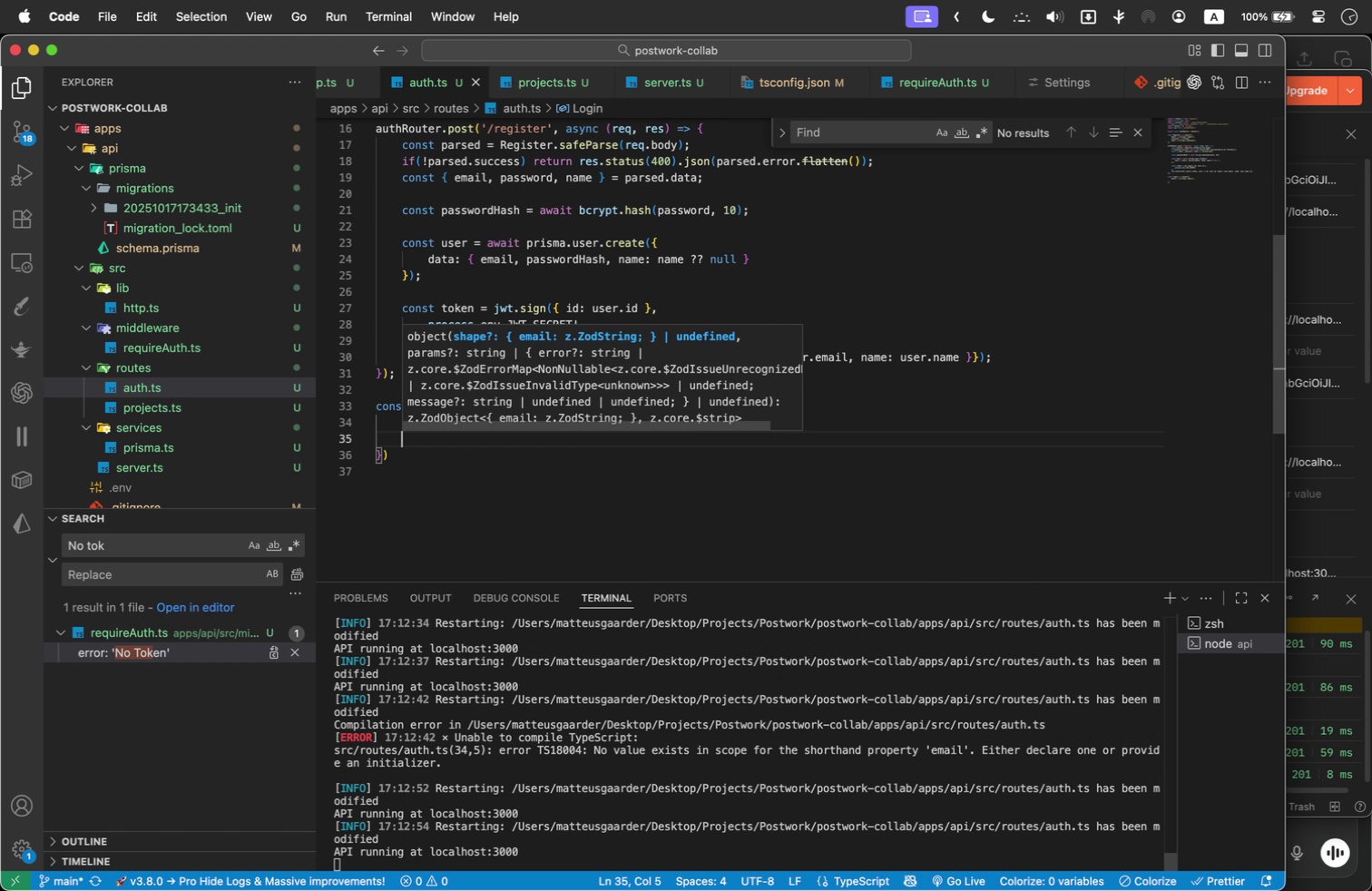 
type(password: pa)
key(Backspace)
key(Backspace)
type(z.string.p)
key(Backspace)
key(Backspace)
type(().)
key(Backspace)
type(,)
 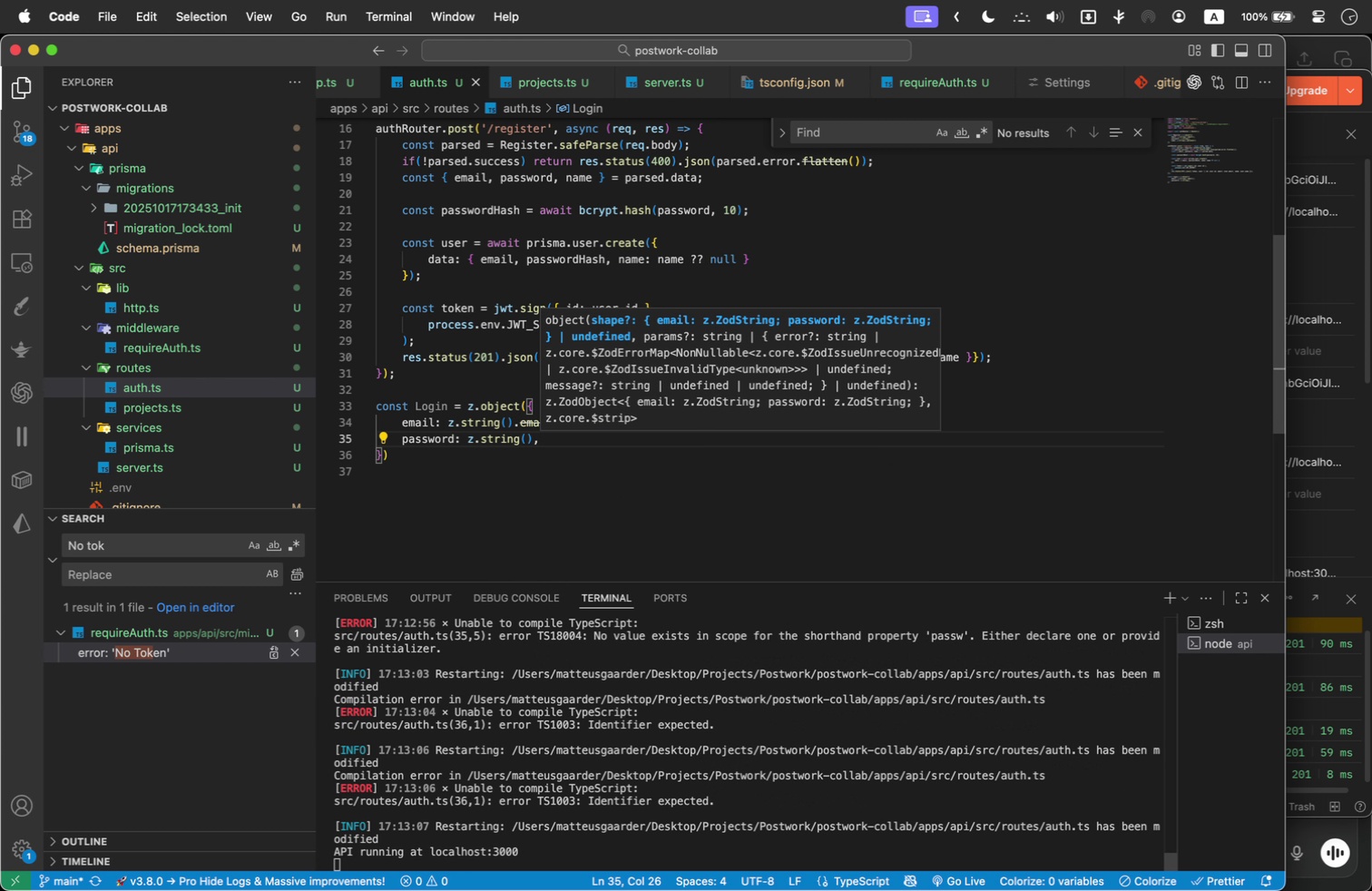 
left_click([440, 454])
 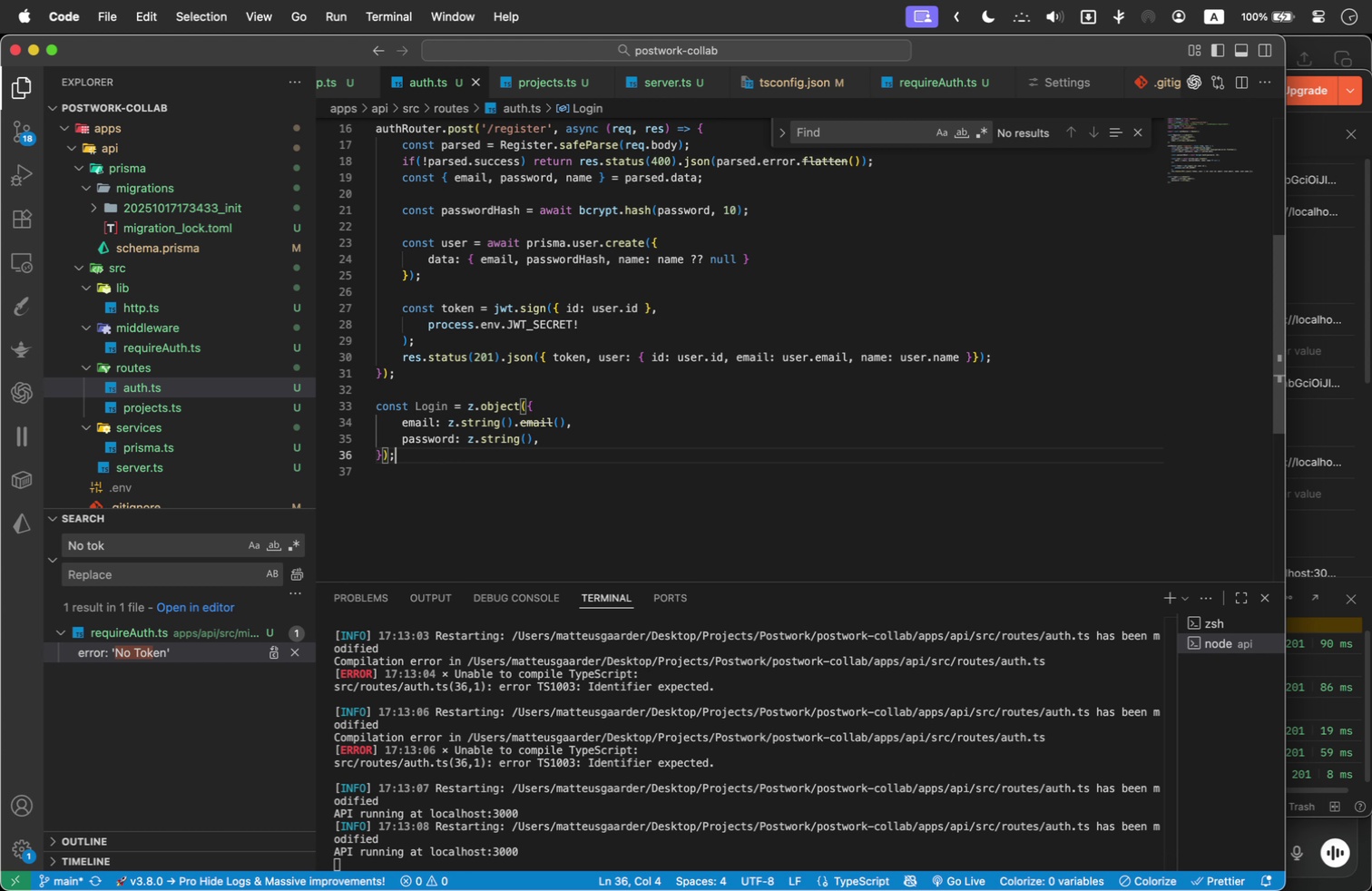 
key(Semicolon)
 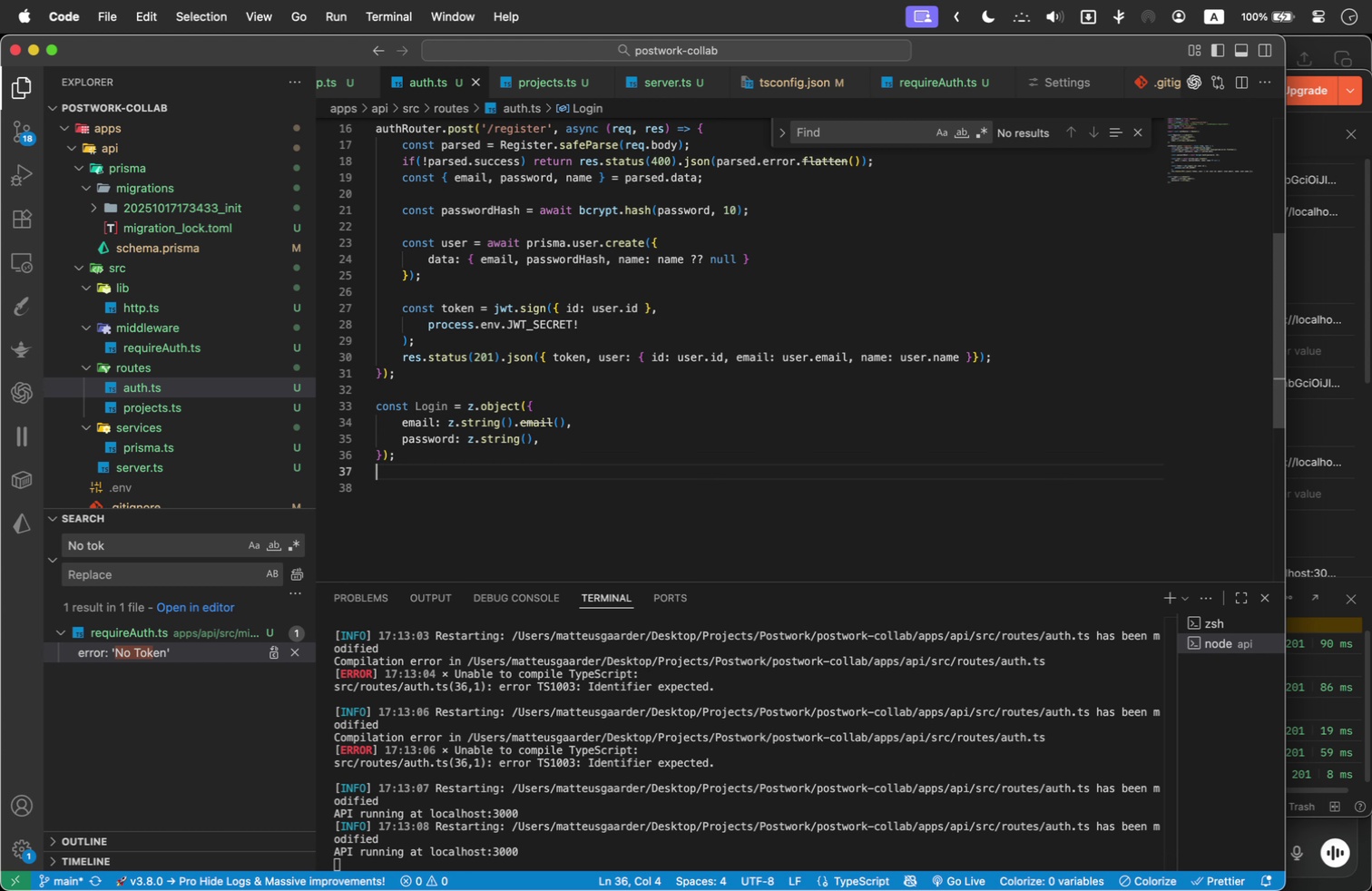 
key(Enter)
 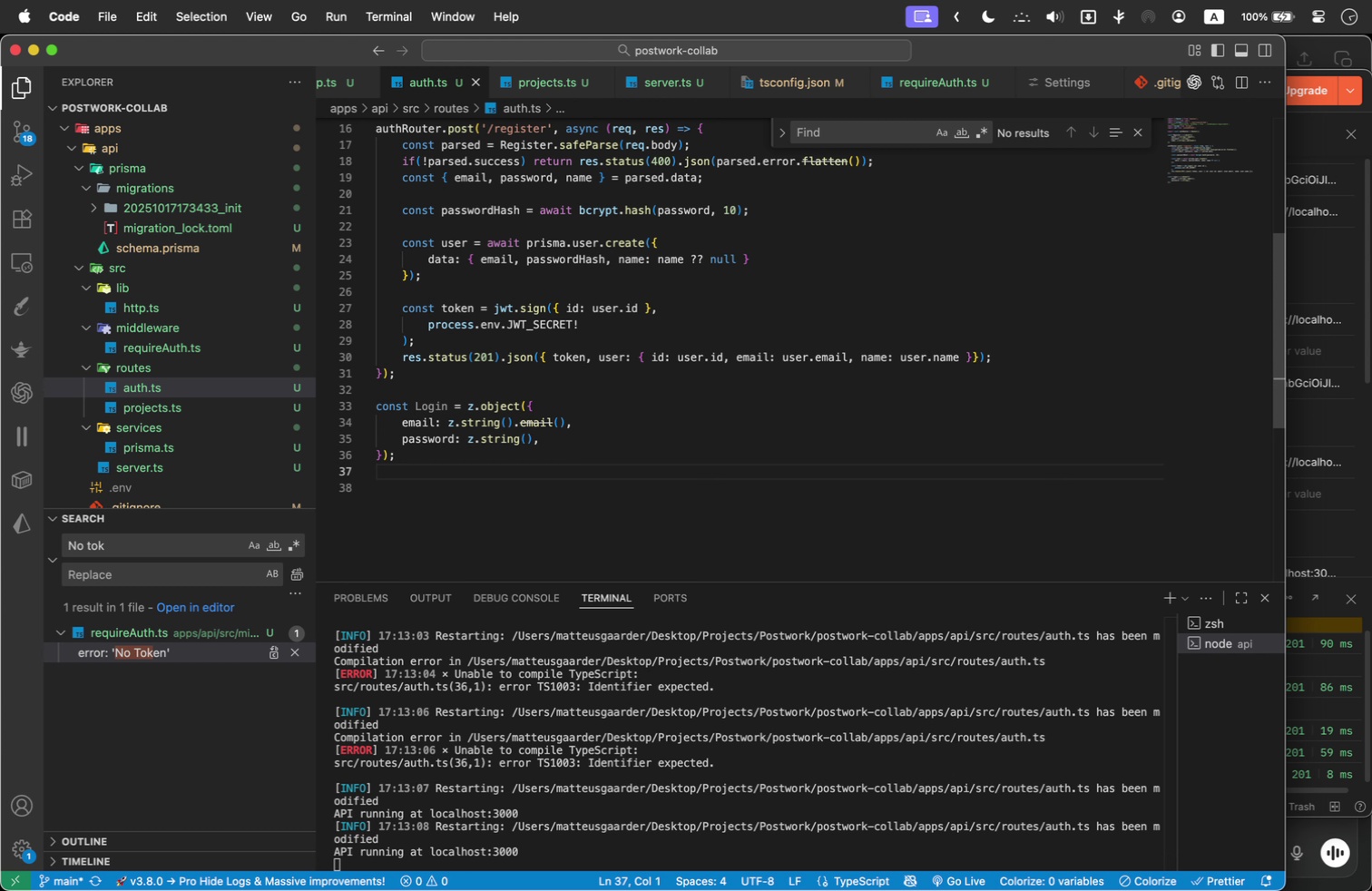 
key(Enter)
 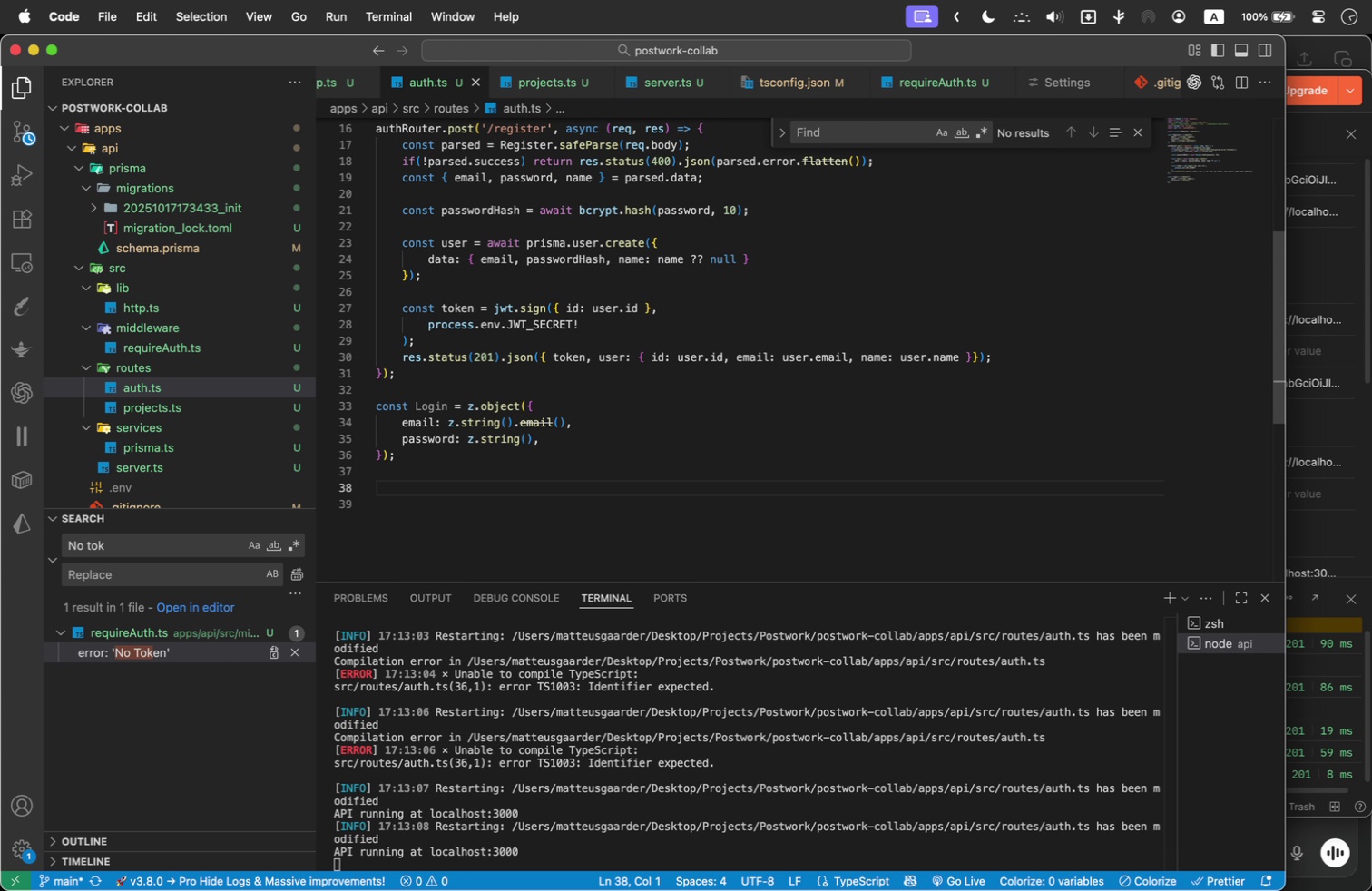 
type(authRouter.pst('/login)
 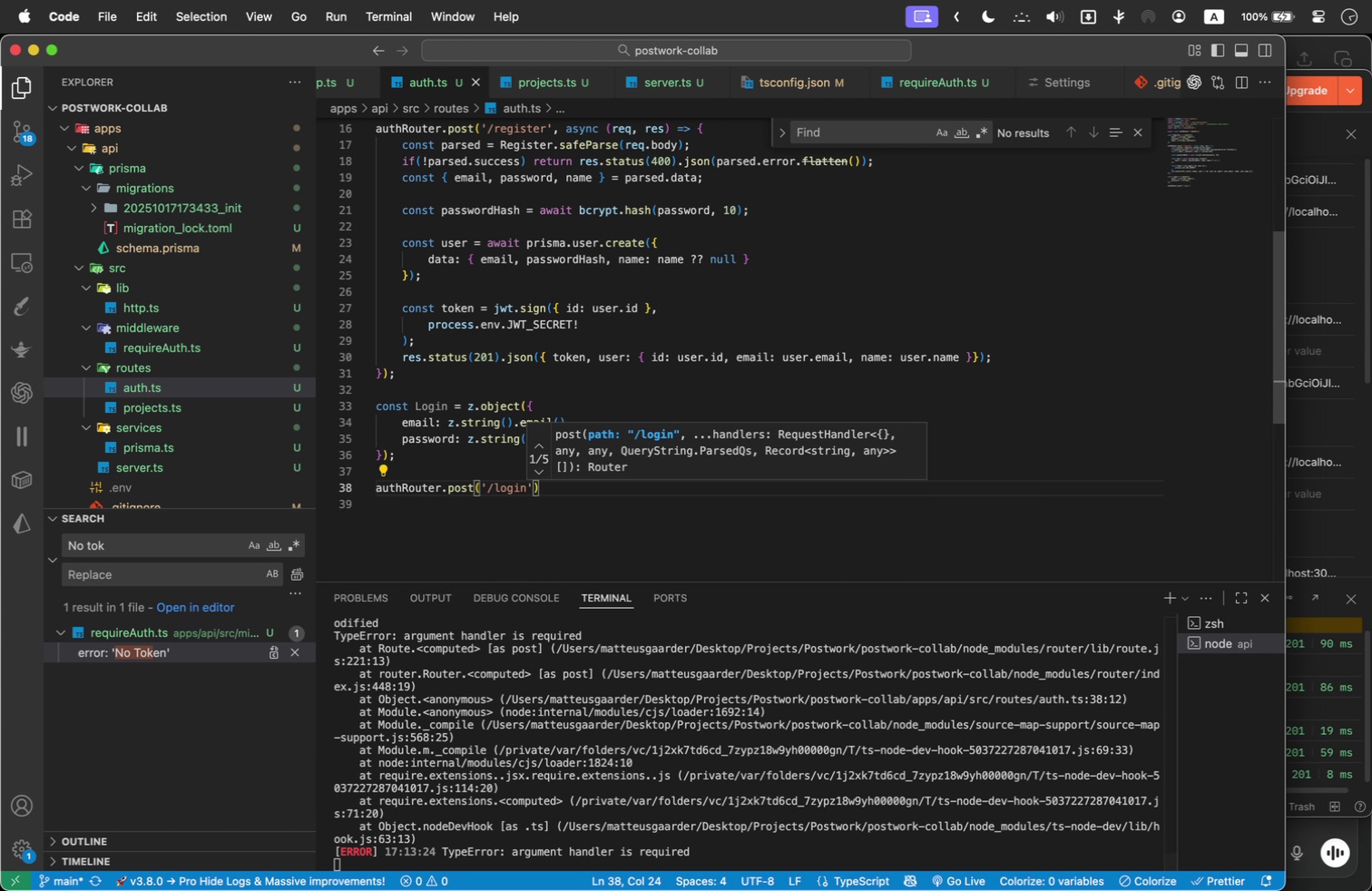 
key(ArrowRight)
 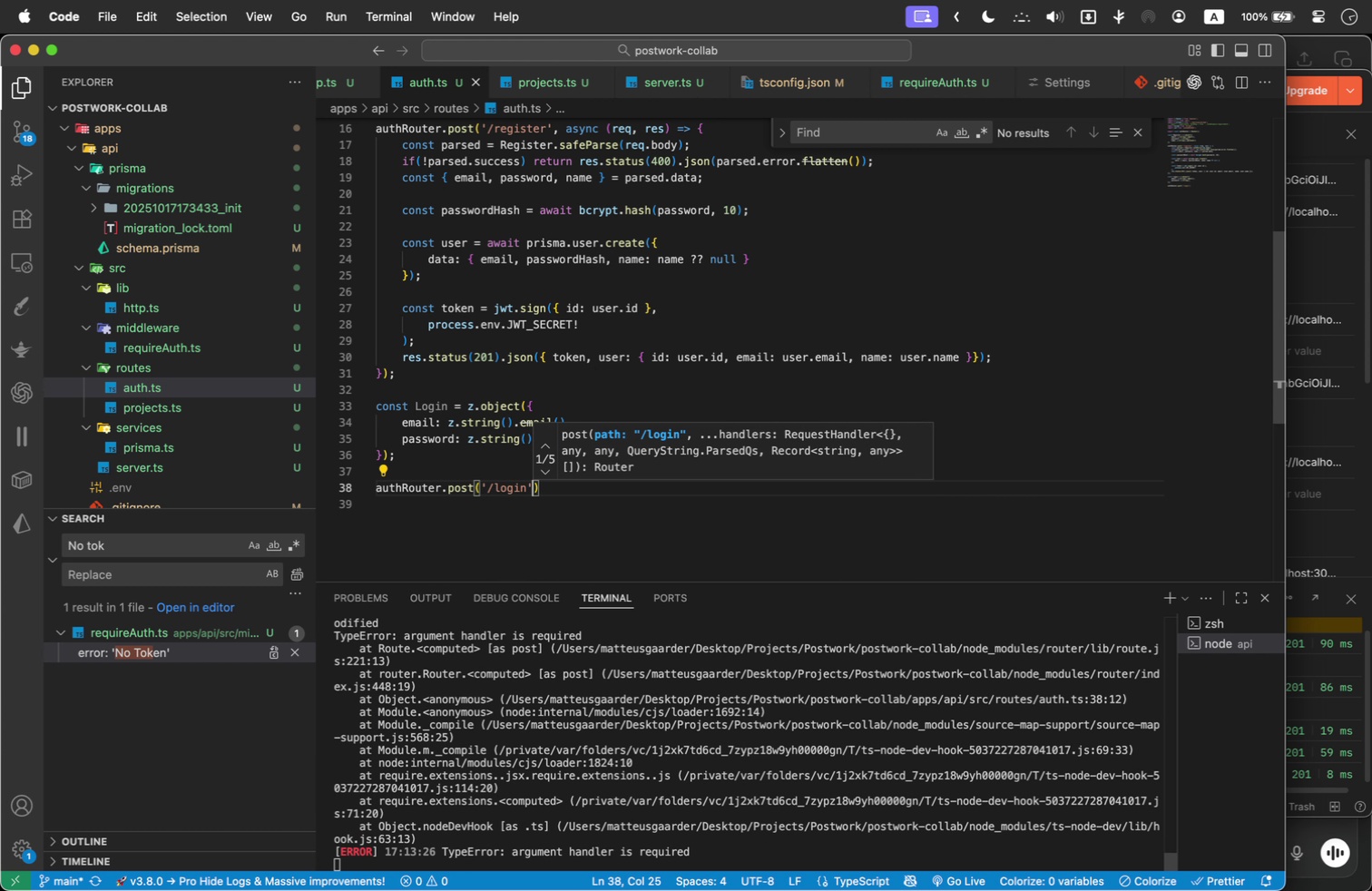 
type(, as)
 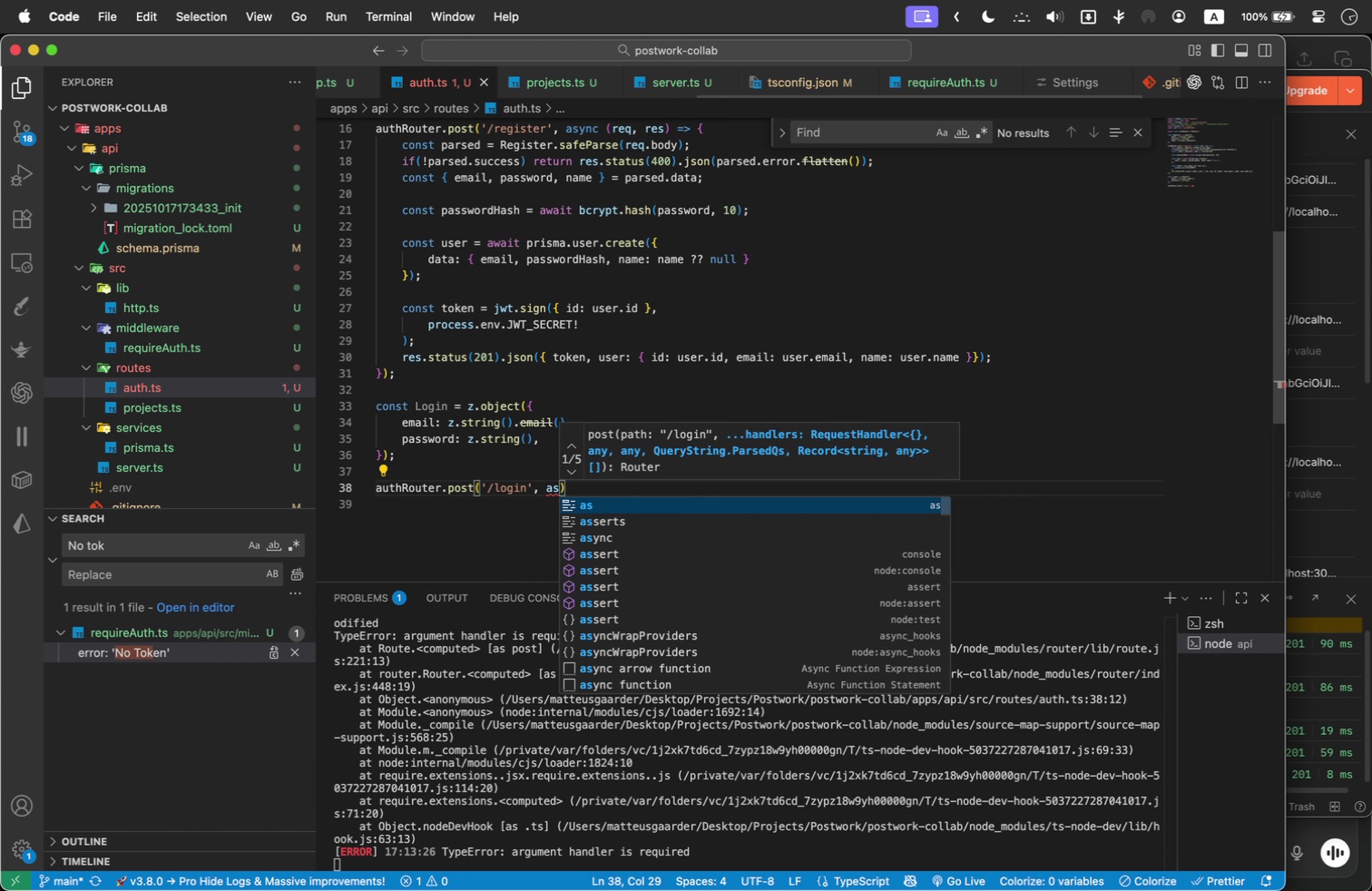 
key(ArrowDown)
 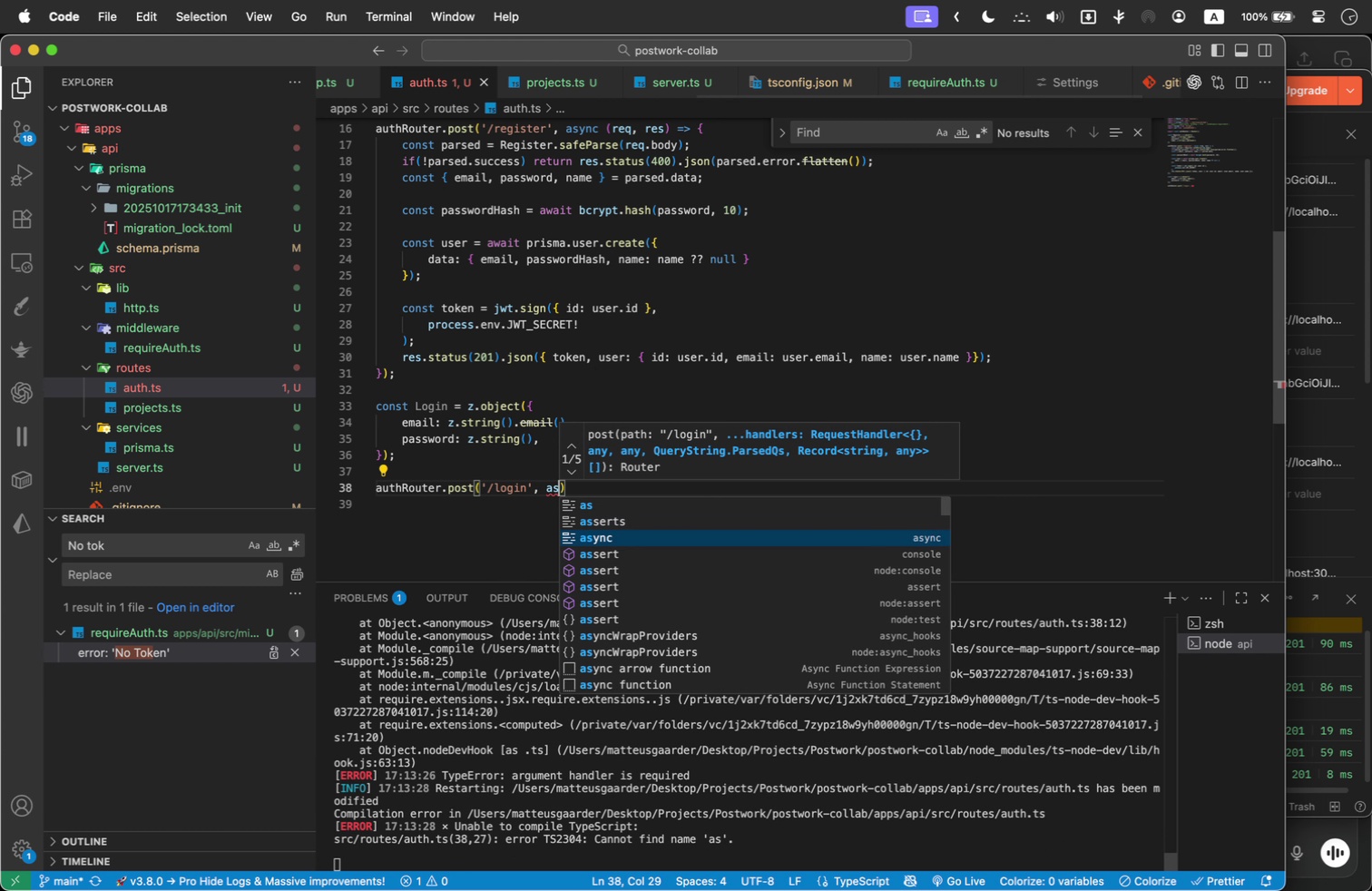 
key(ArrowDown)
 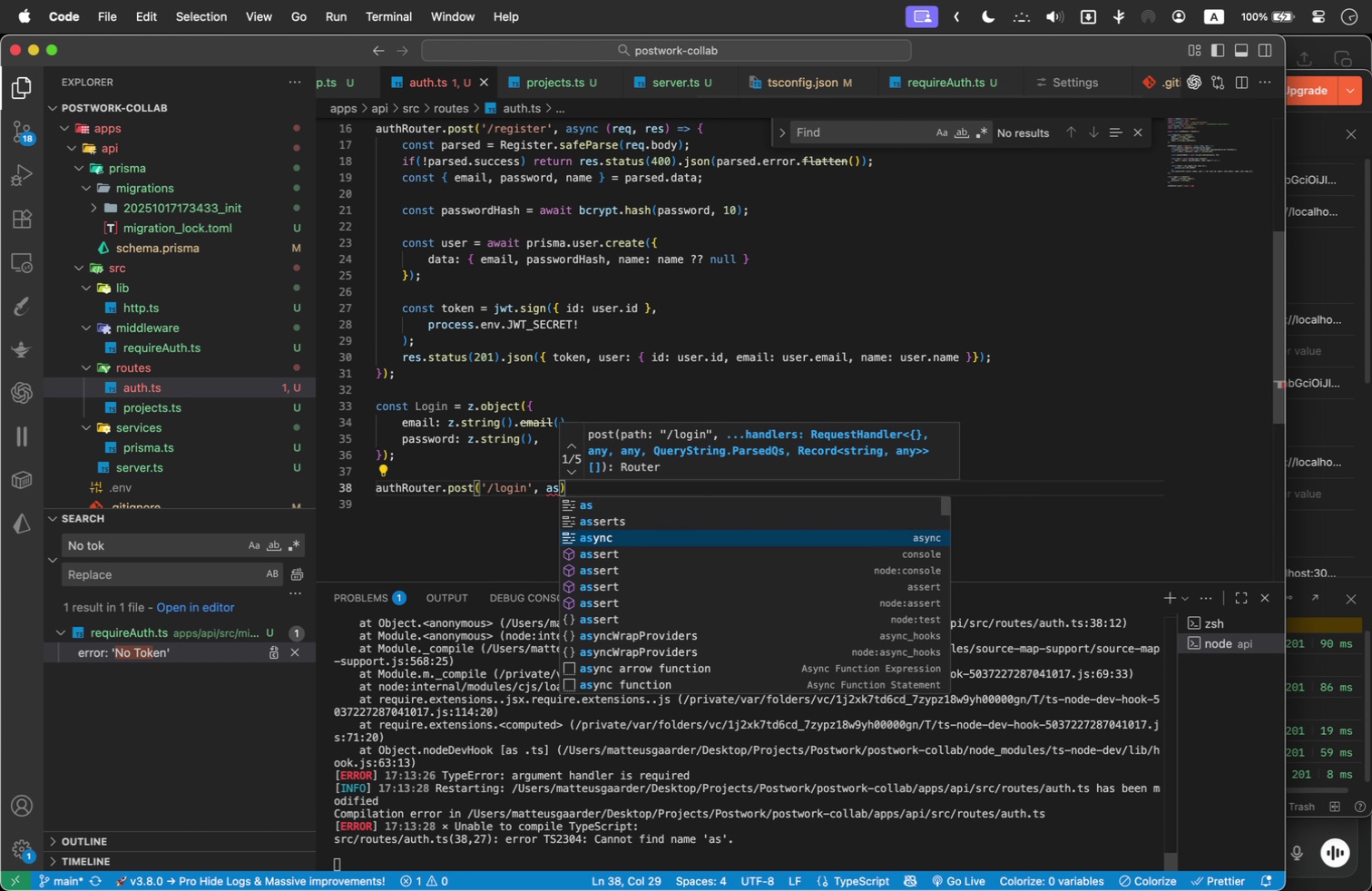 
key(Enter)
 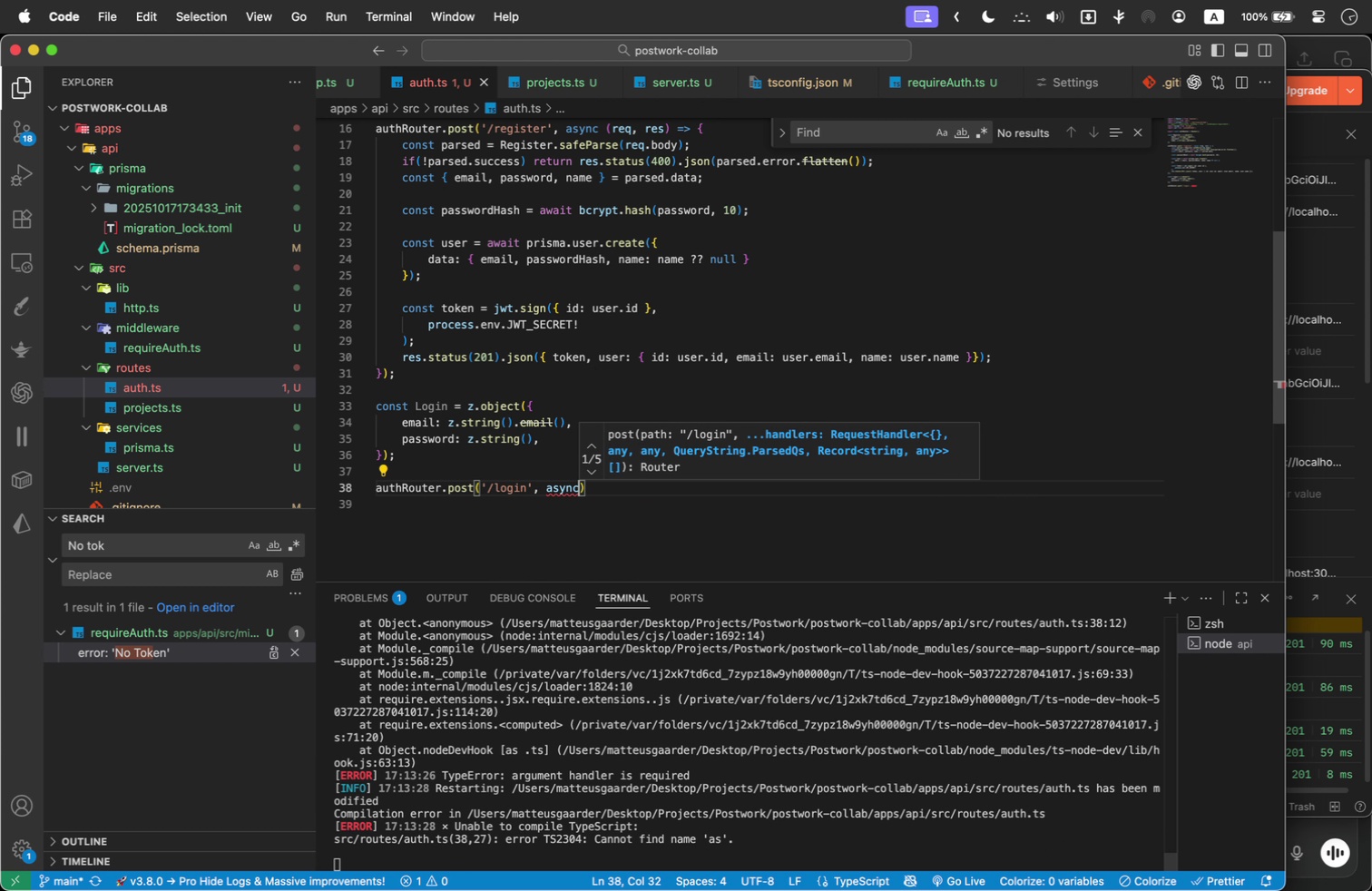 
type((req, re)
 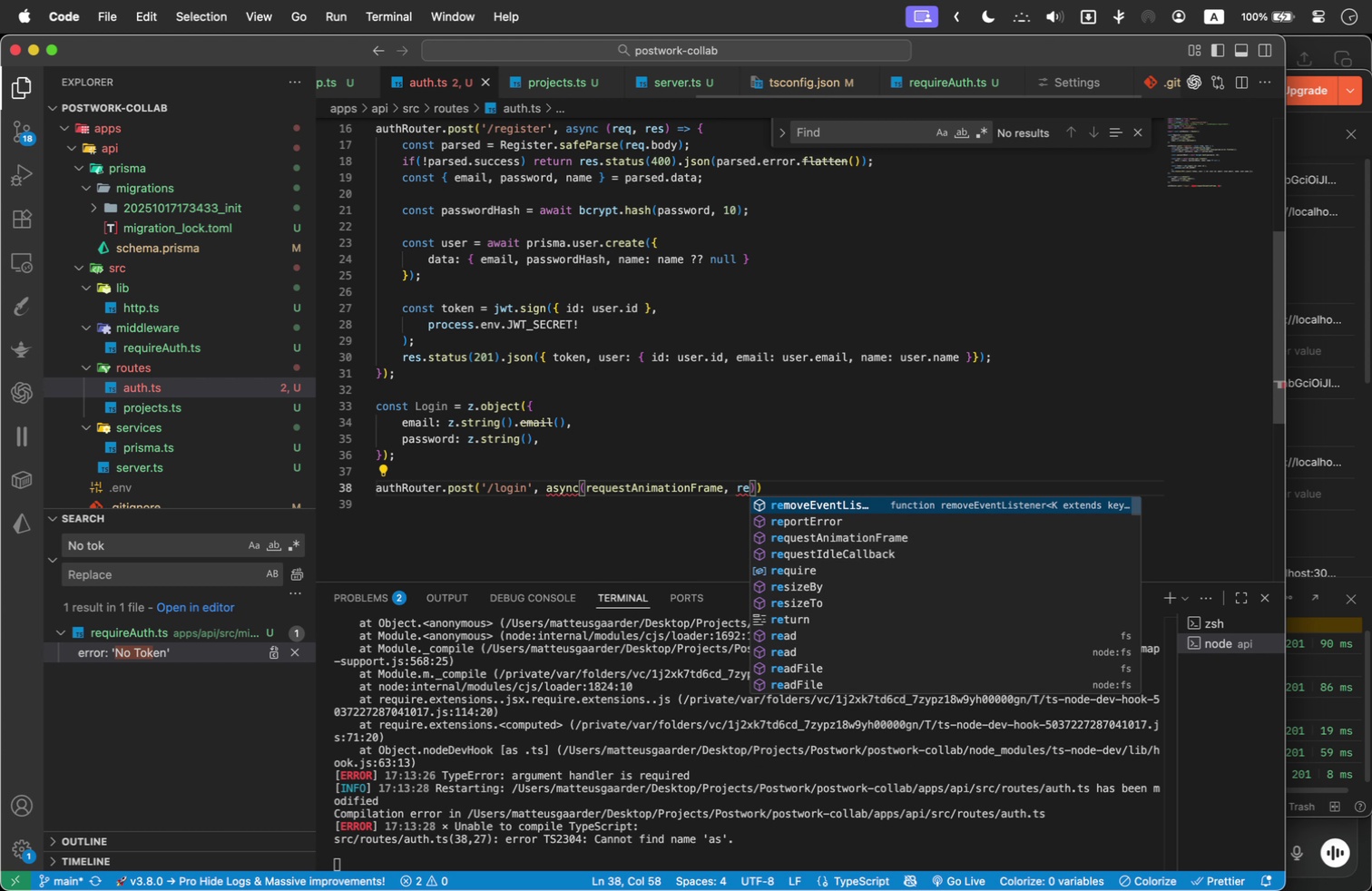 
hold_key(key=ShiftLeft, duration=2.74)
left_click([609, 487])
 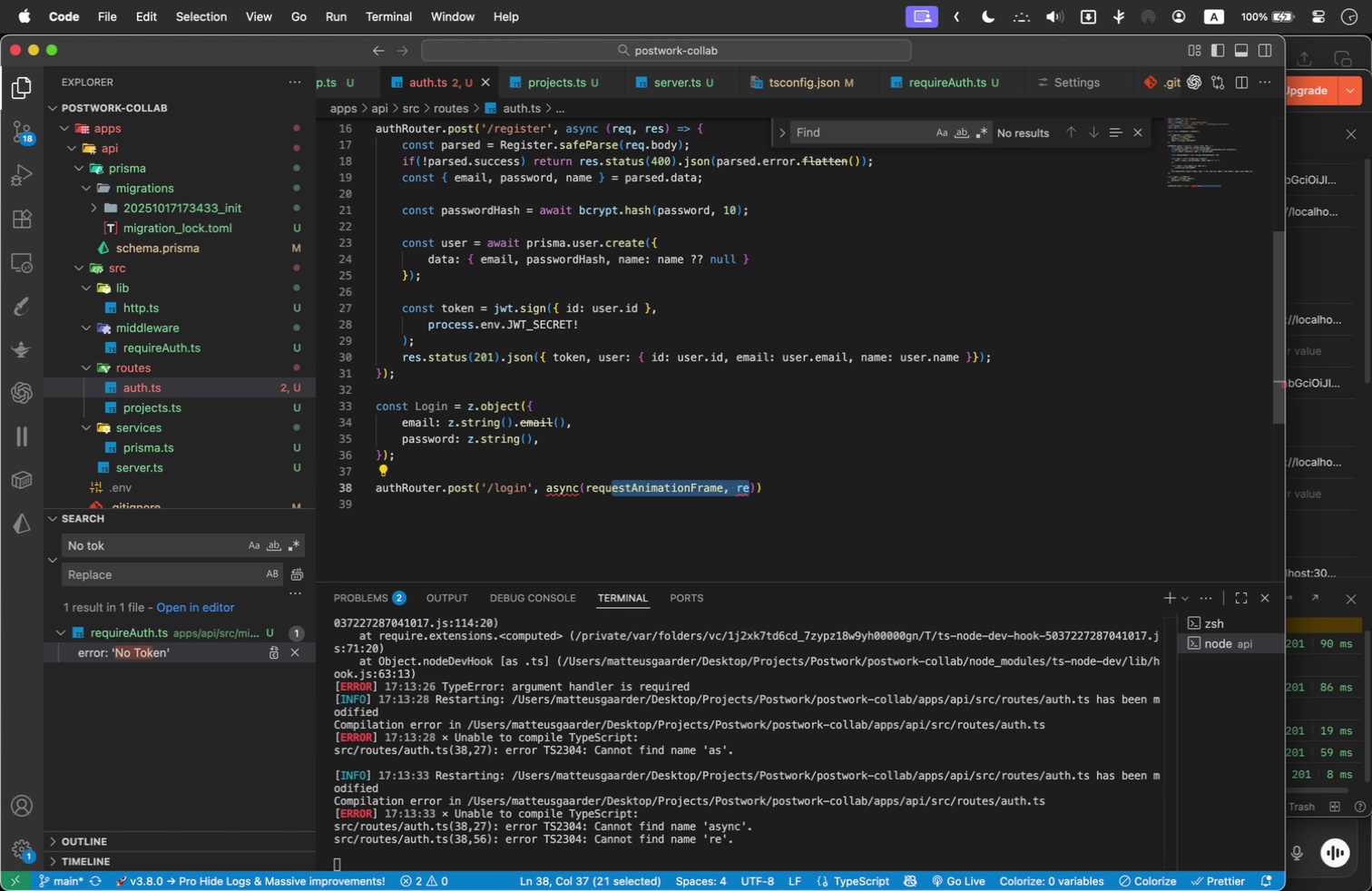 
key(Backspace)
 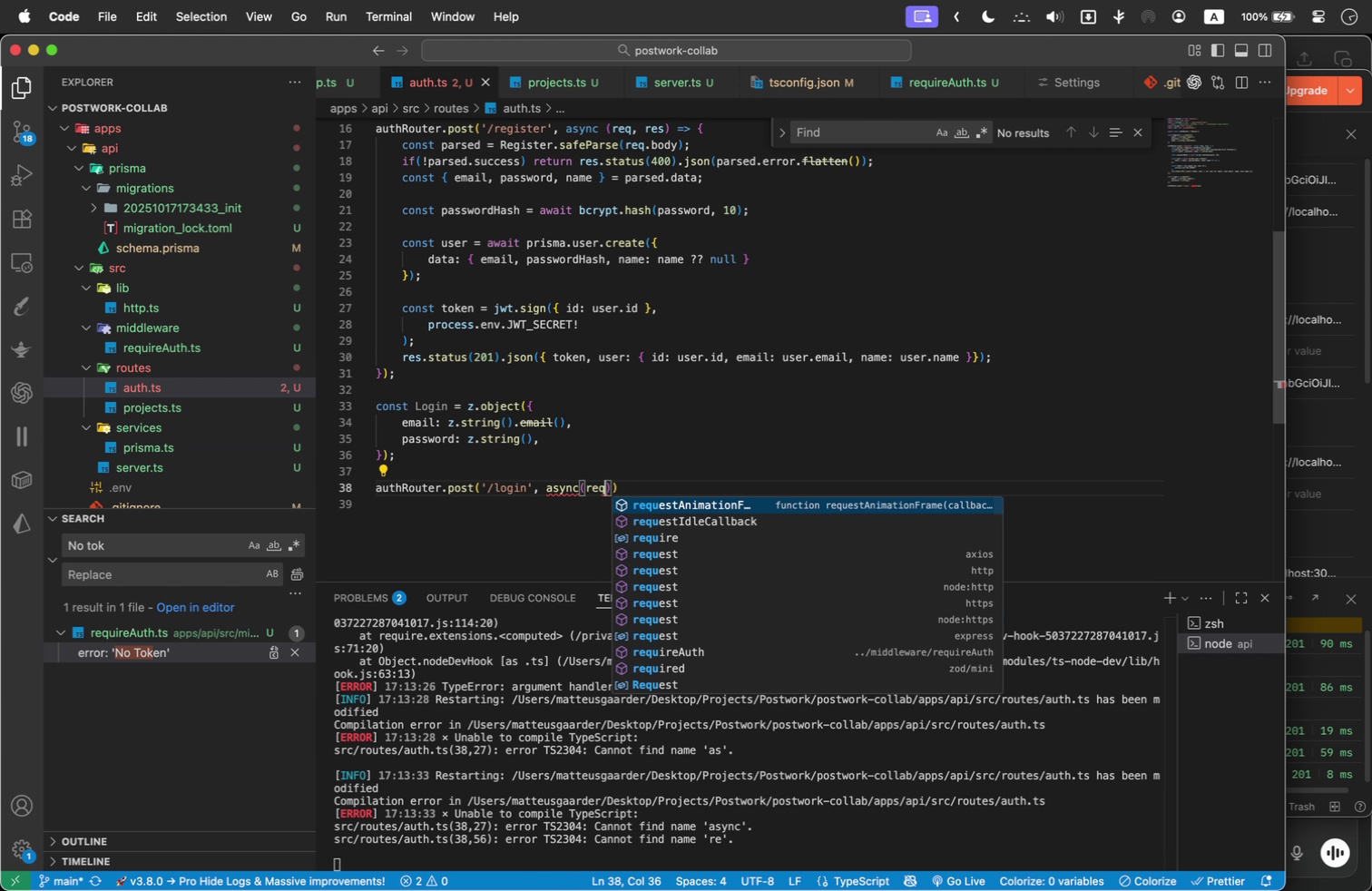 
key(Backspace)
 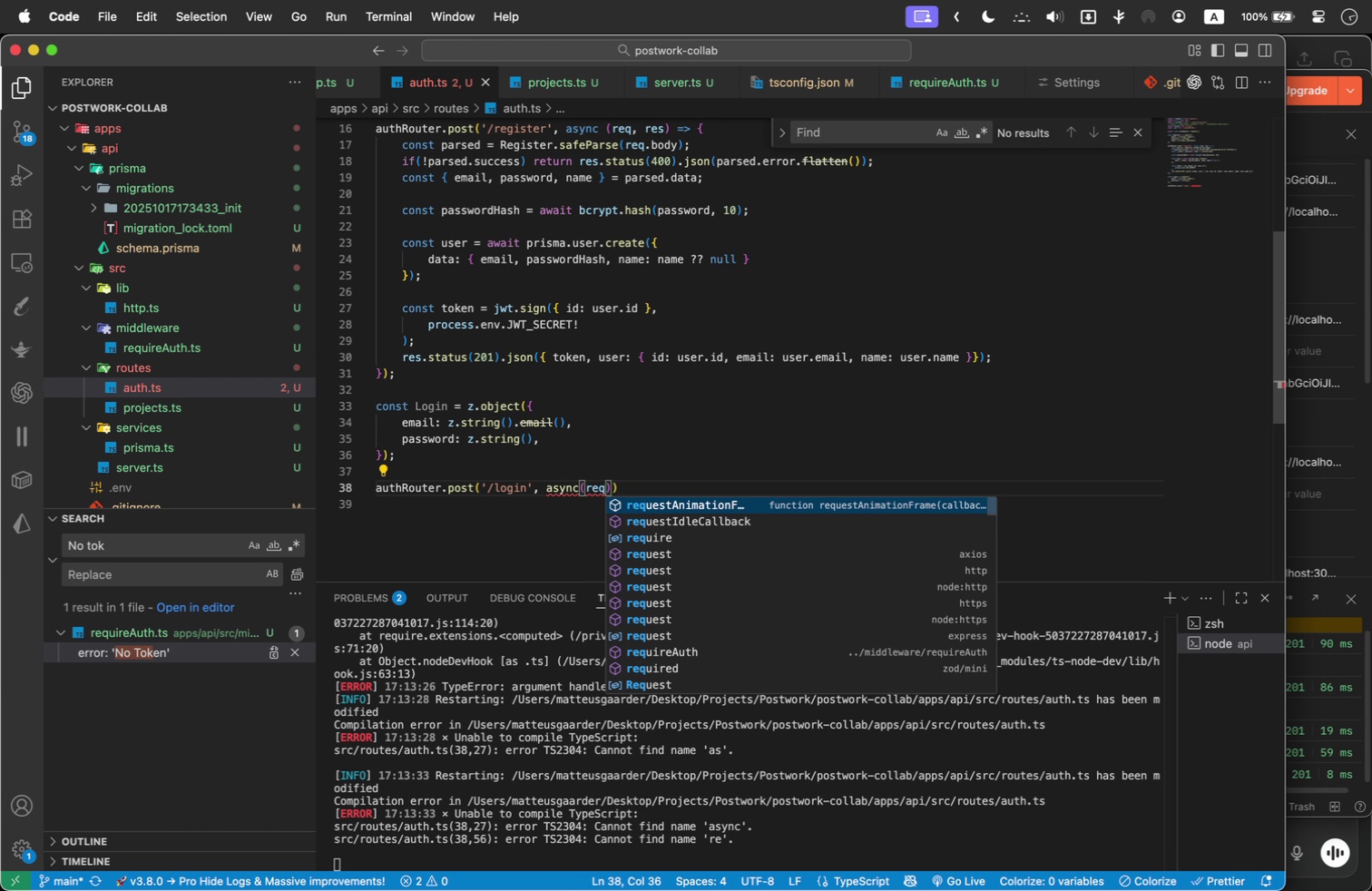 
key(Comma)
 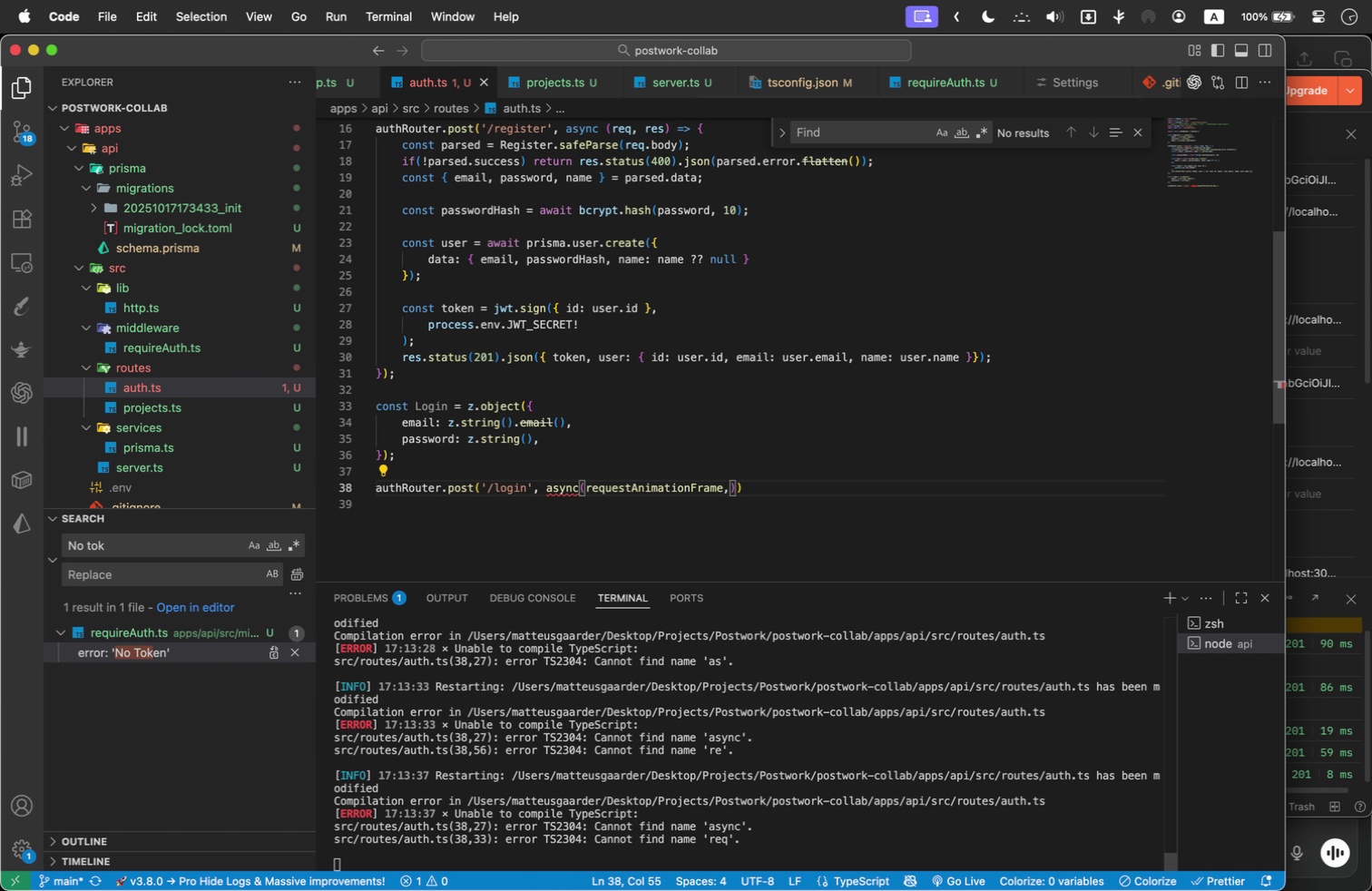 
key(Space)
 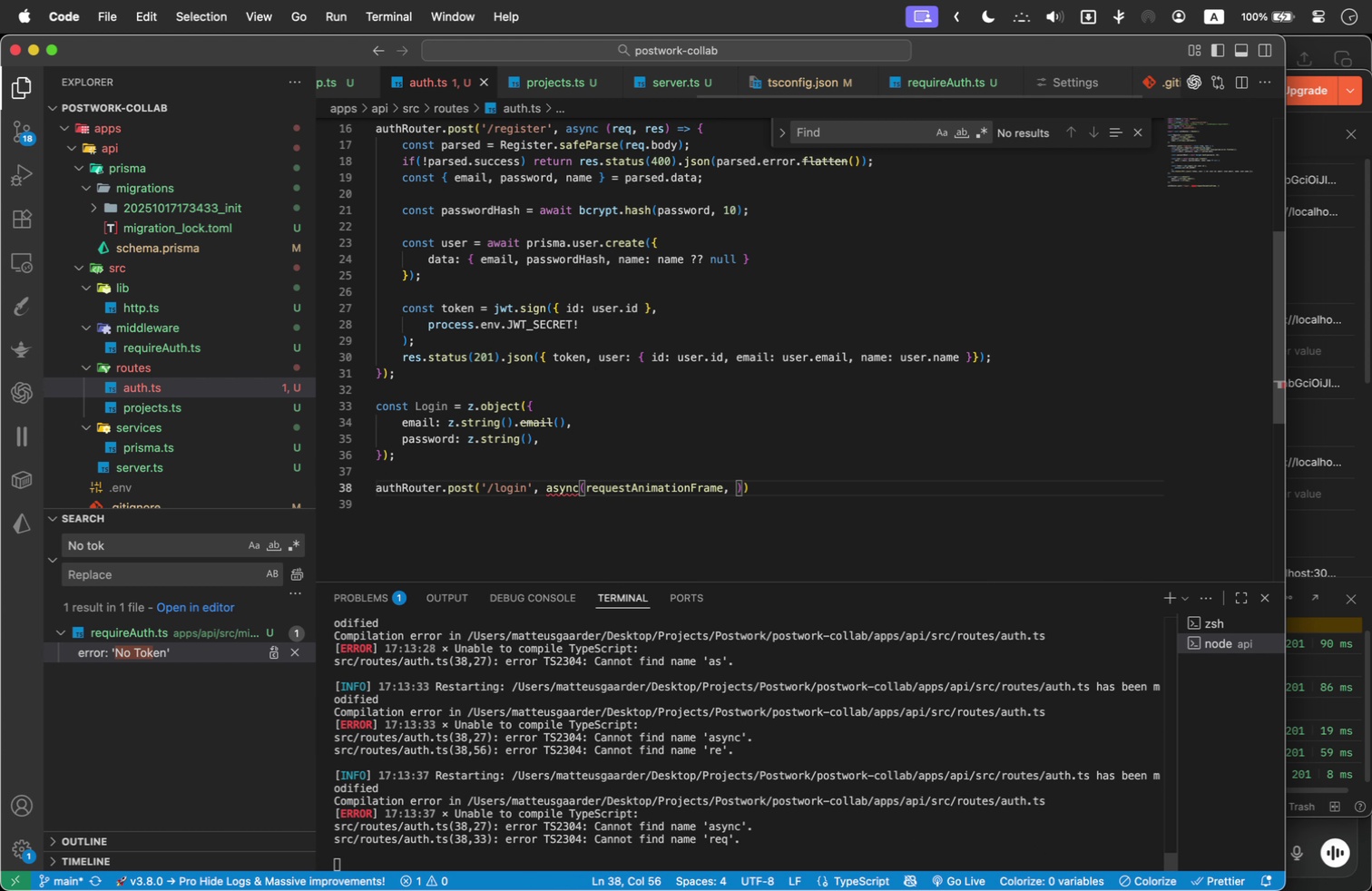 
hold_key(key=ShiftLeft, duration=2.02)
left_click([608, 489])
 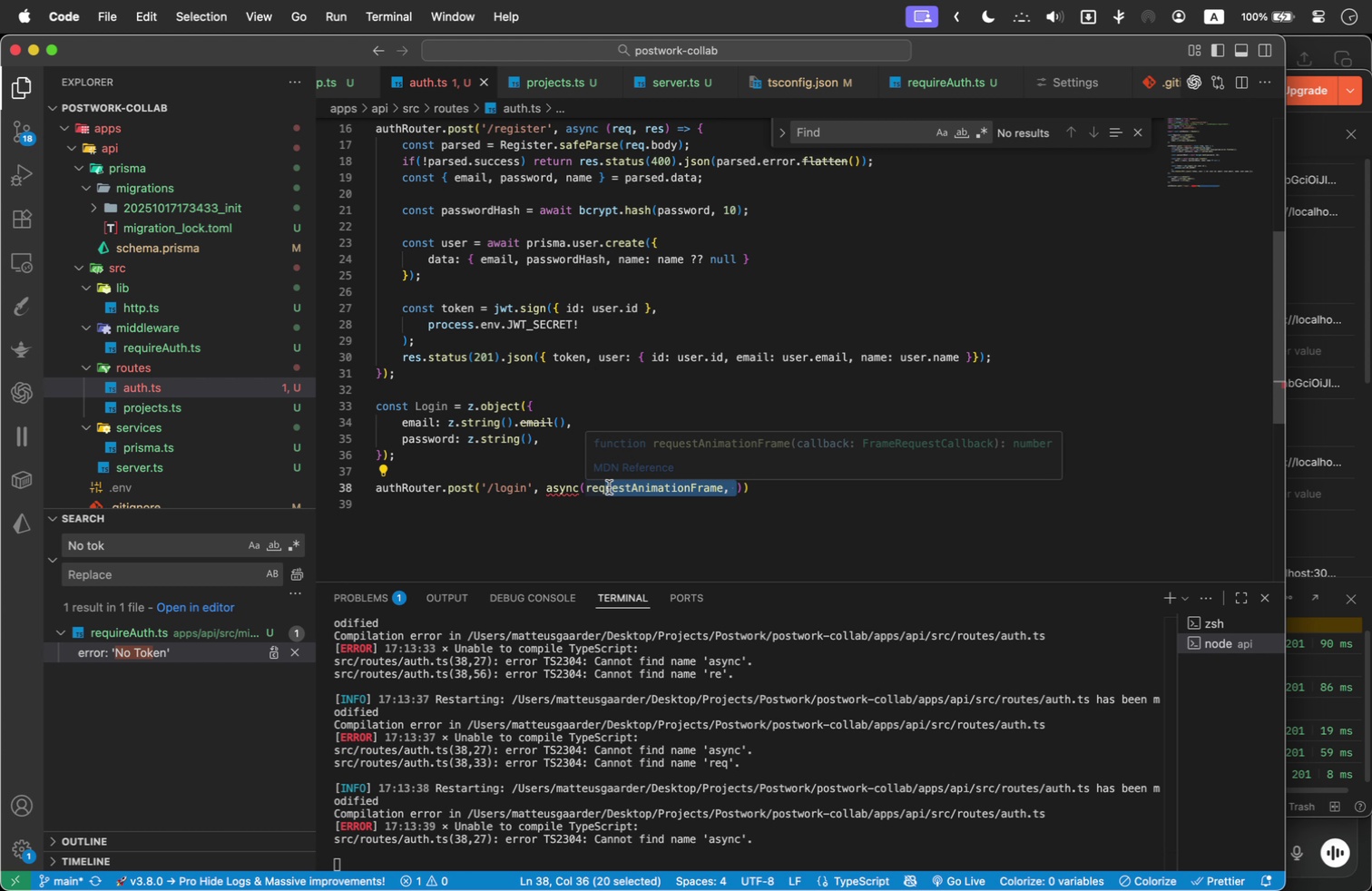 
key(Backspace)
 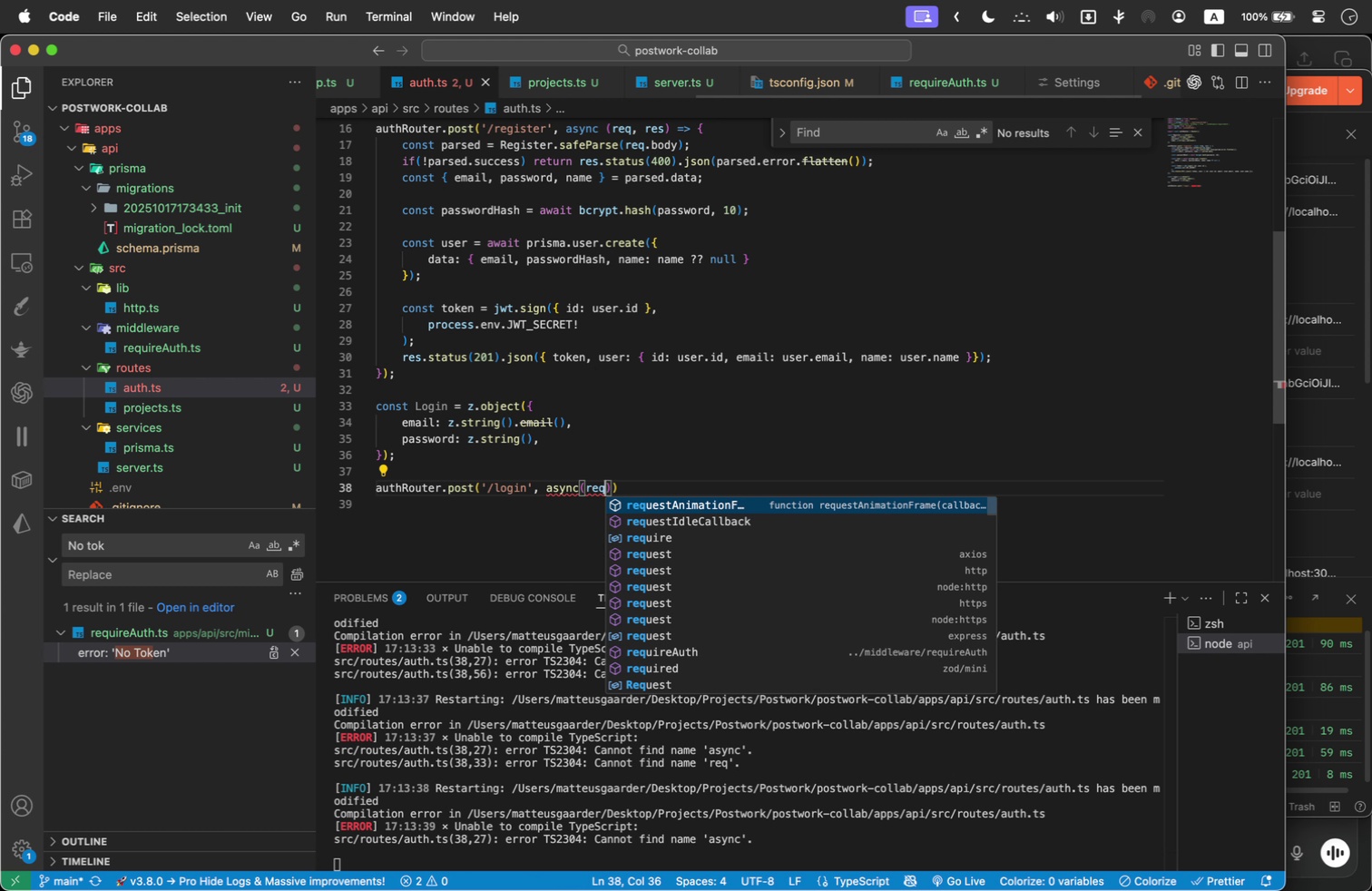 
key(ArrowLeft)
 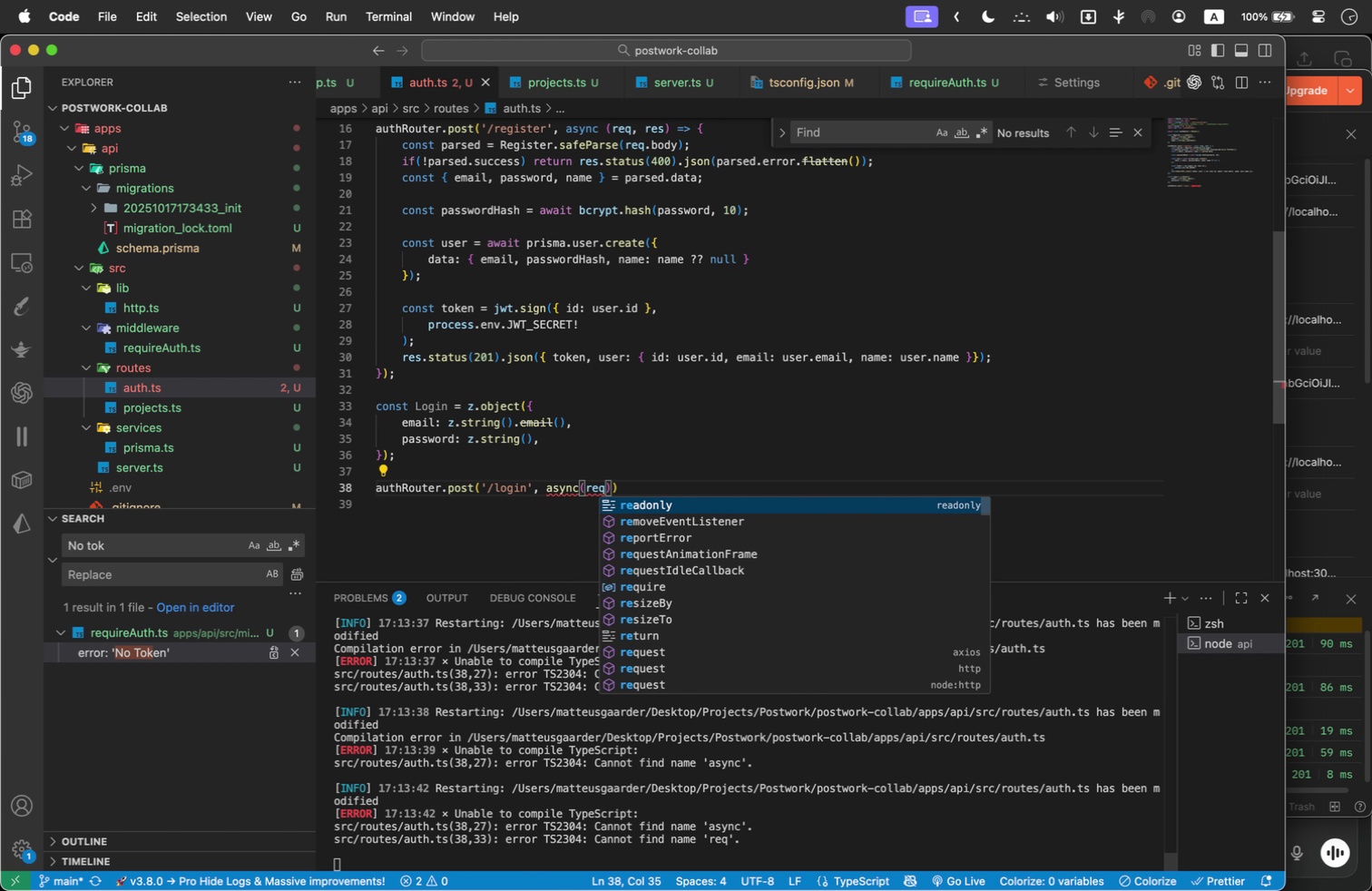 
key(ArrowRight)
 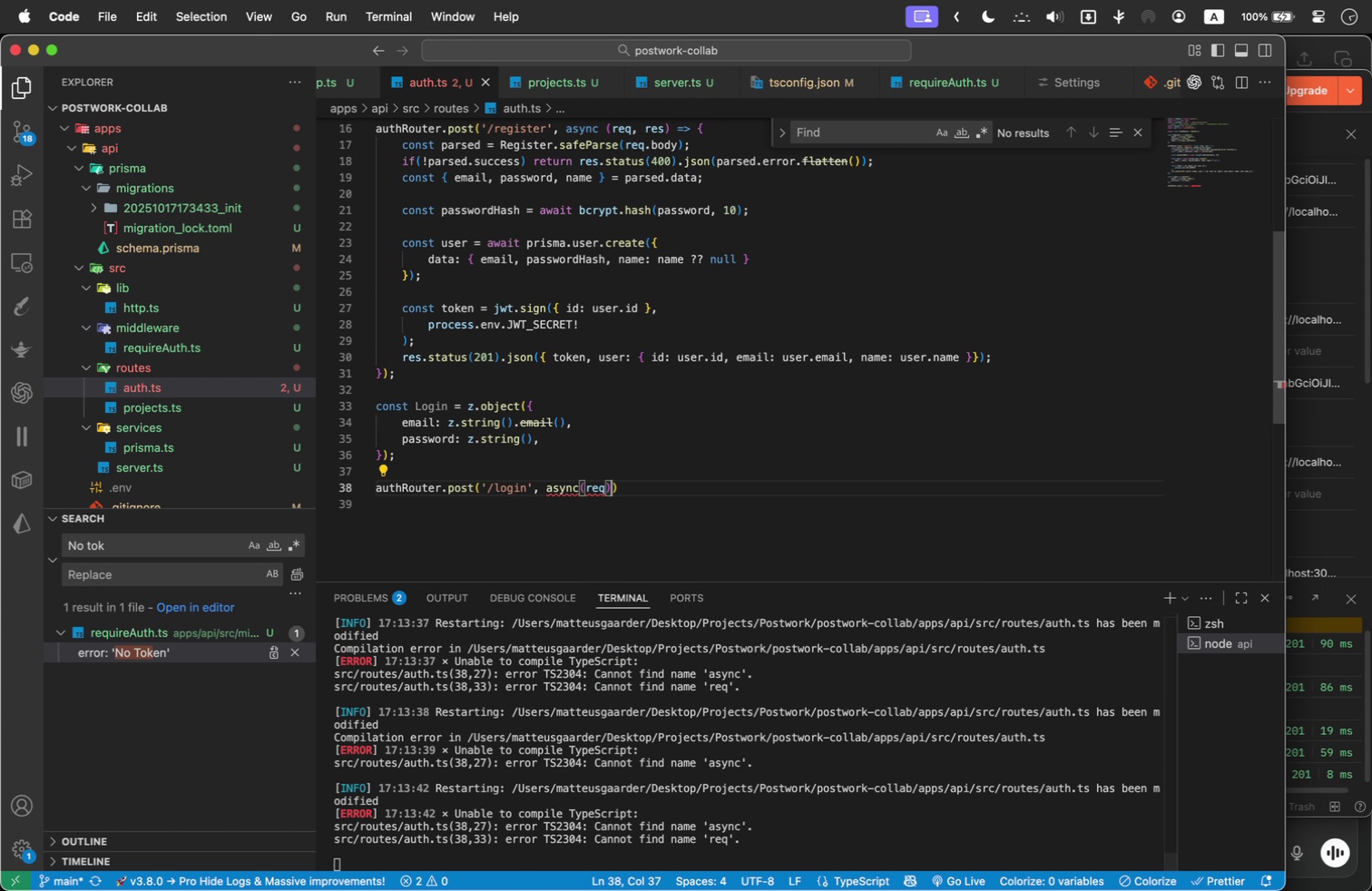 
key(ArrowRight)
 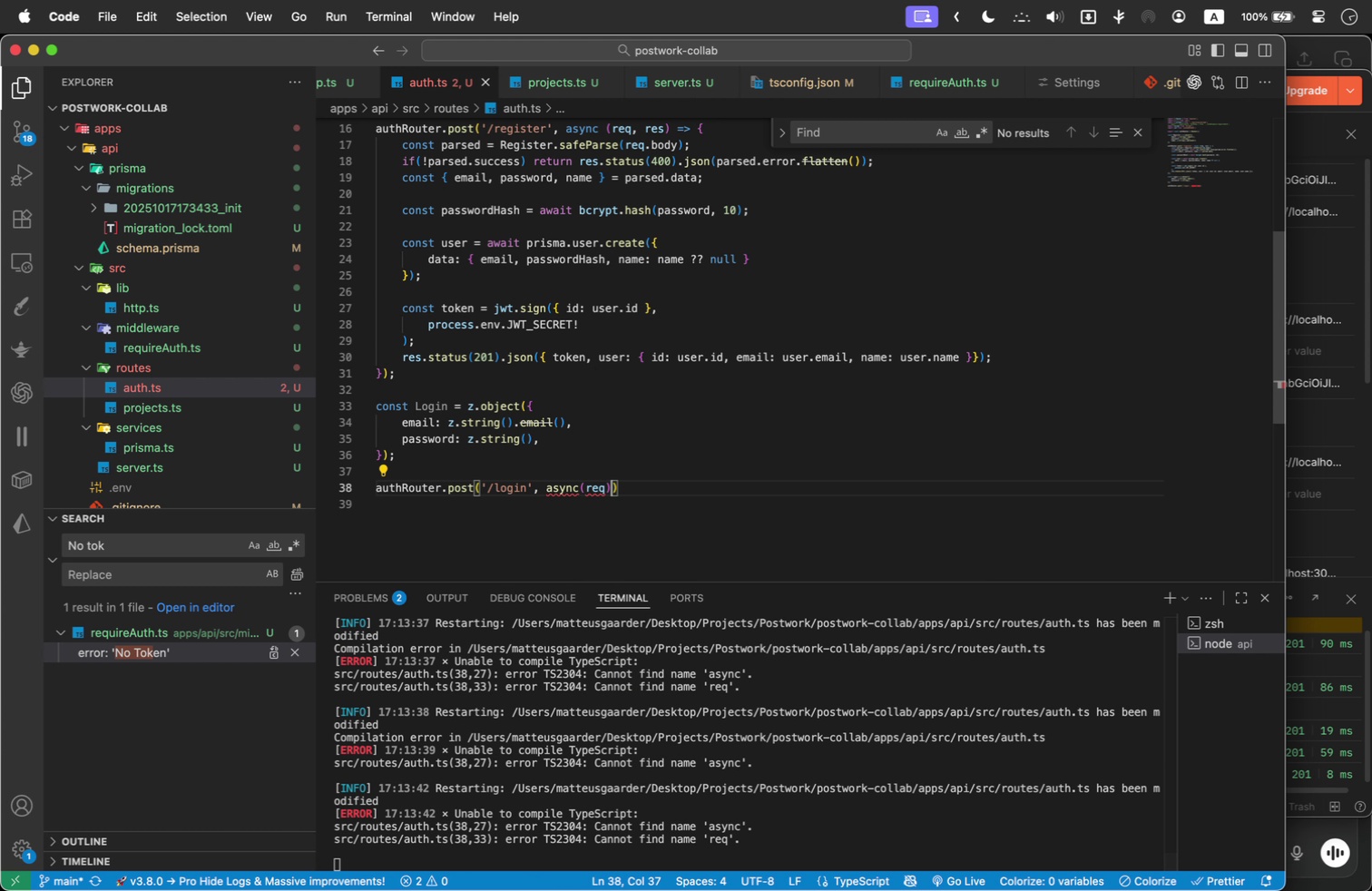 
key(ArrowRight)
 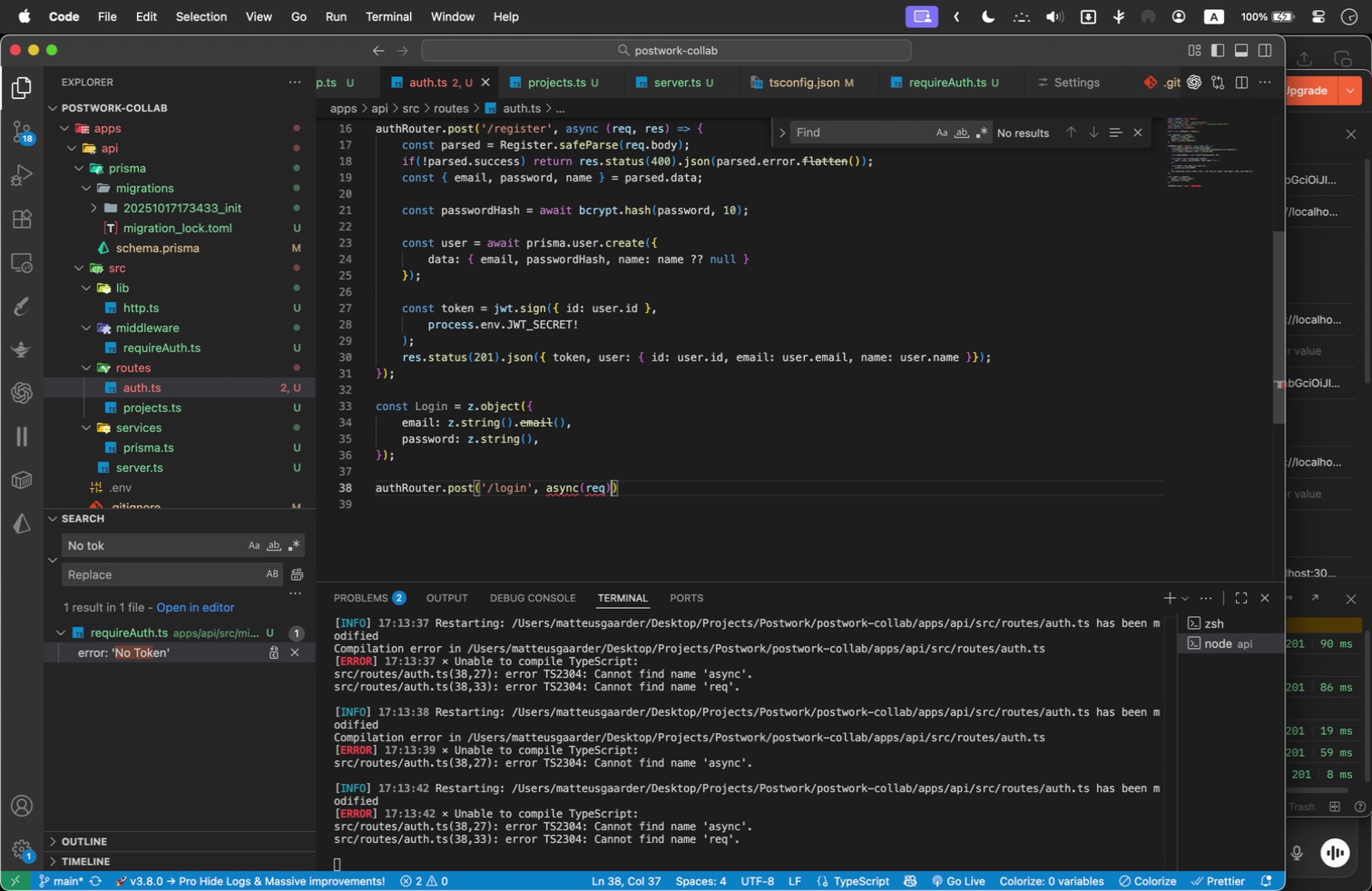 
key(ArrowLeft)
 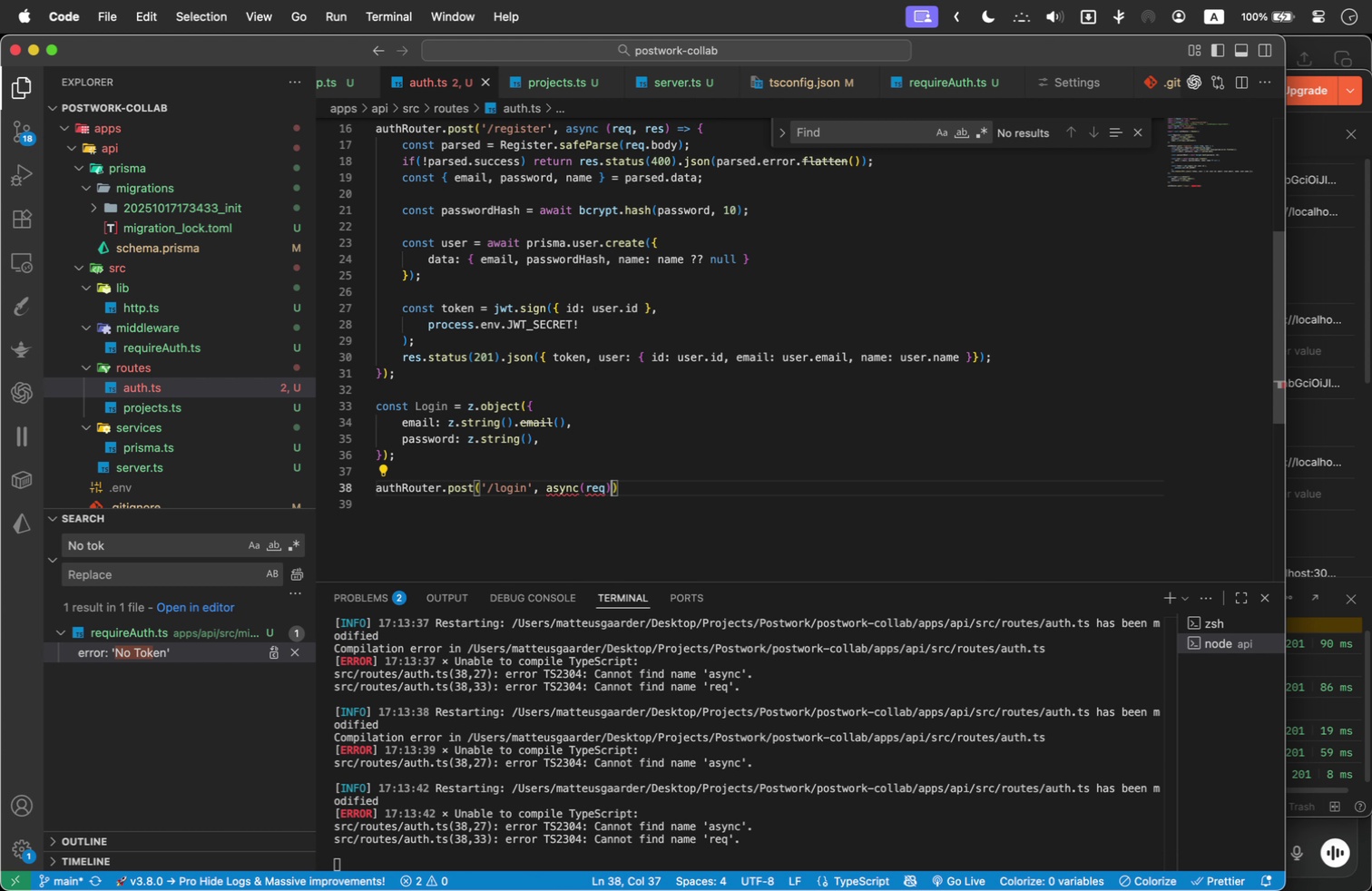 
key(ArrowLeft)
 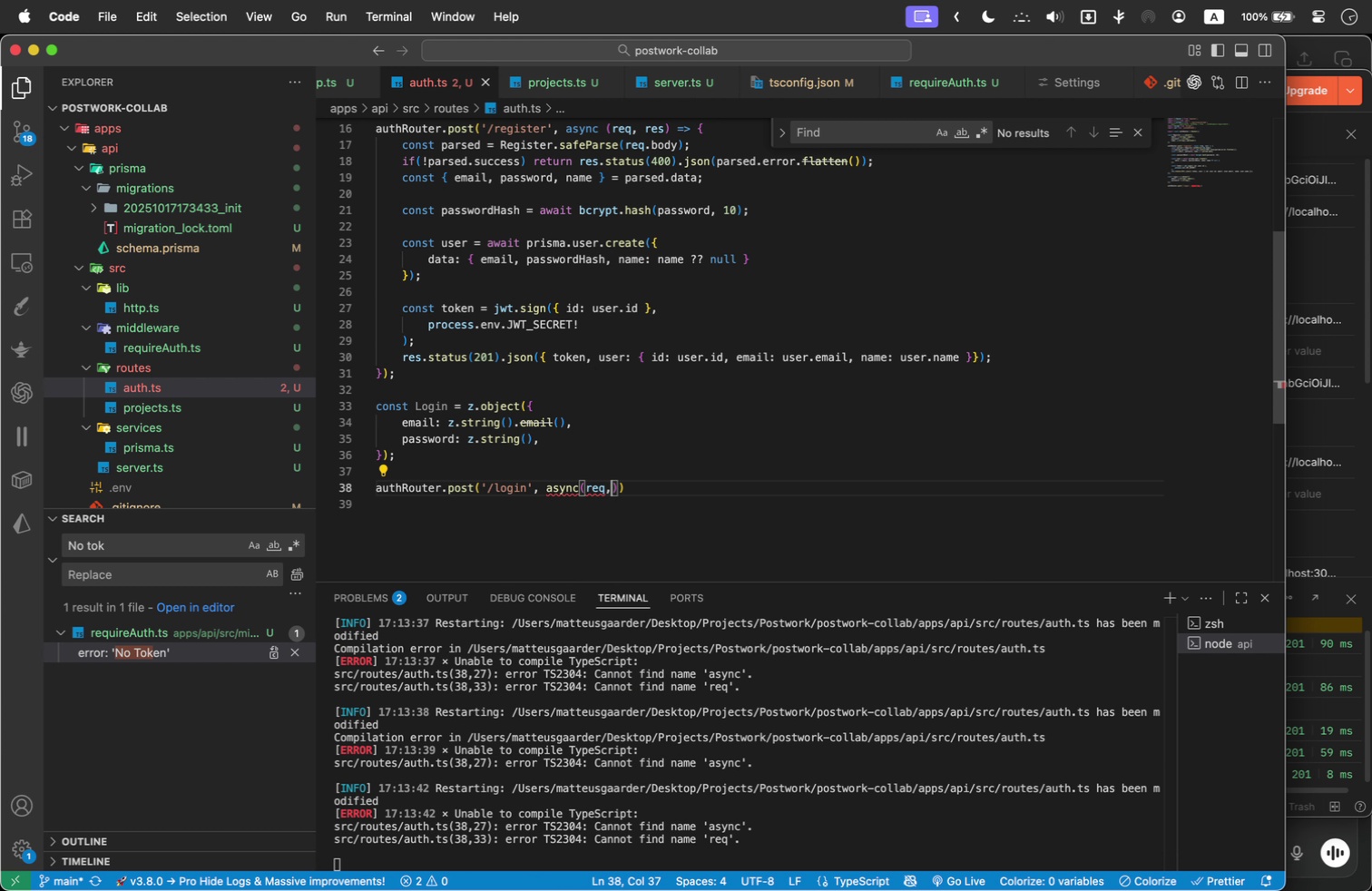 
type(, res)
 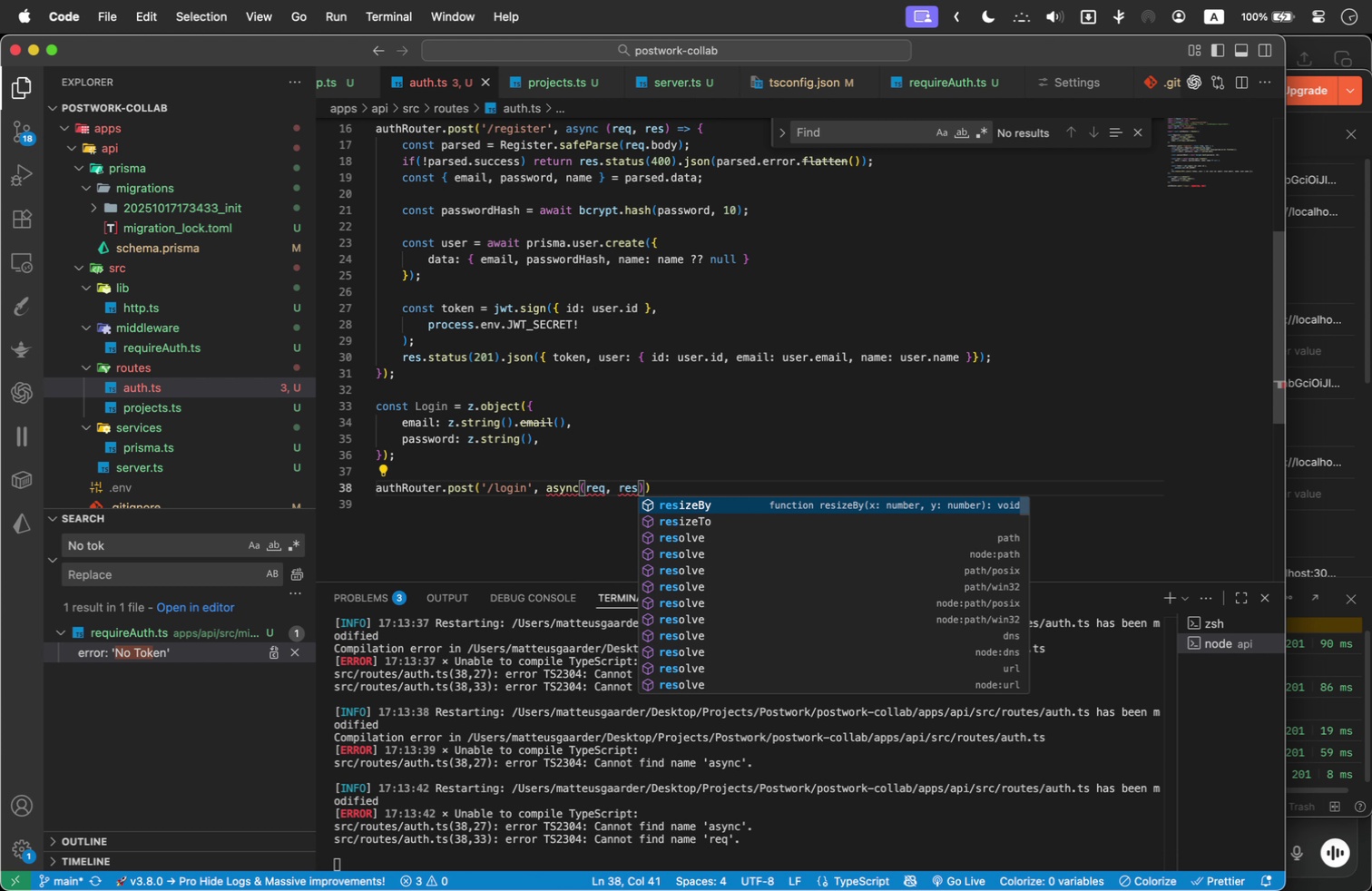 
key(ArrowUp)
 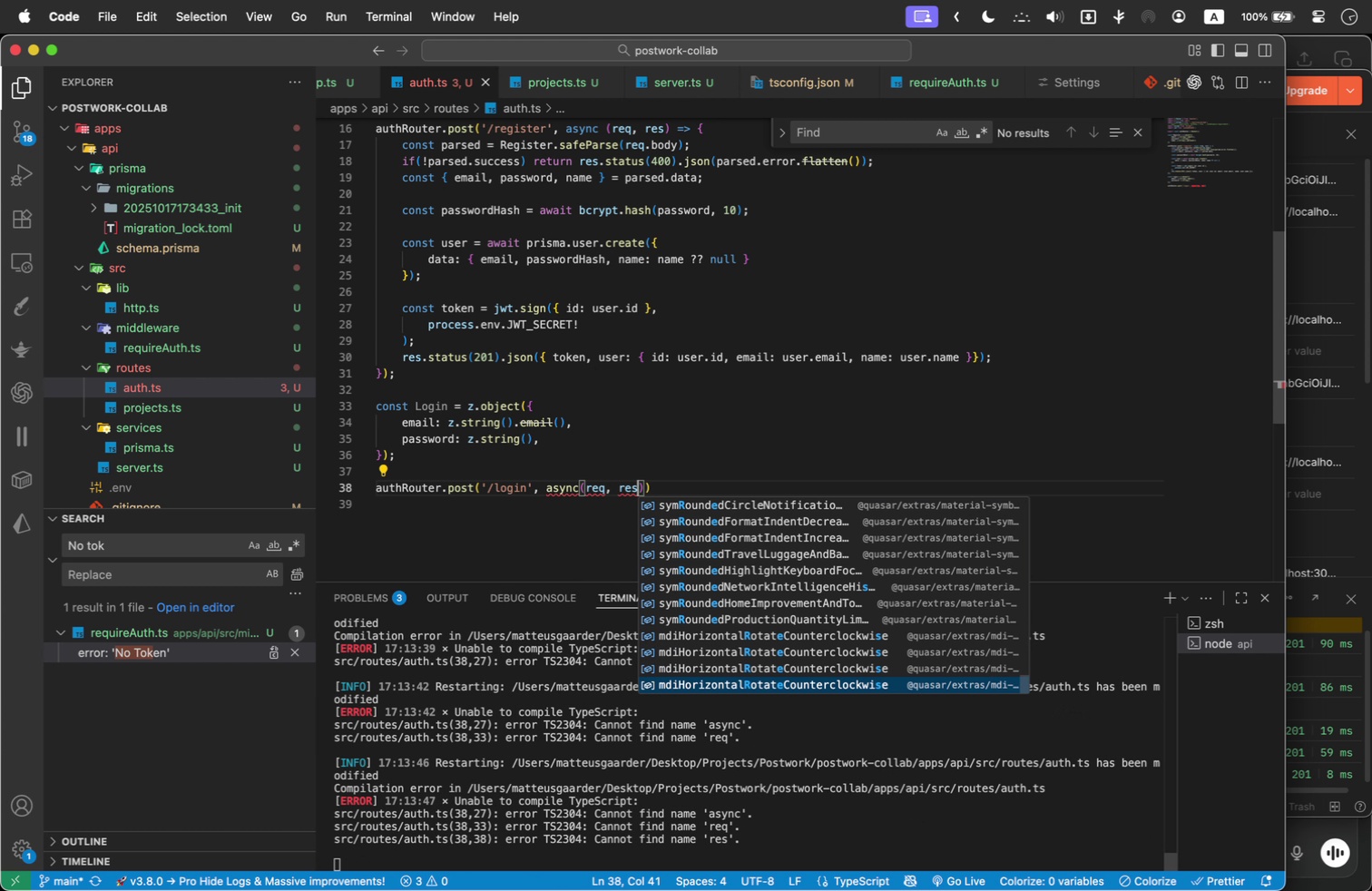 
key(Escape)
 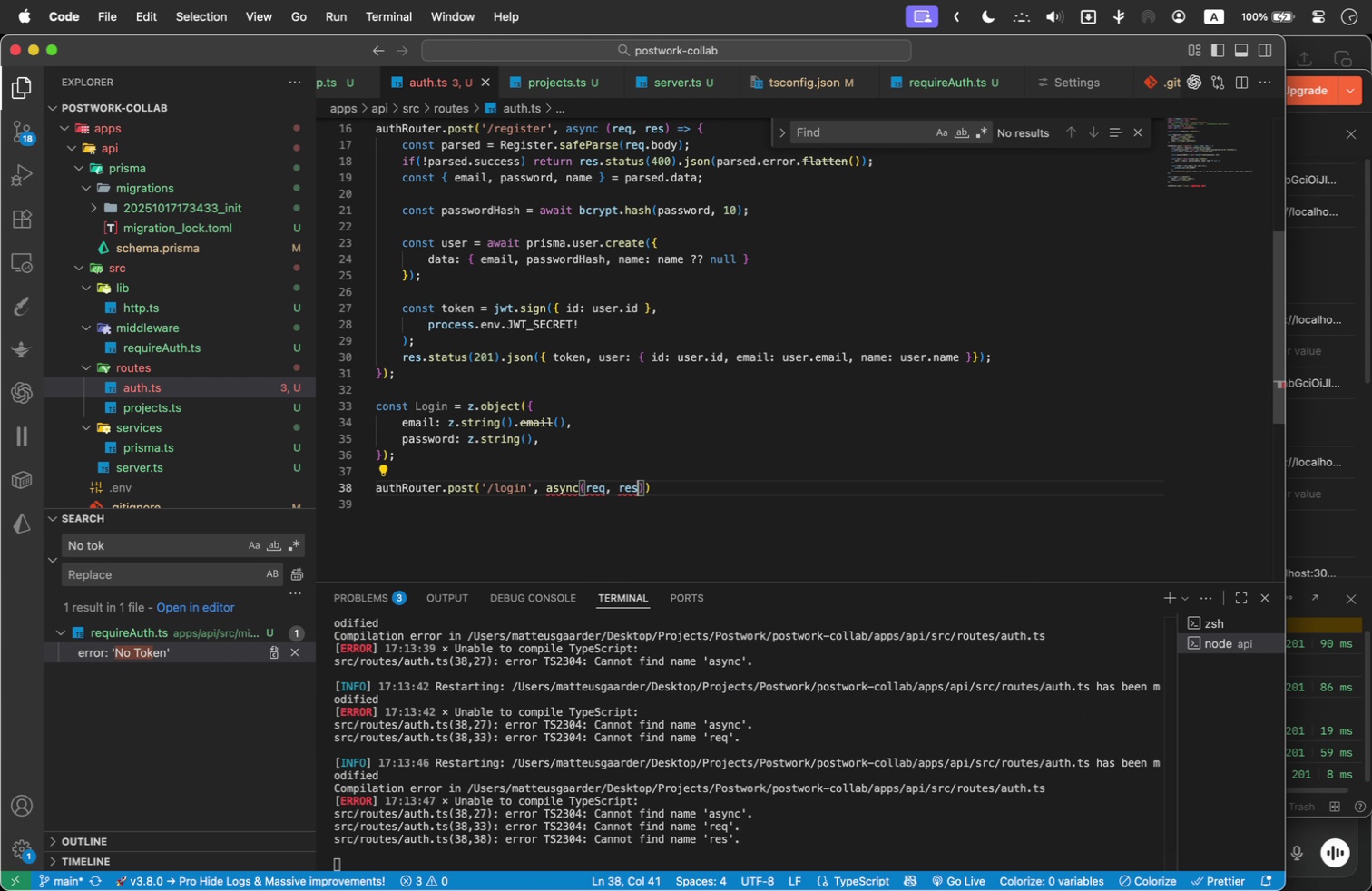 
key(ArrowRight)
 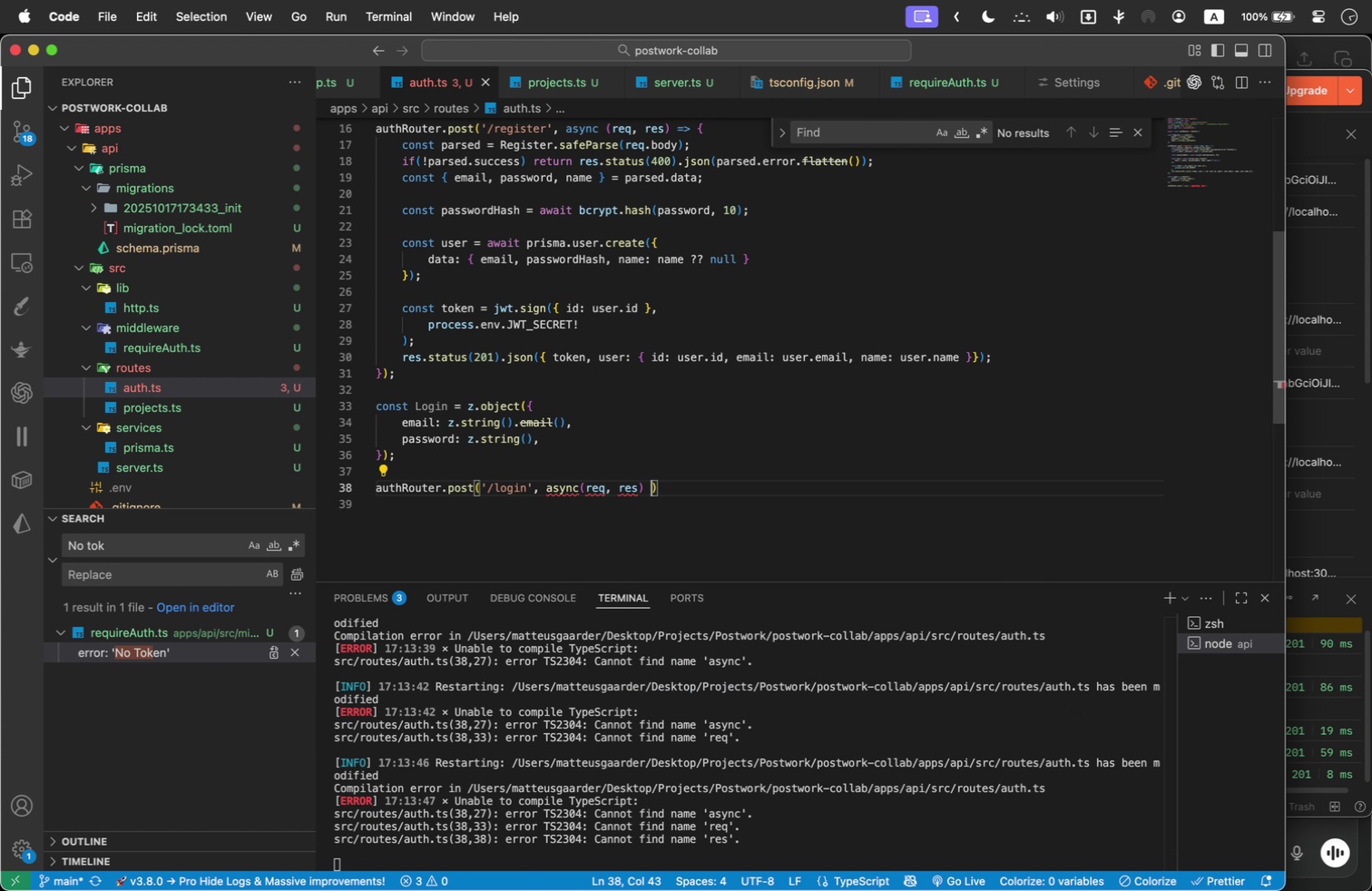 
key(Space)
 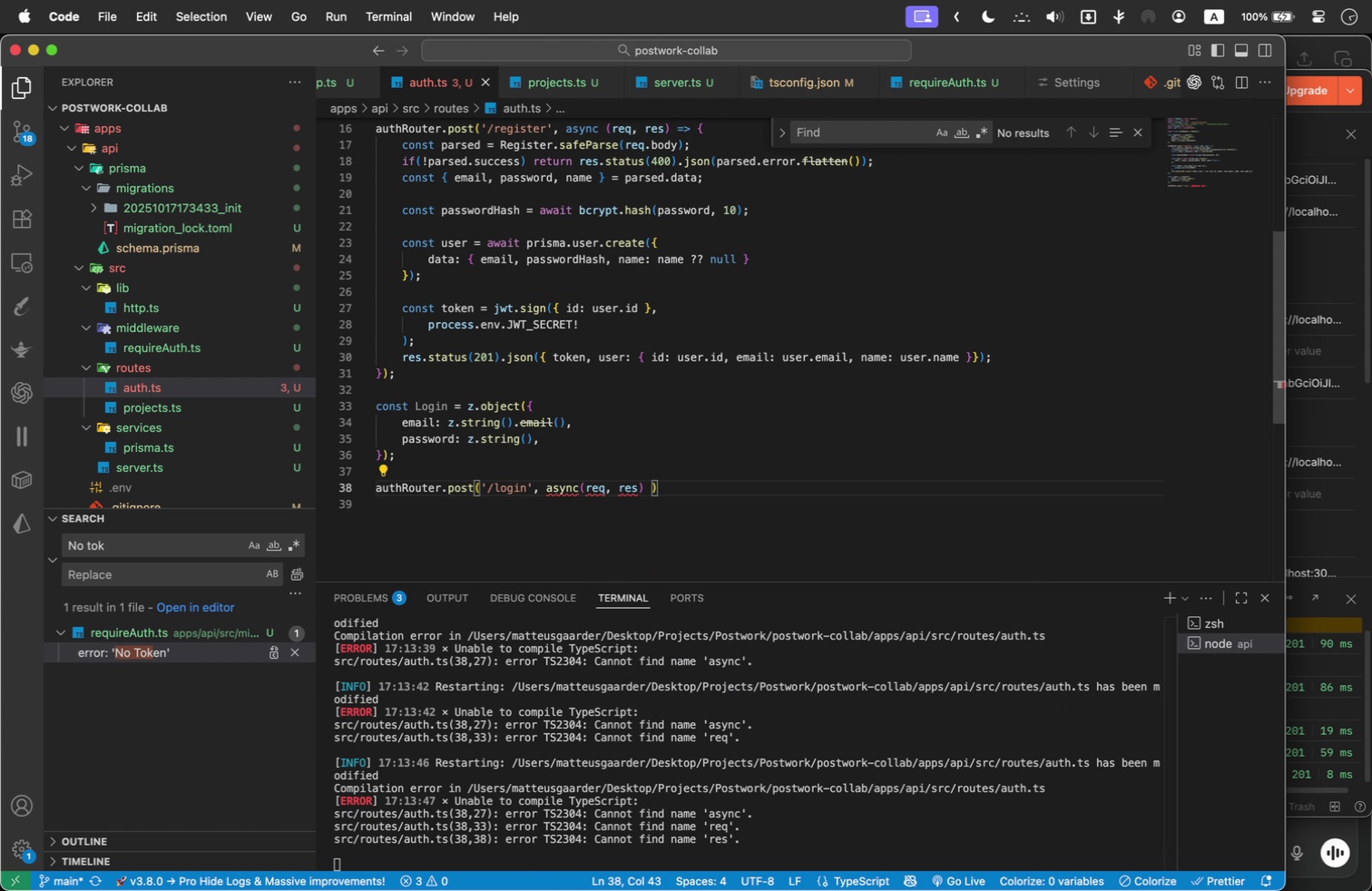 
key(Equal)
 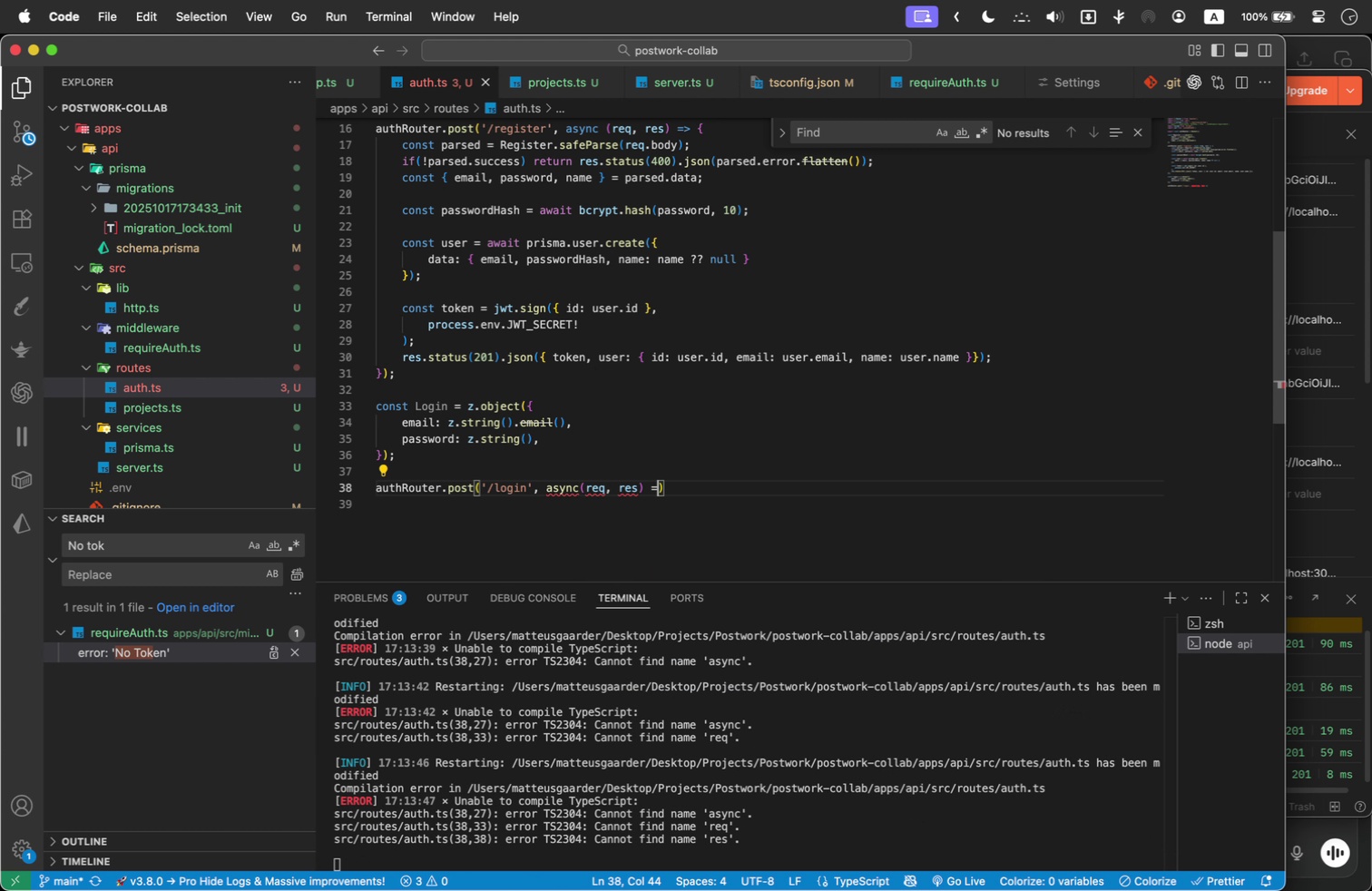 
key(Shift+Period)
 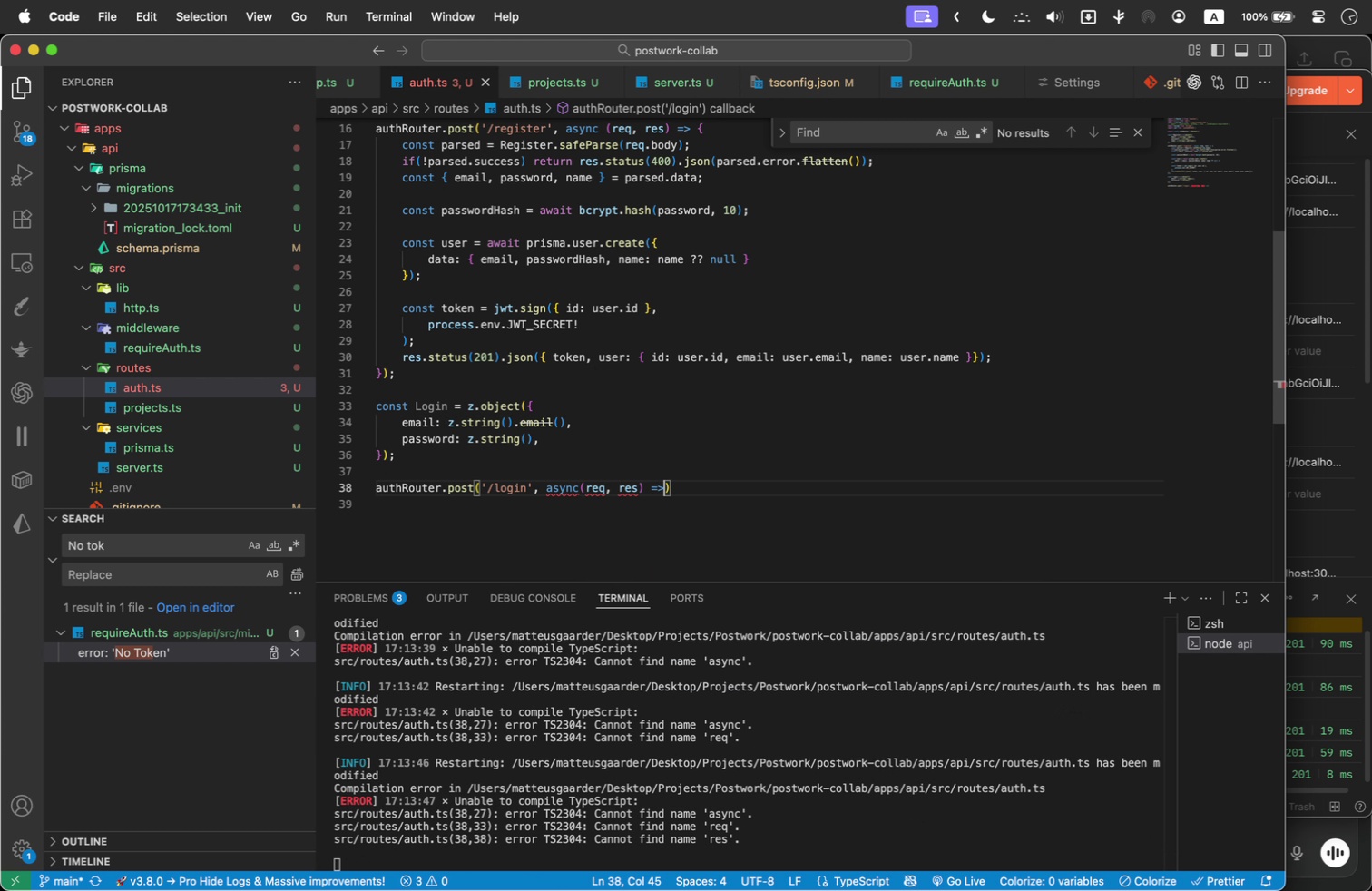 
key(Space)
 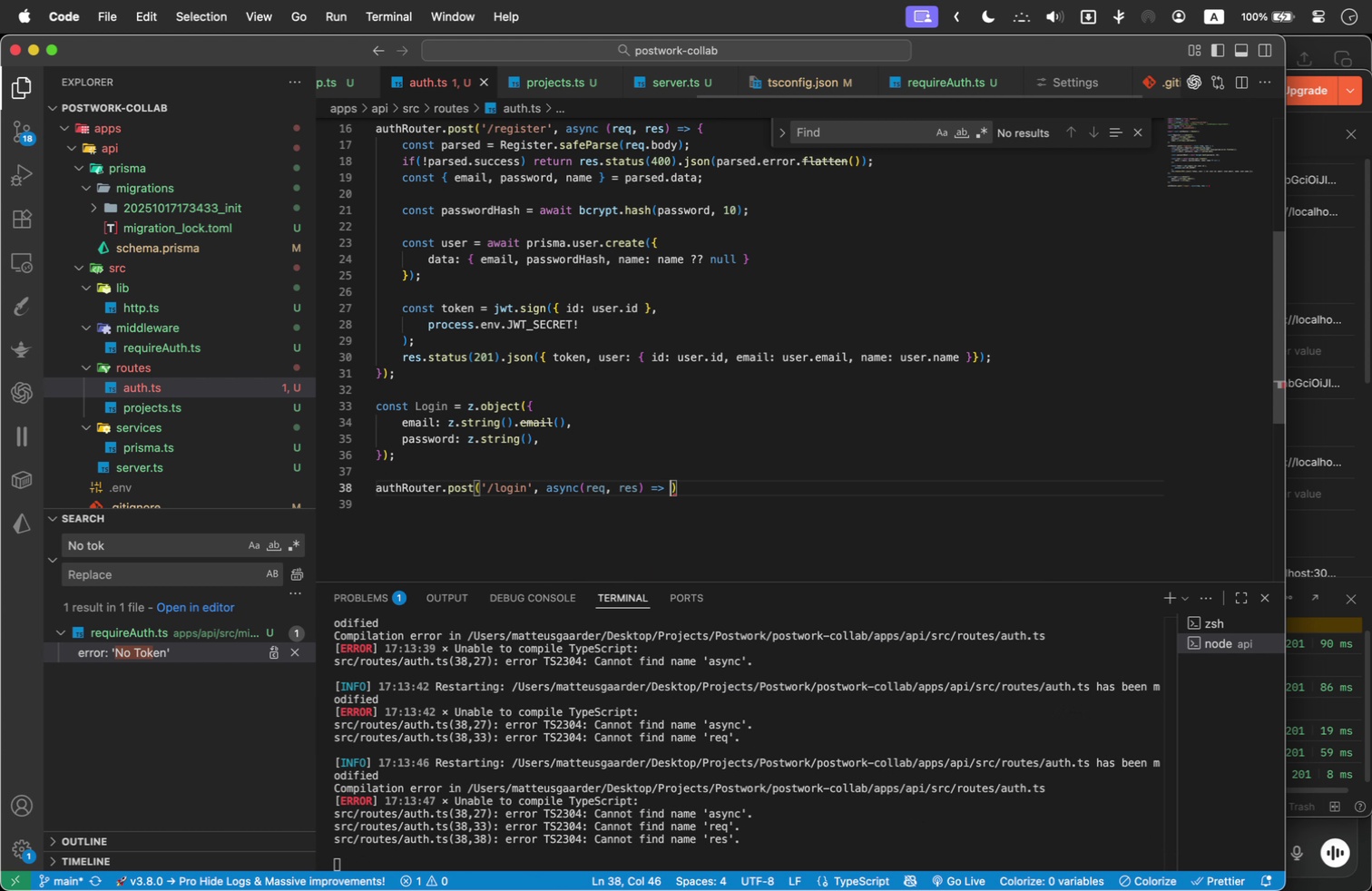 
key(Shift+BracketLeft)
 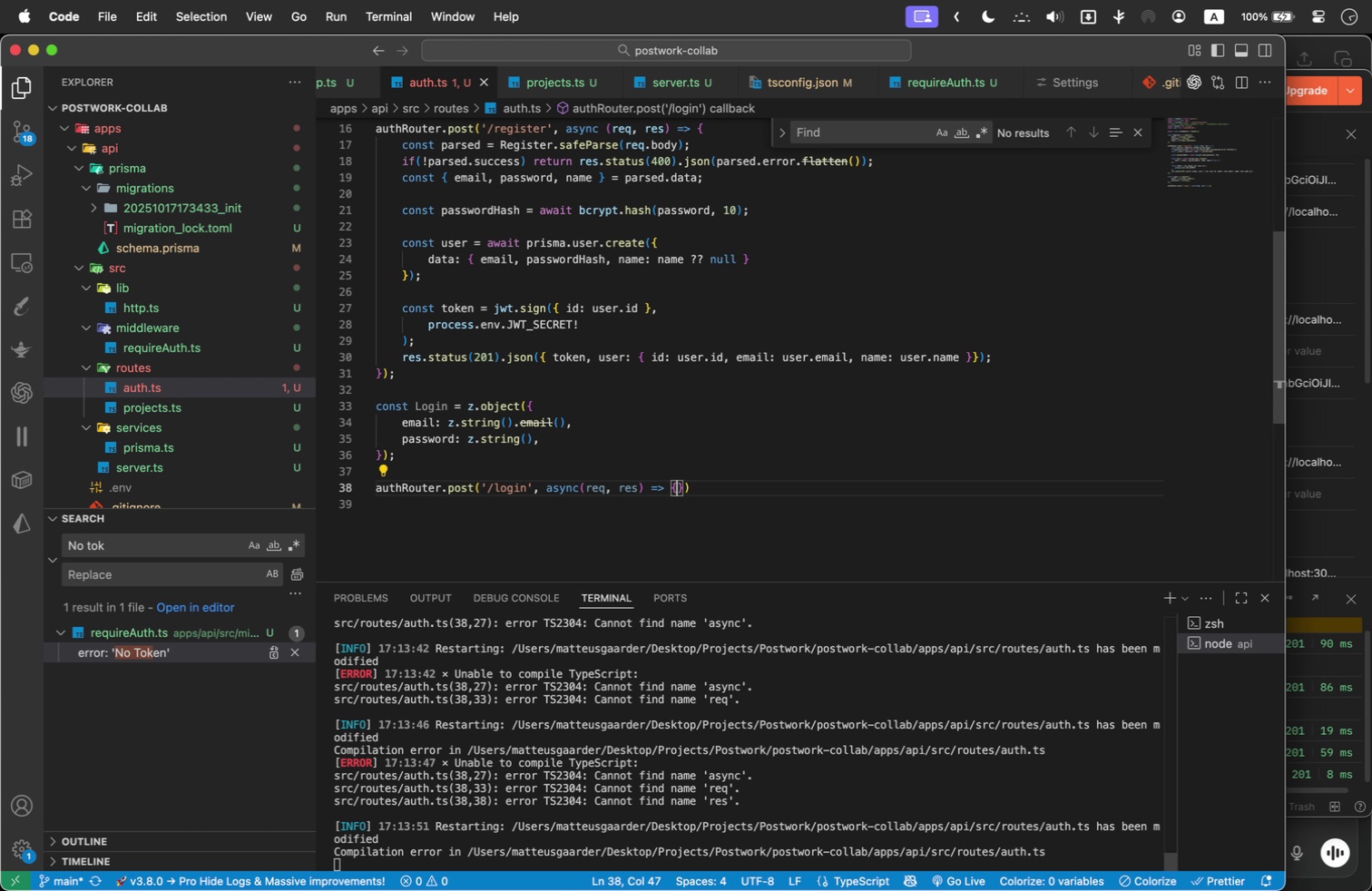 
key(Enter)
 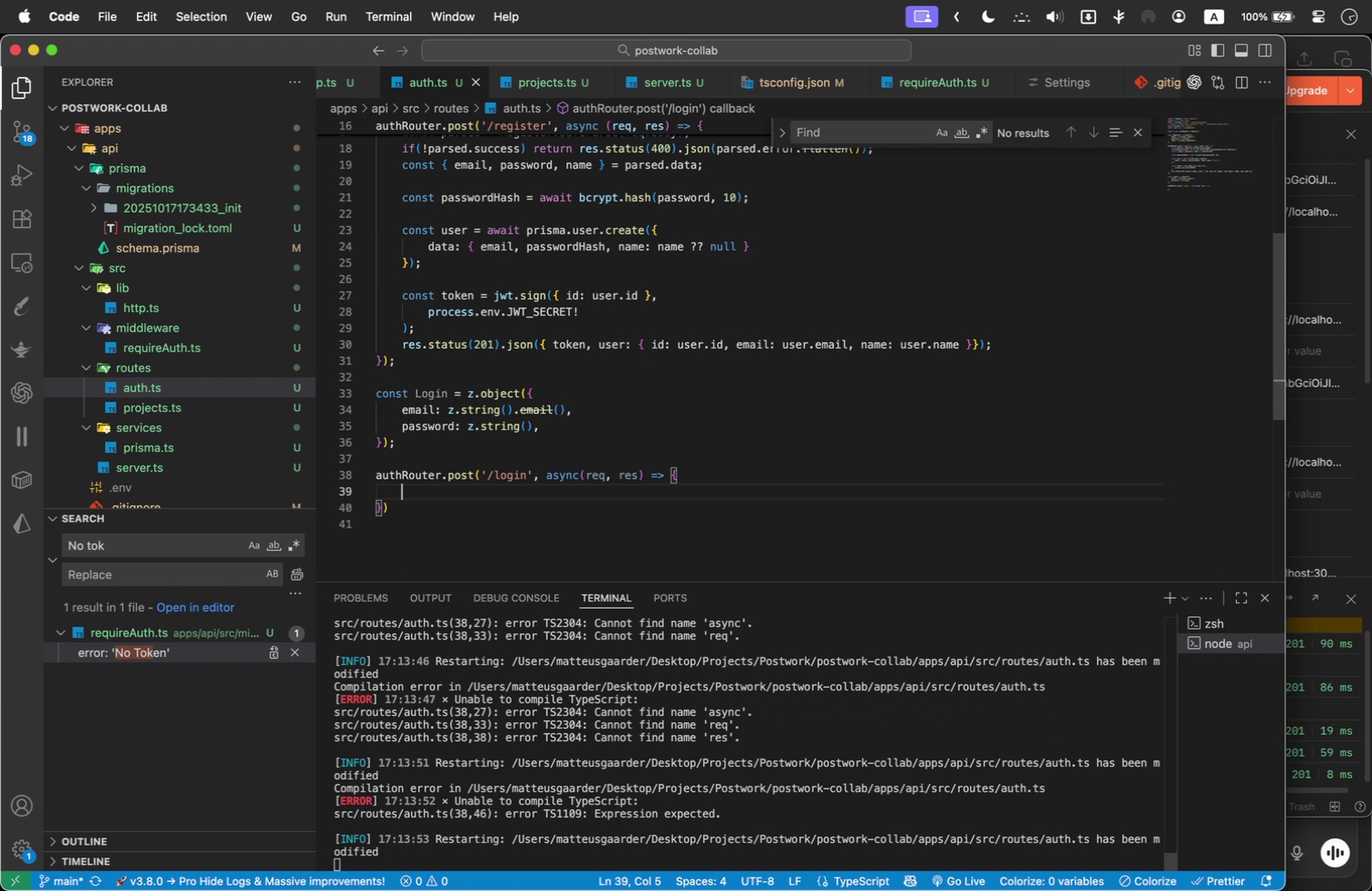 
type(authj)
key(Backspace)
key(Backspace)
key(Backspace)
key(Backspace)
key(Backspace)
type(const parsed = Login.safeParse)
 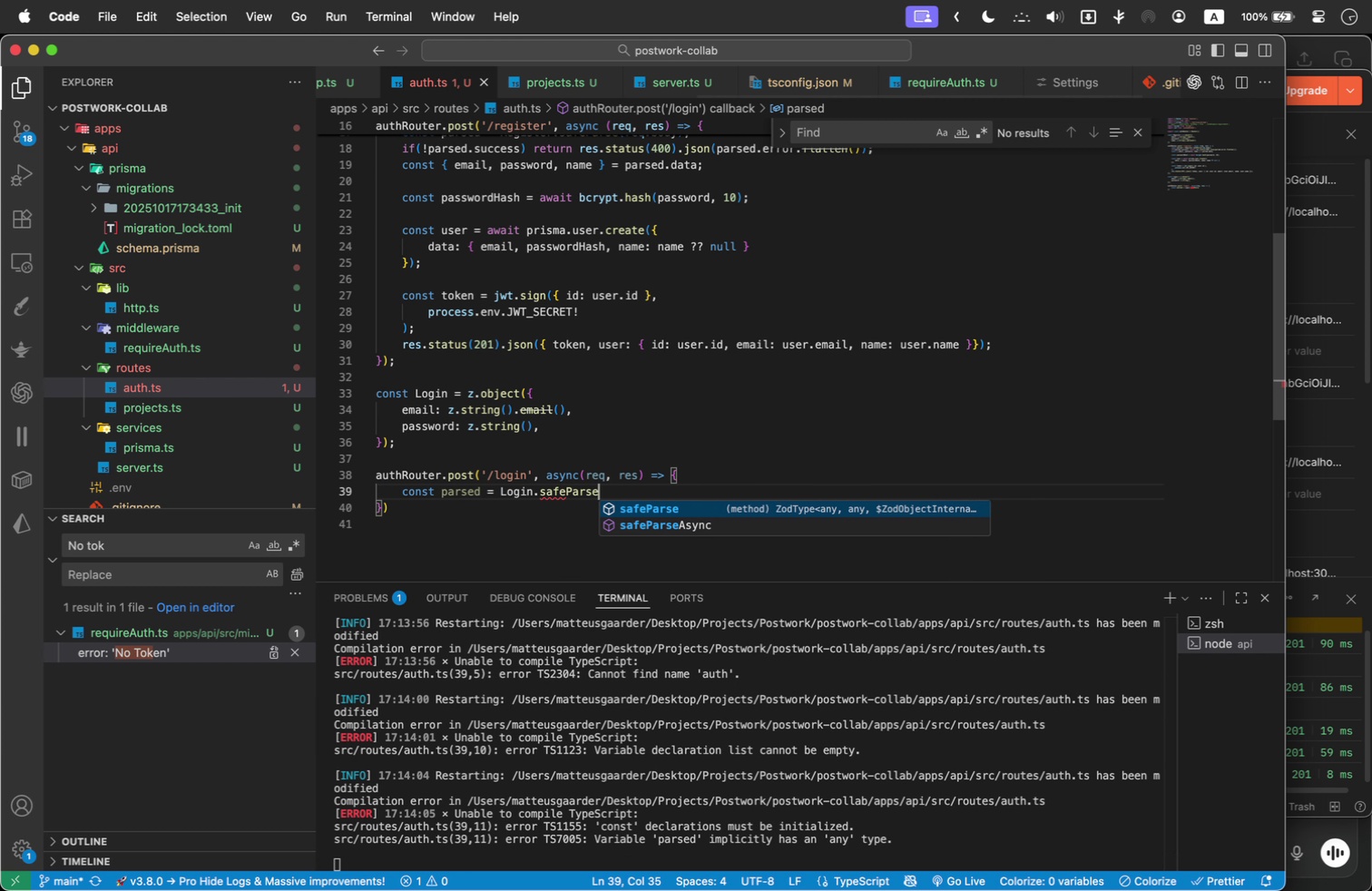 
key(Enter)
 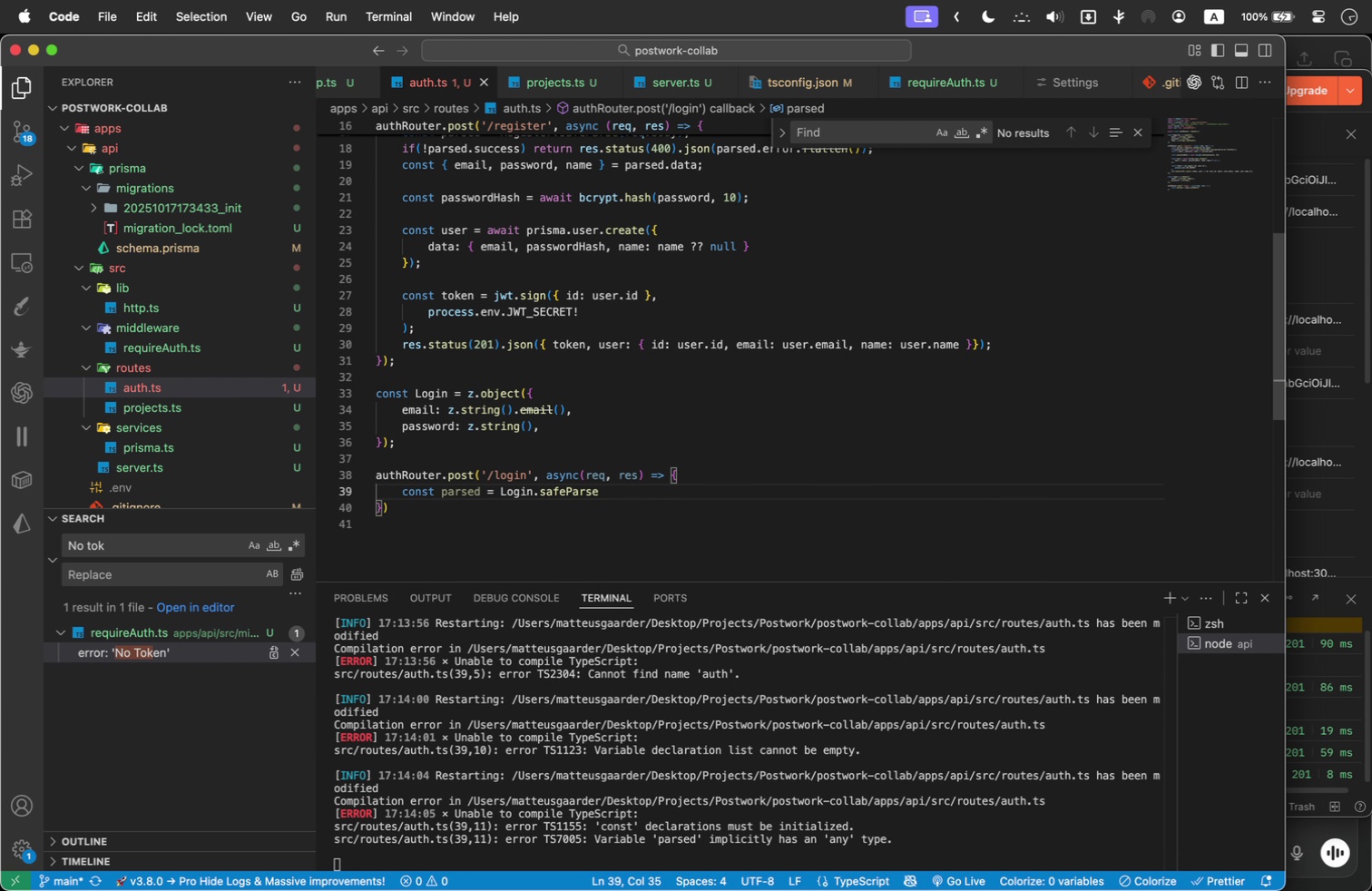 
type((req.body)
 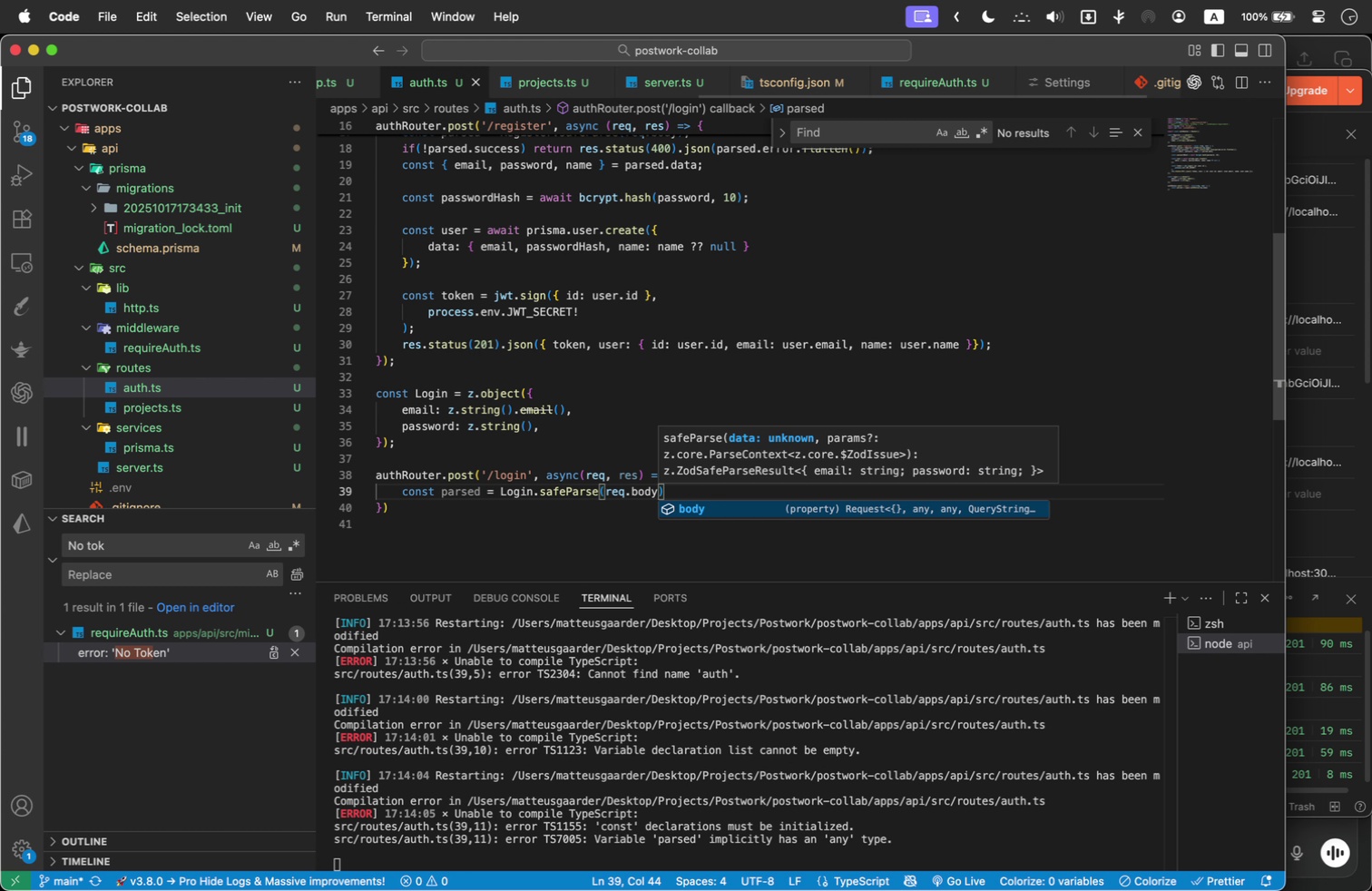 
key(ArrowRight)
 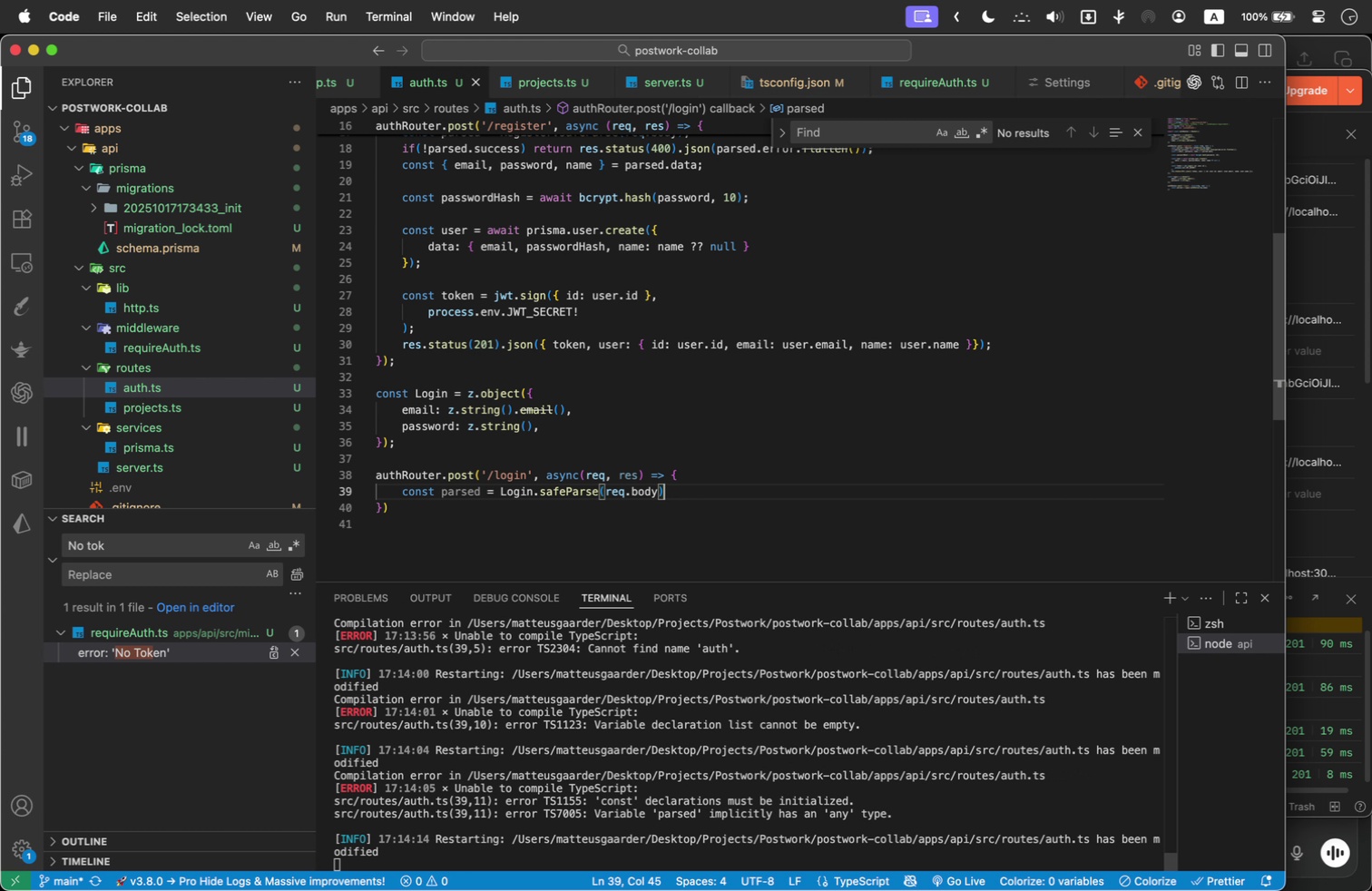 
key(Semicolon)
 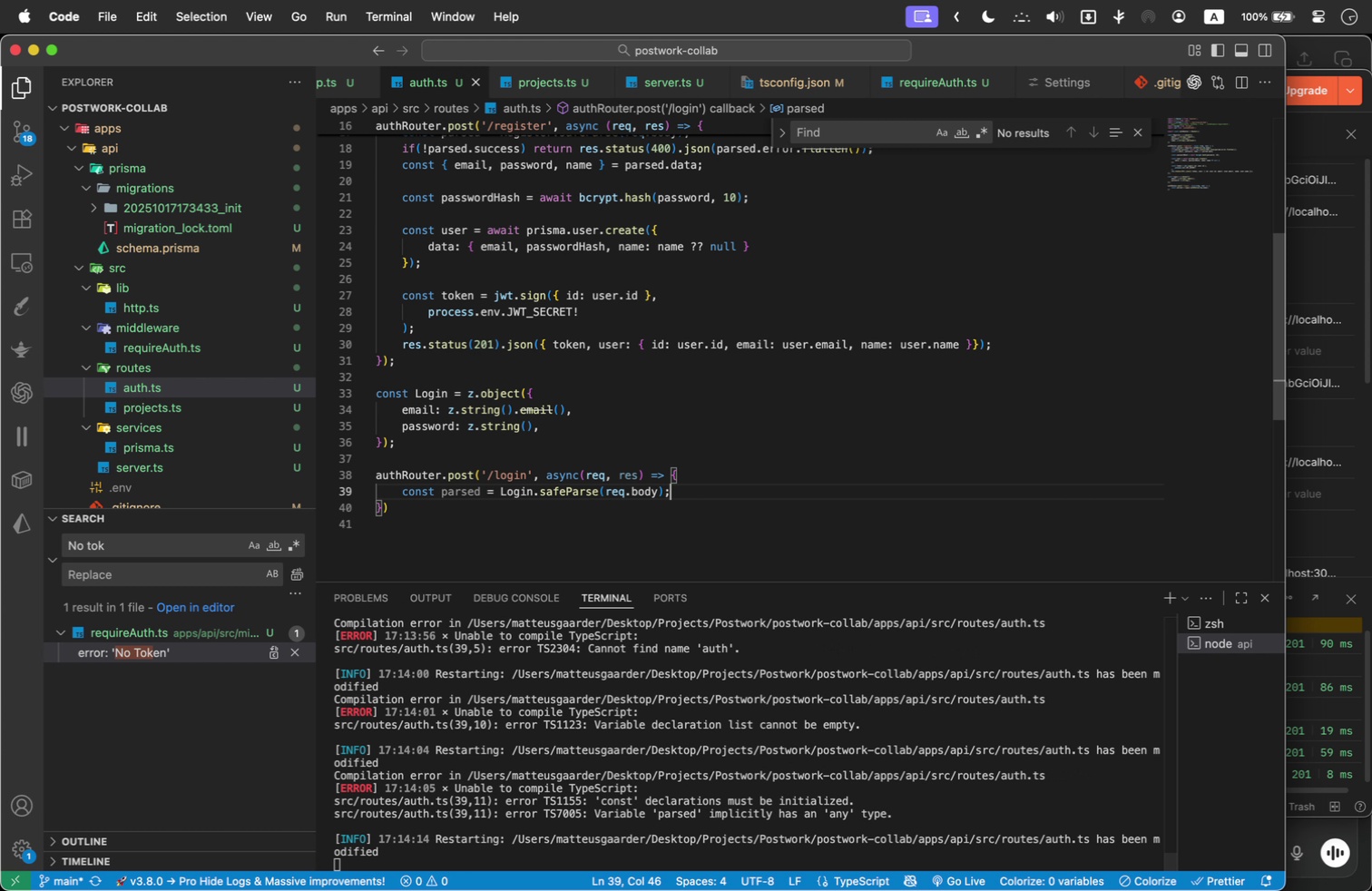 
key(Enter)
 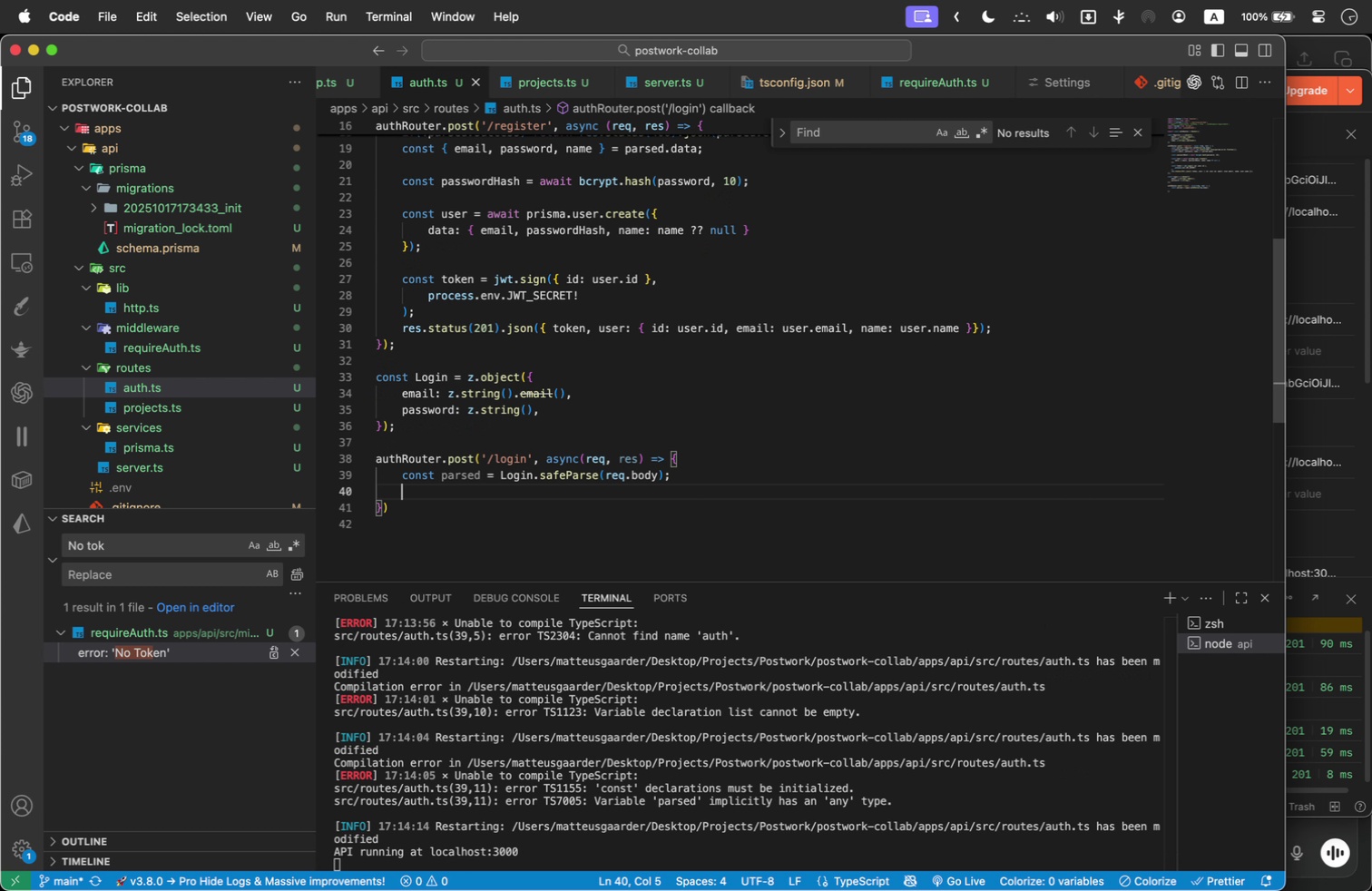 
scroll: coordinate [514, 280], scroll_direction: up, amount: 1.0
 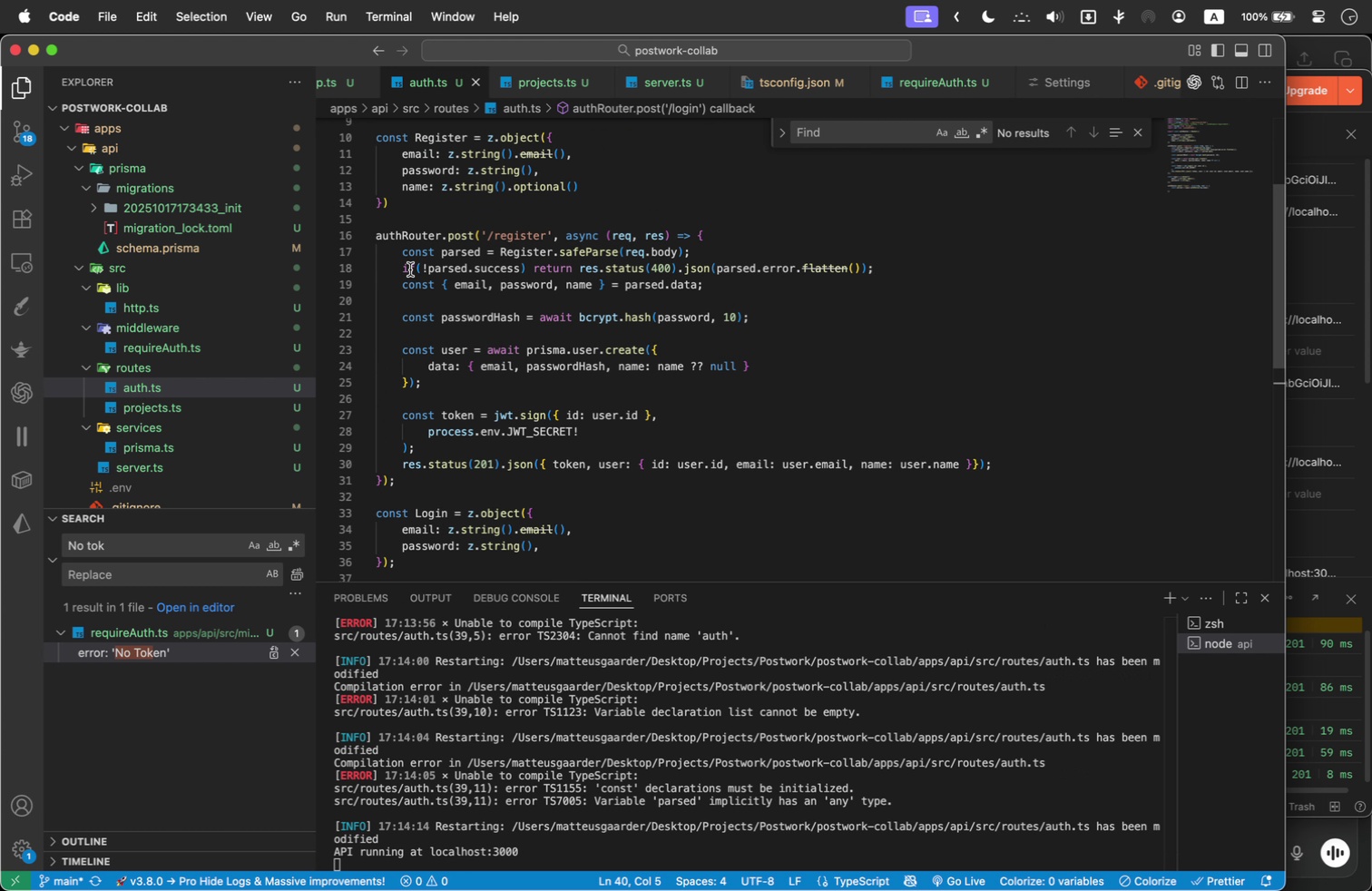 
left_click_drag(start_coordinate=[402, 269], to_coordinate=[884, 264])
 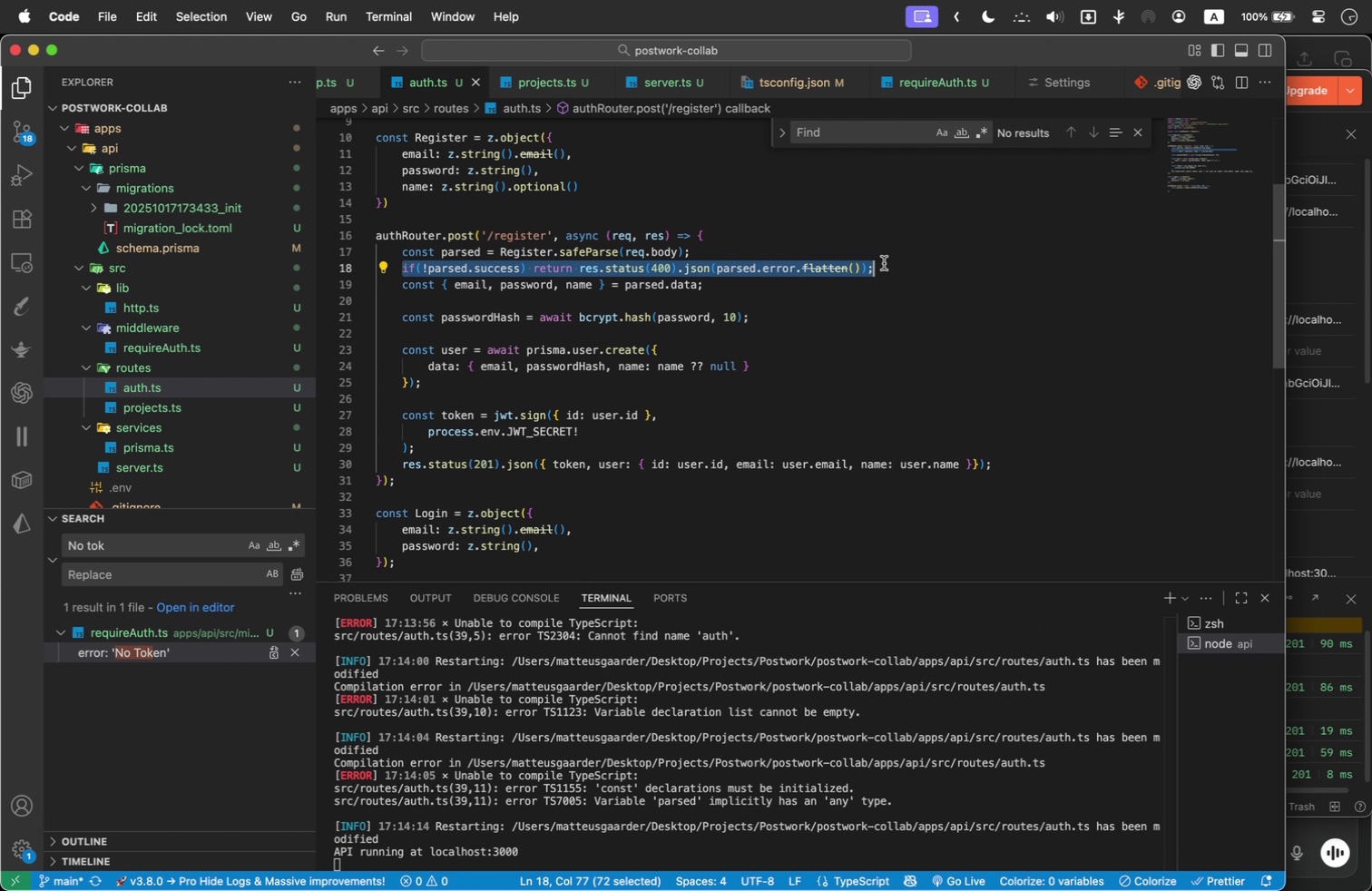 
key(Meta+C)
 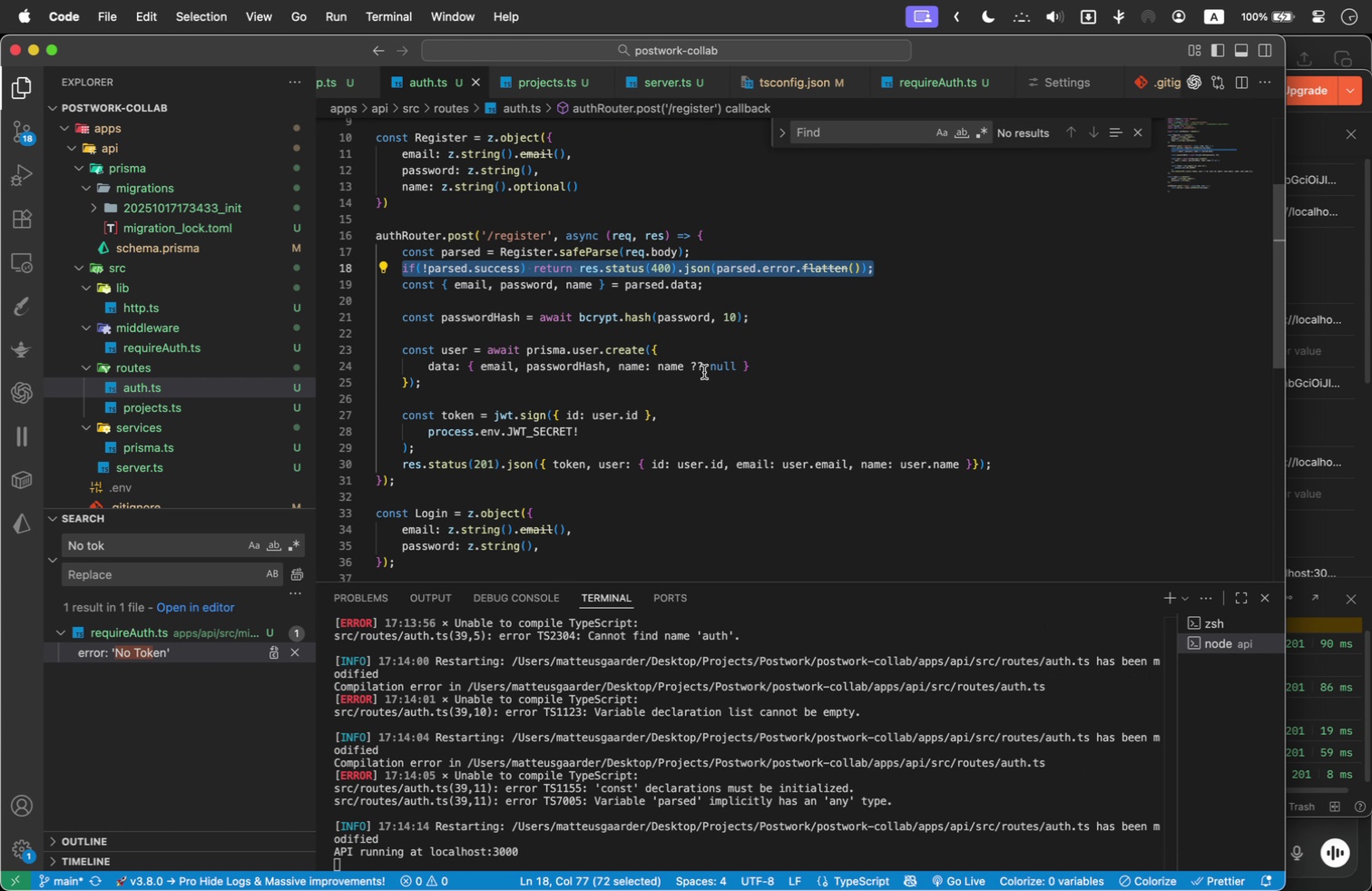 
scroll: coordinate [704, 372], scroll_direction: down, amount: 1.0
 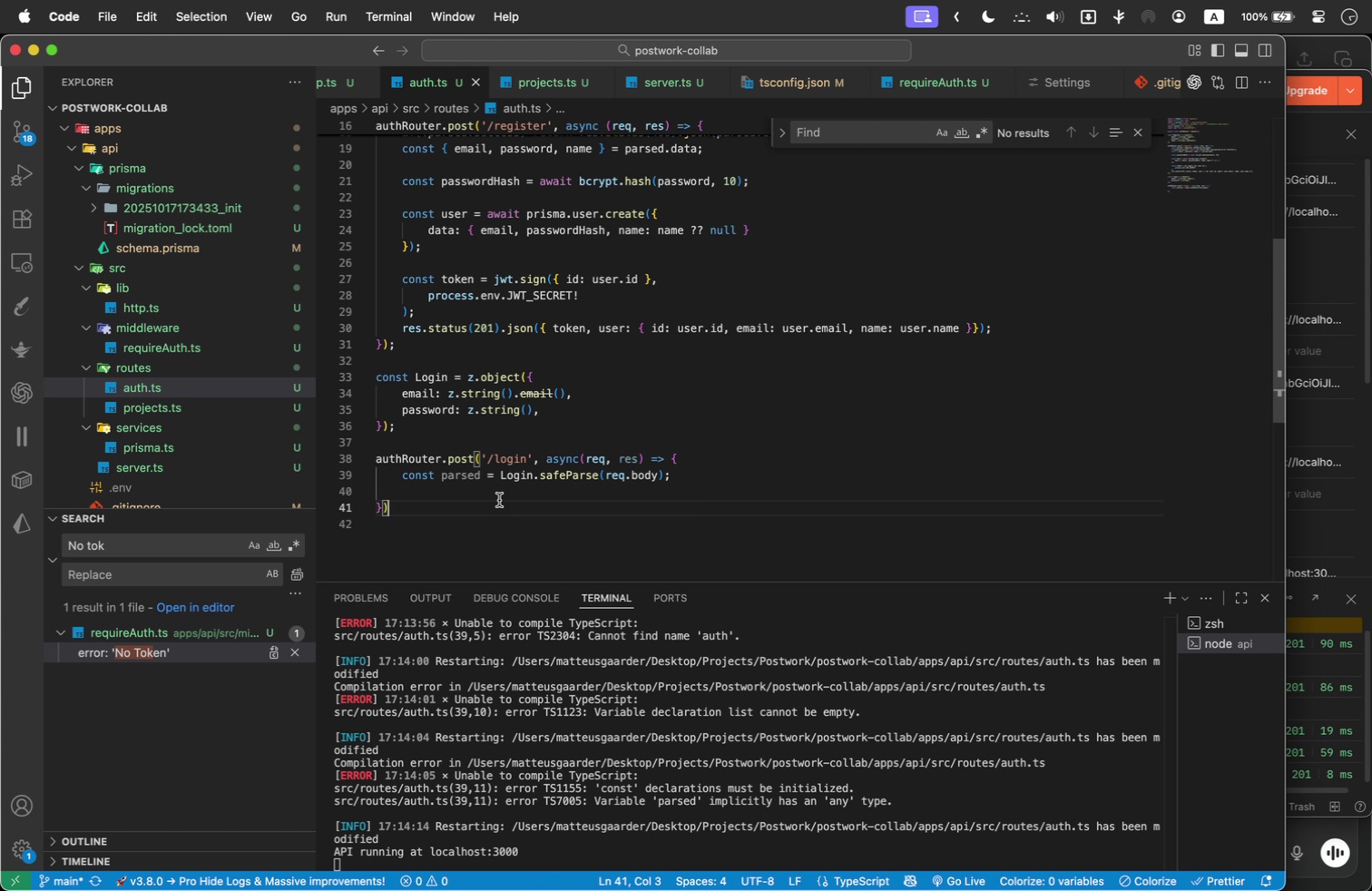 
double_click([495, 489])
 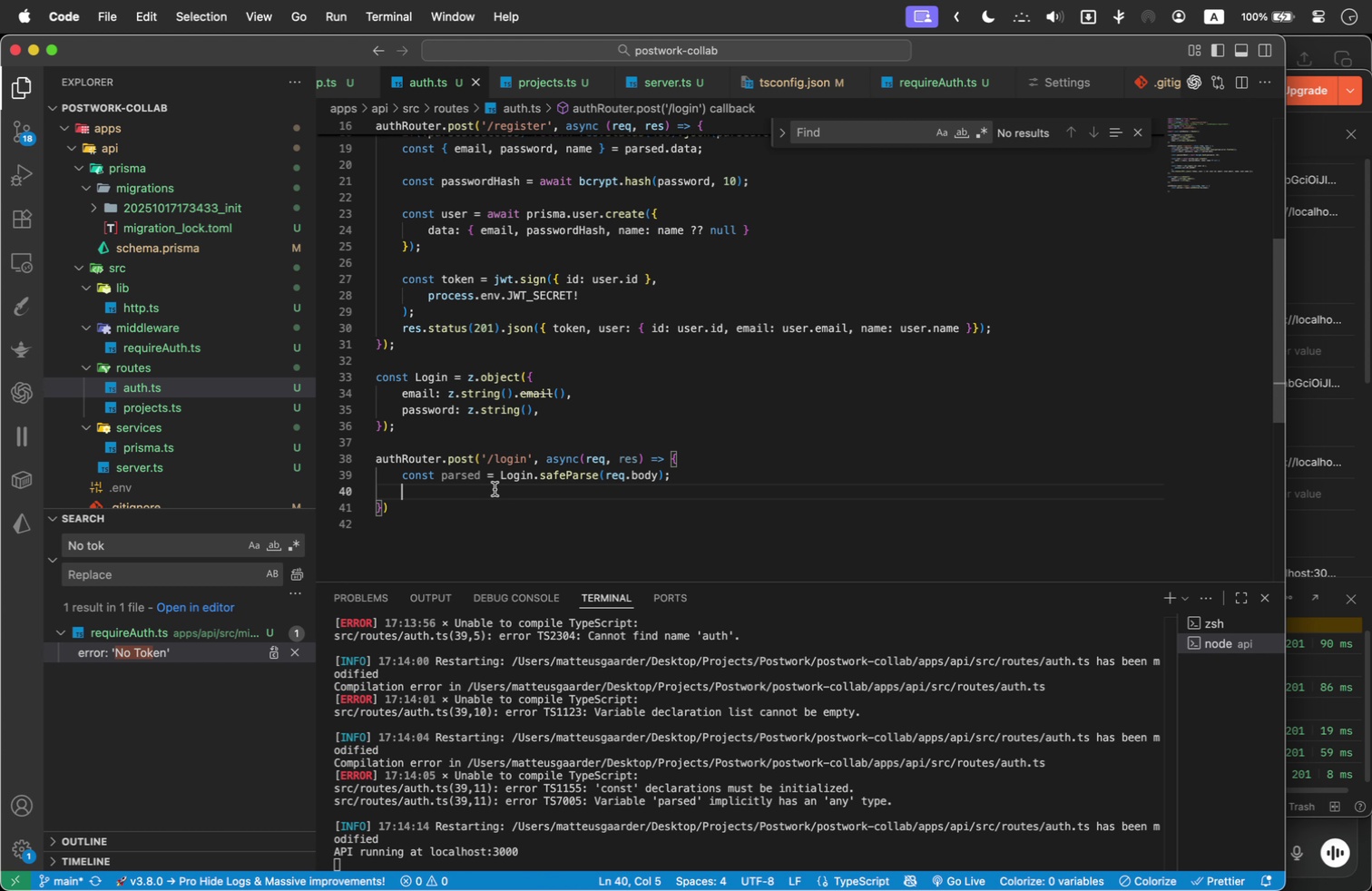 
key(Meta+V)
 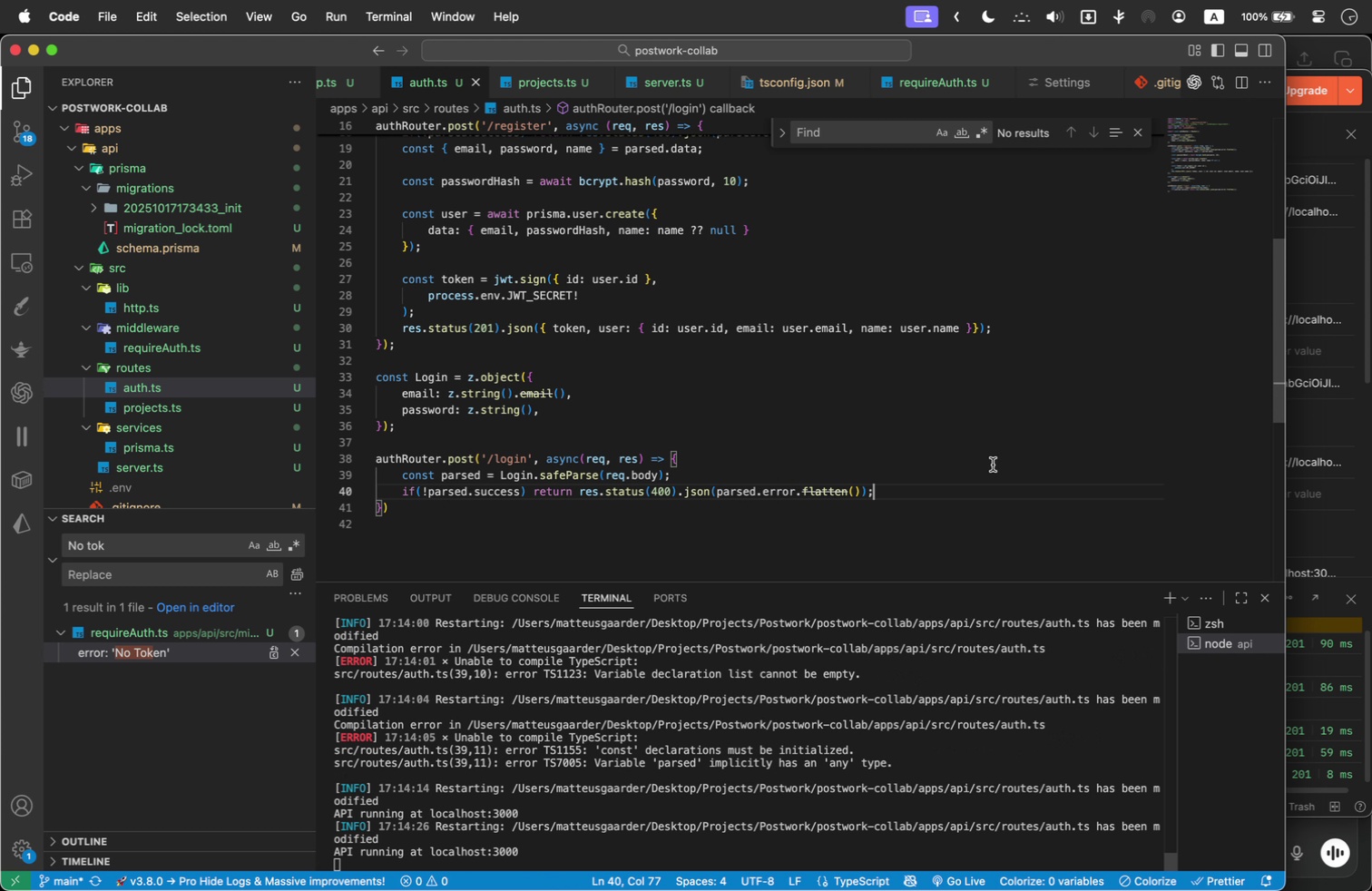 
key(Enter)
 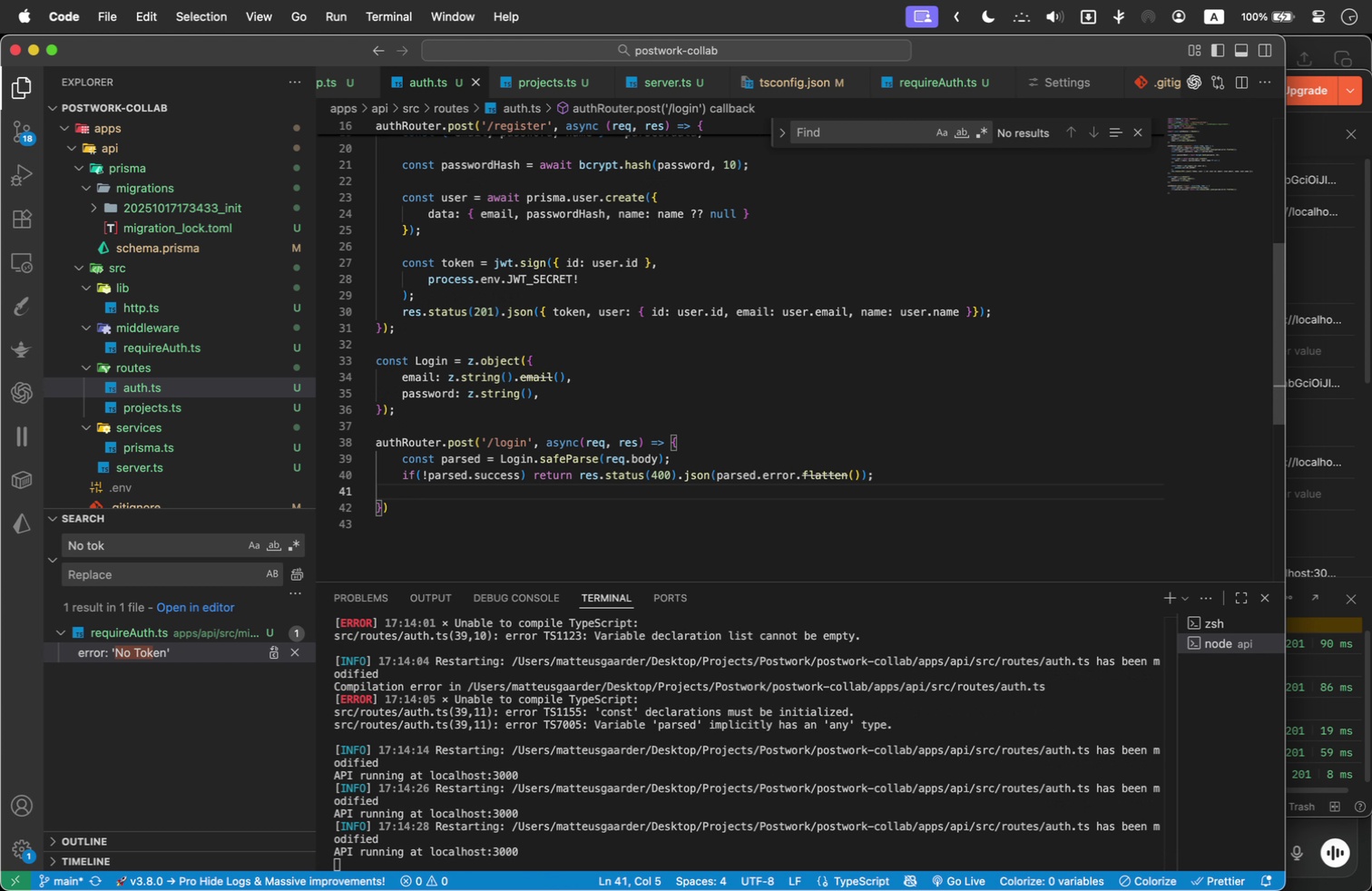 
type(const { email, password )
 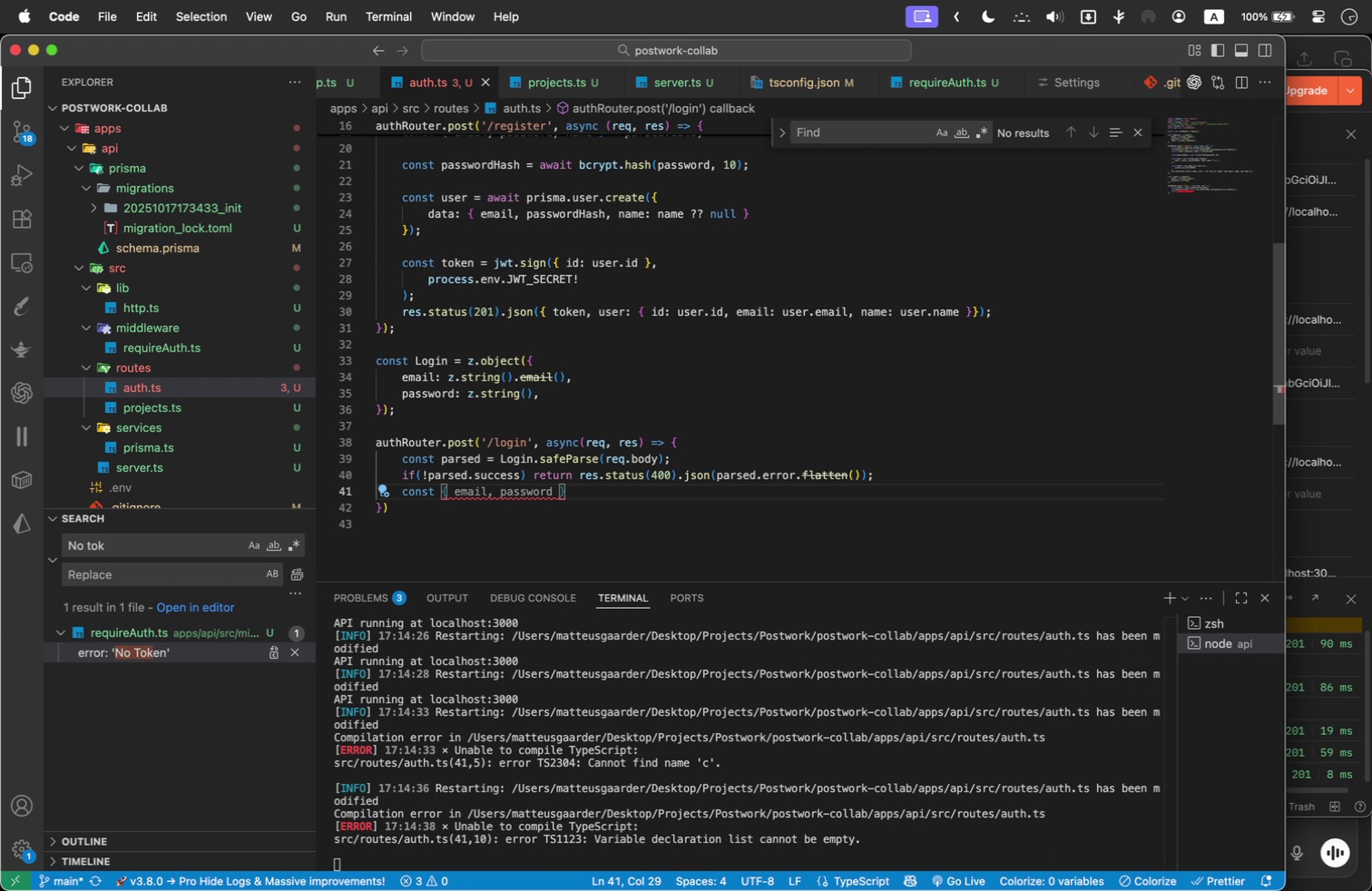 
key(ArrowRight)
 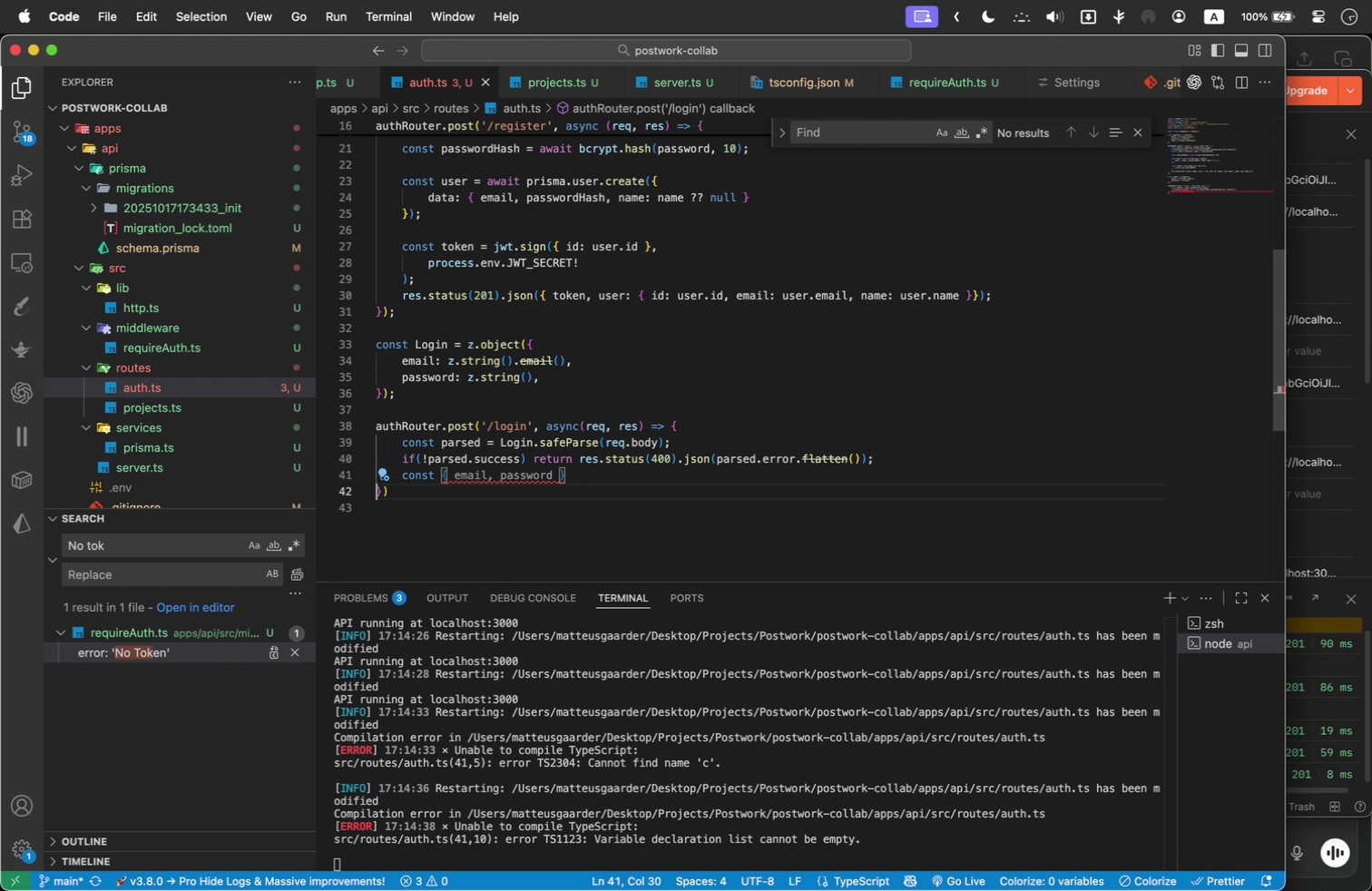 
key(ArrowRight)
 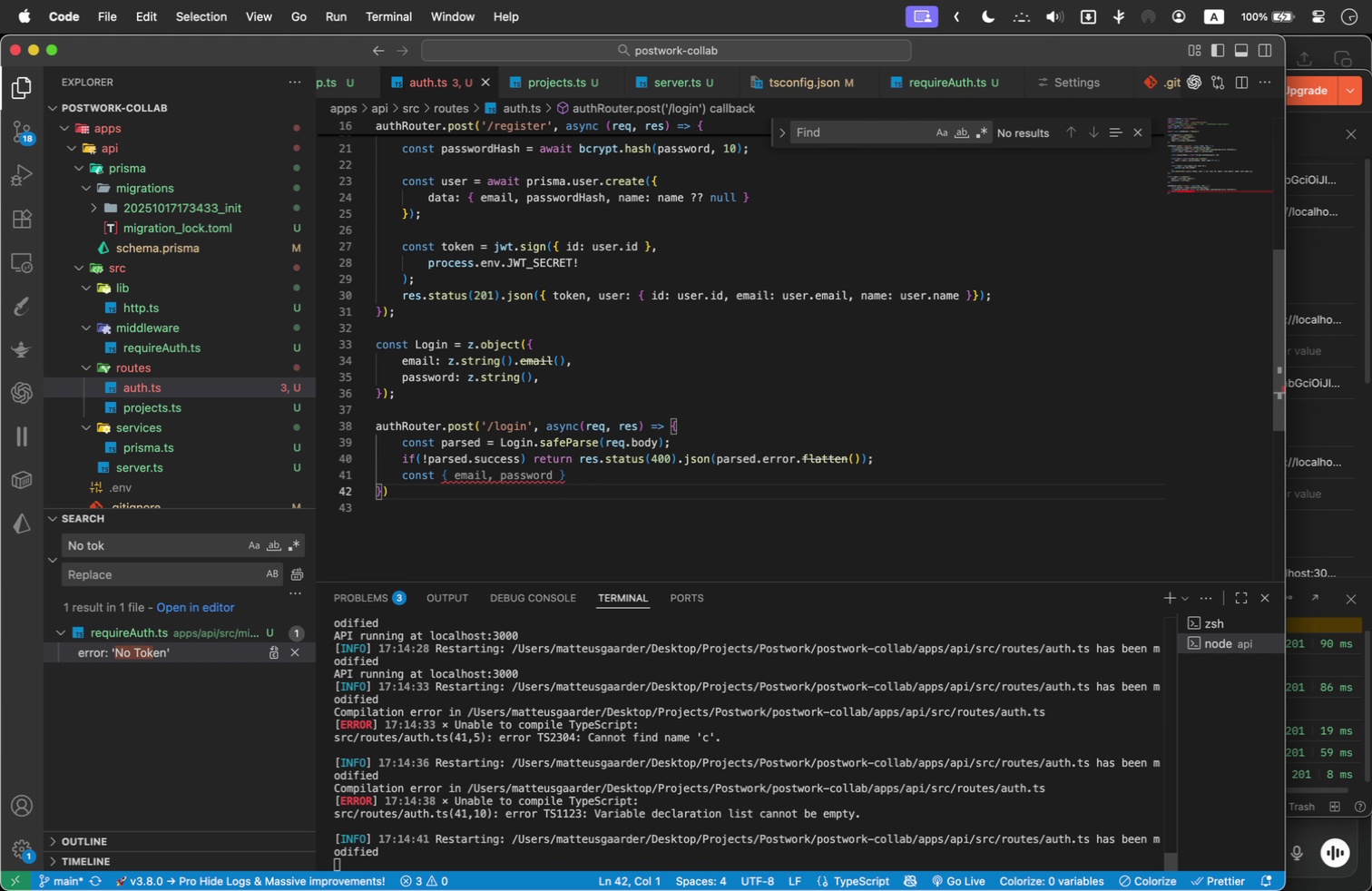 
key(ArrowLeft)
 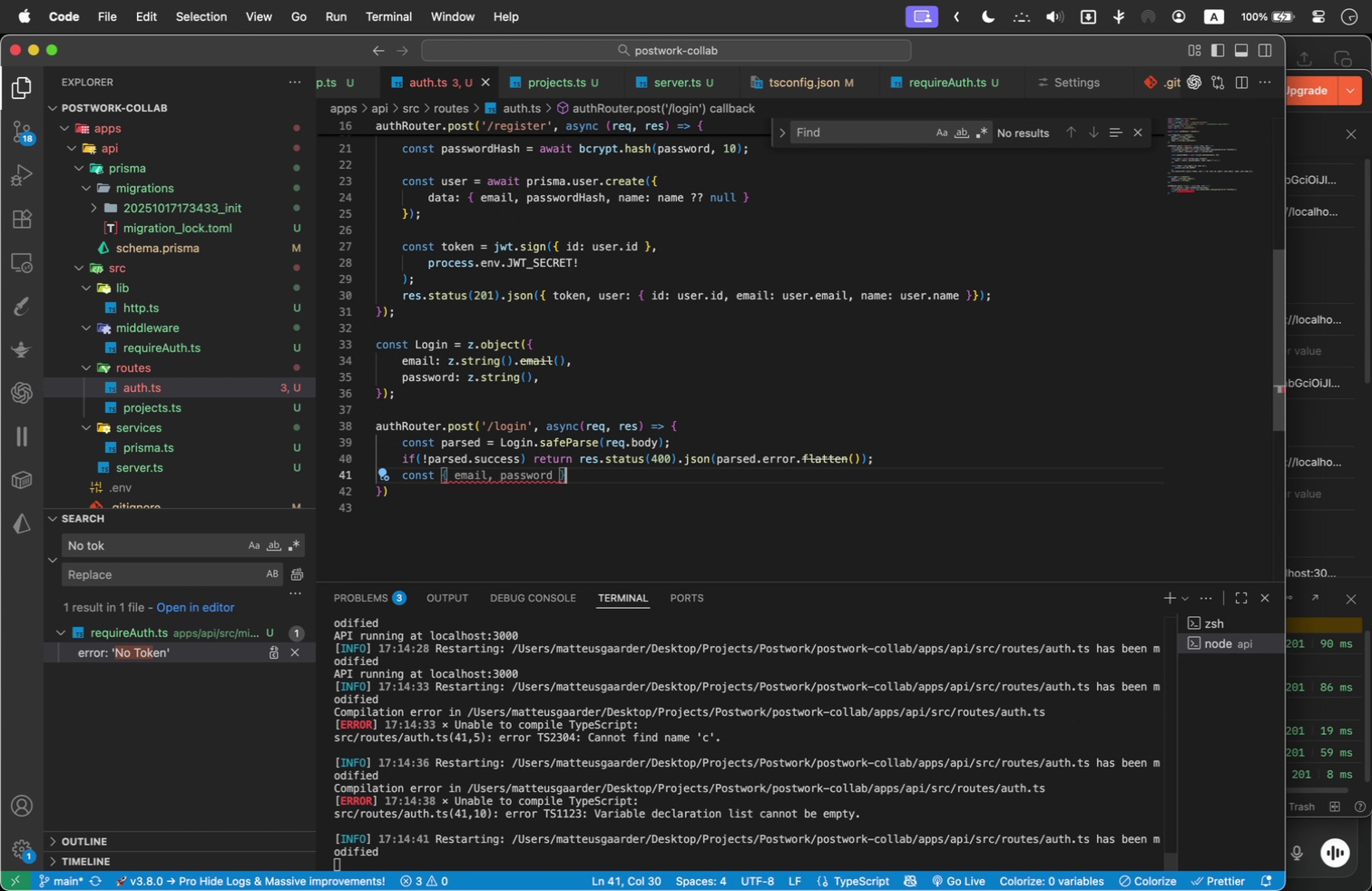 
type( = parsed)
 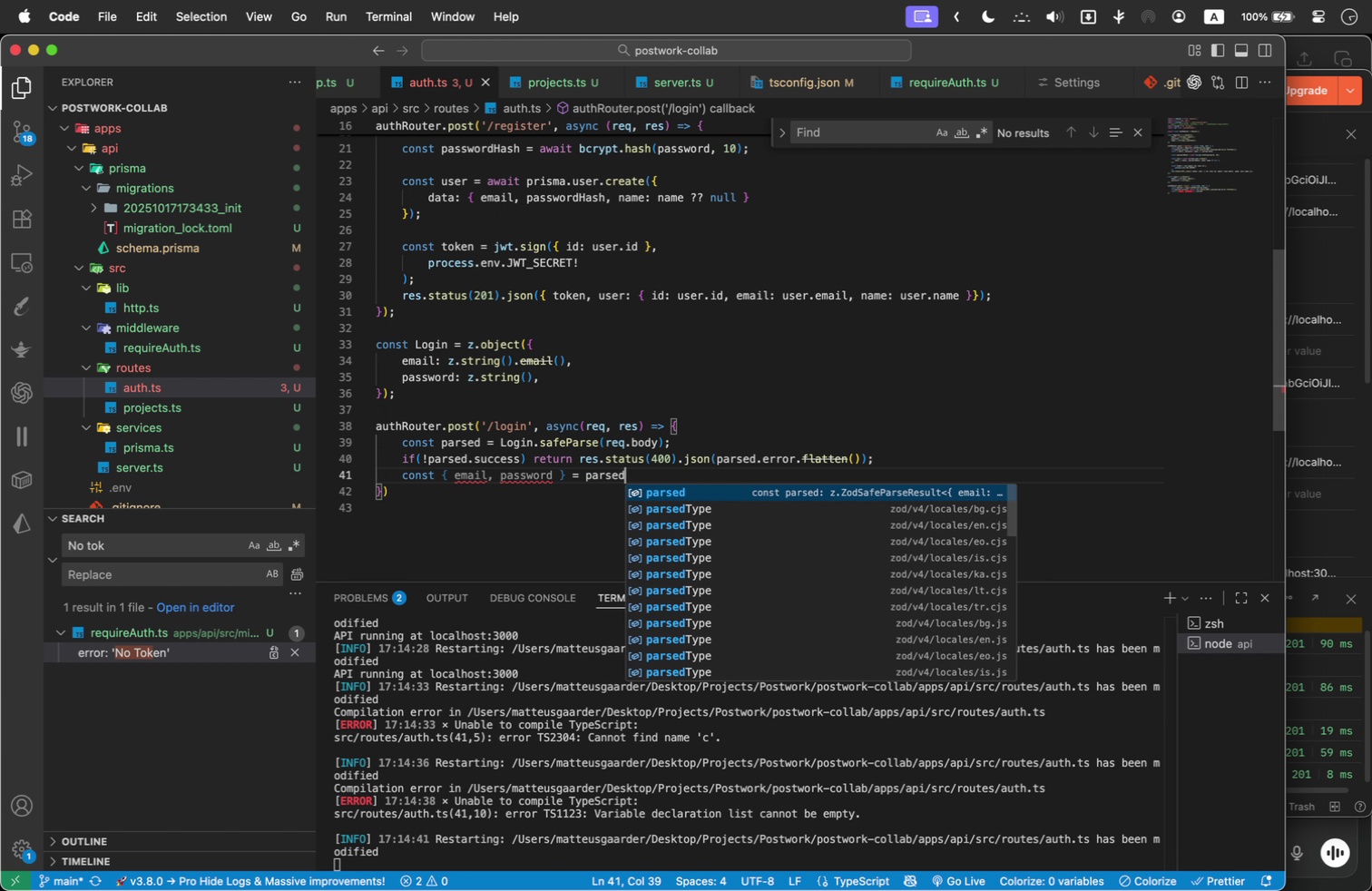 
key(Enter)
 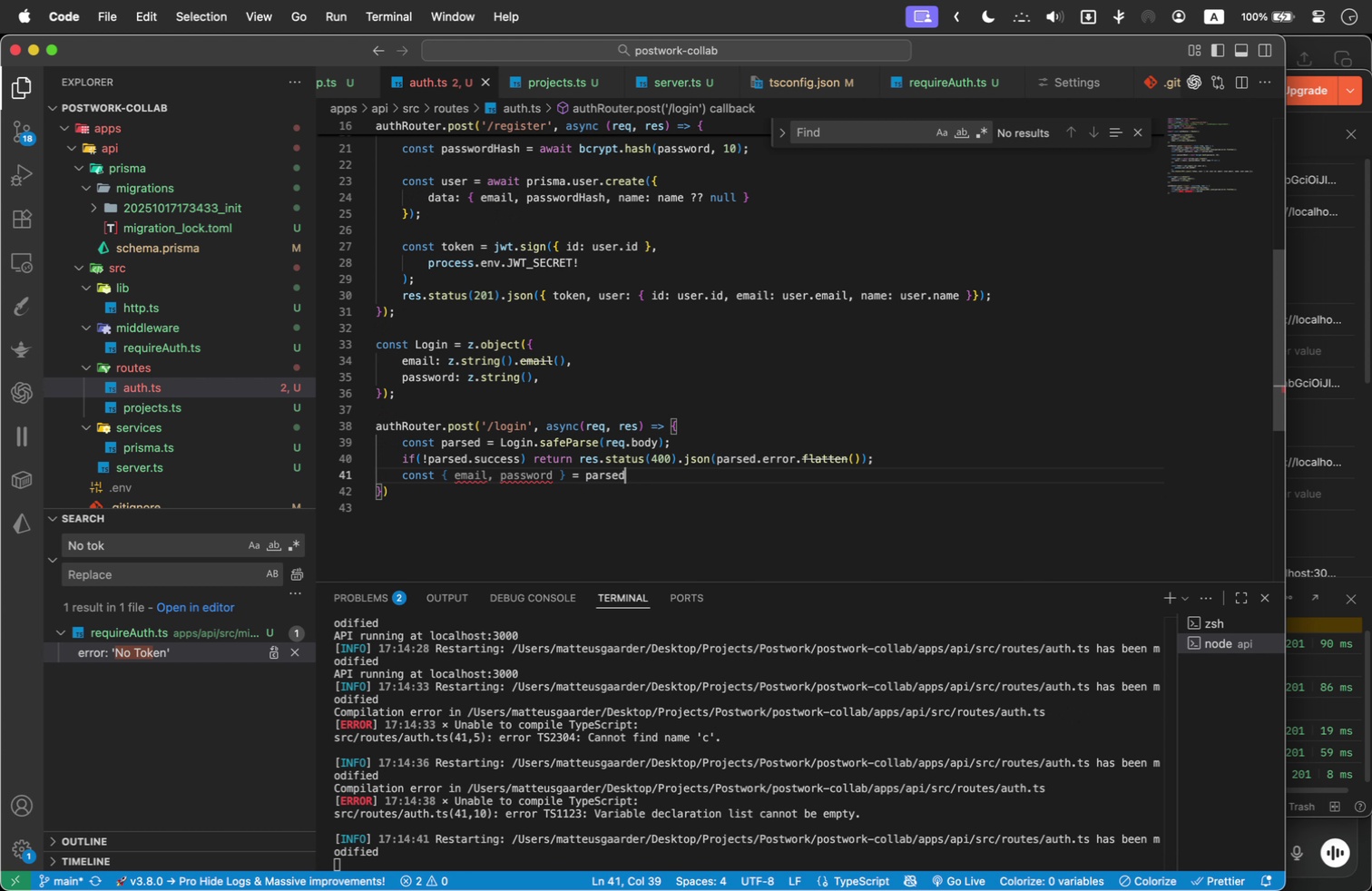 
type(.data;)
 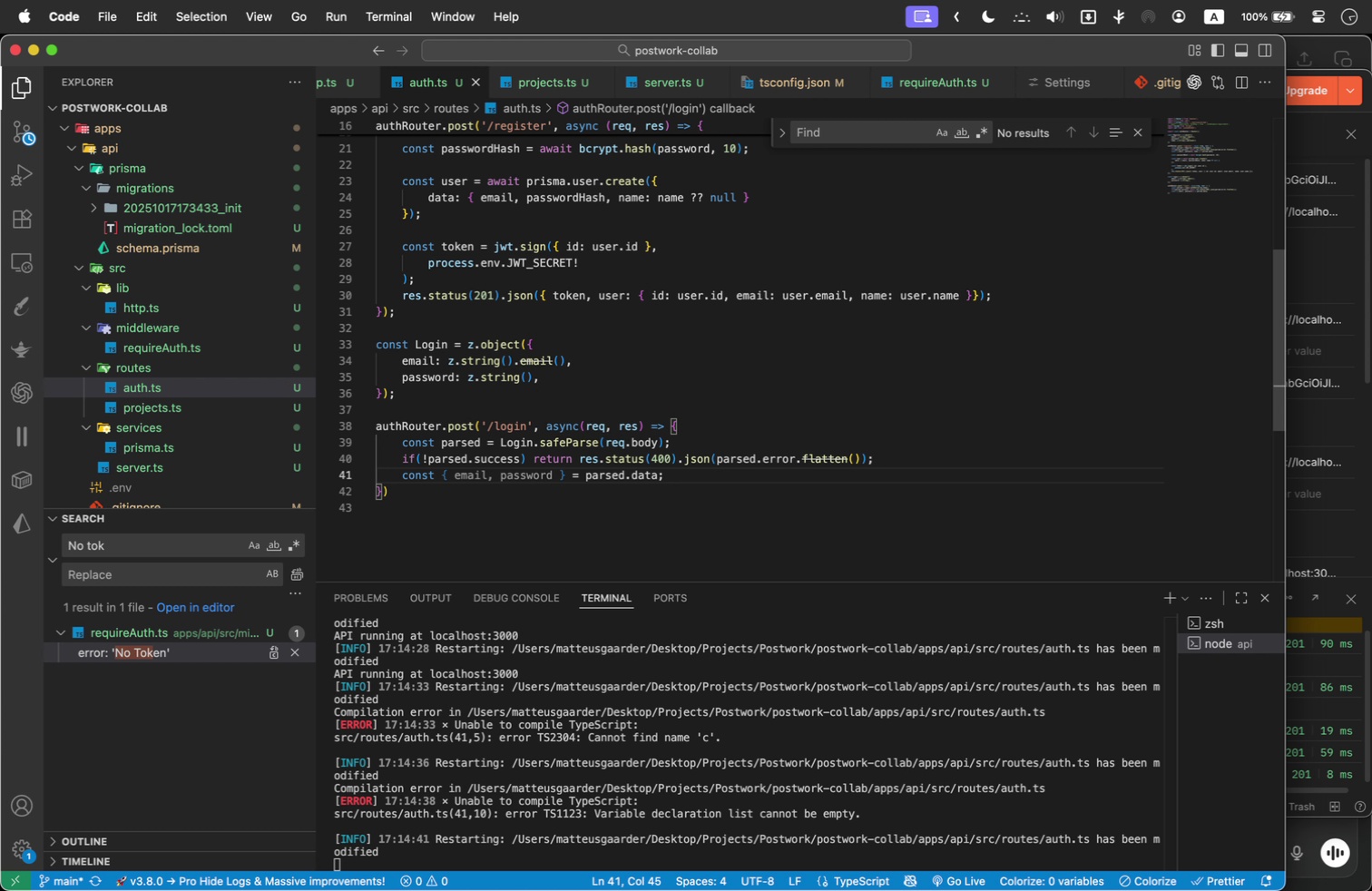 
key(Enter)
 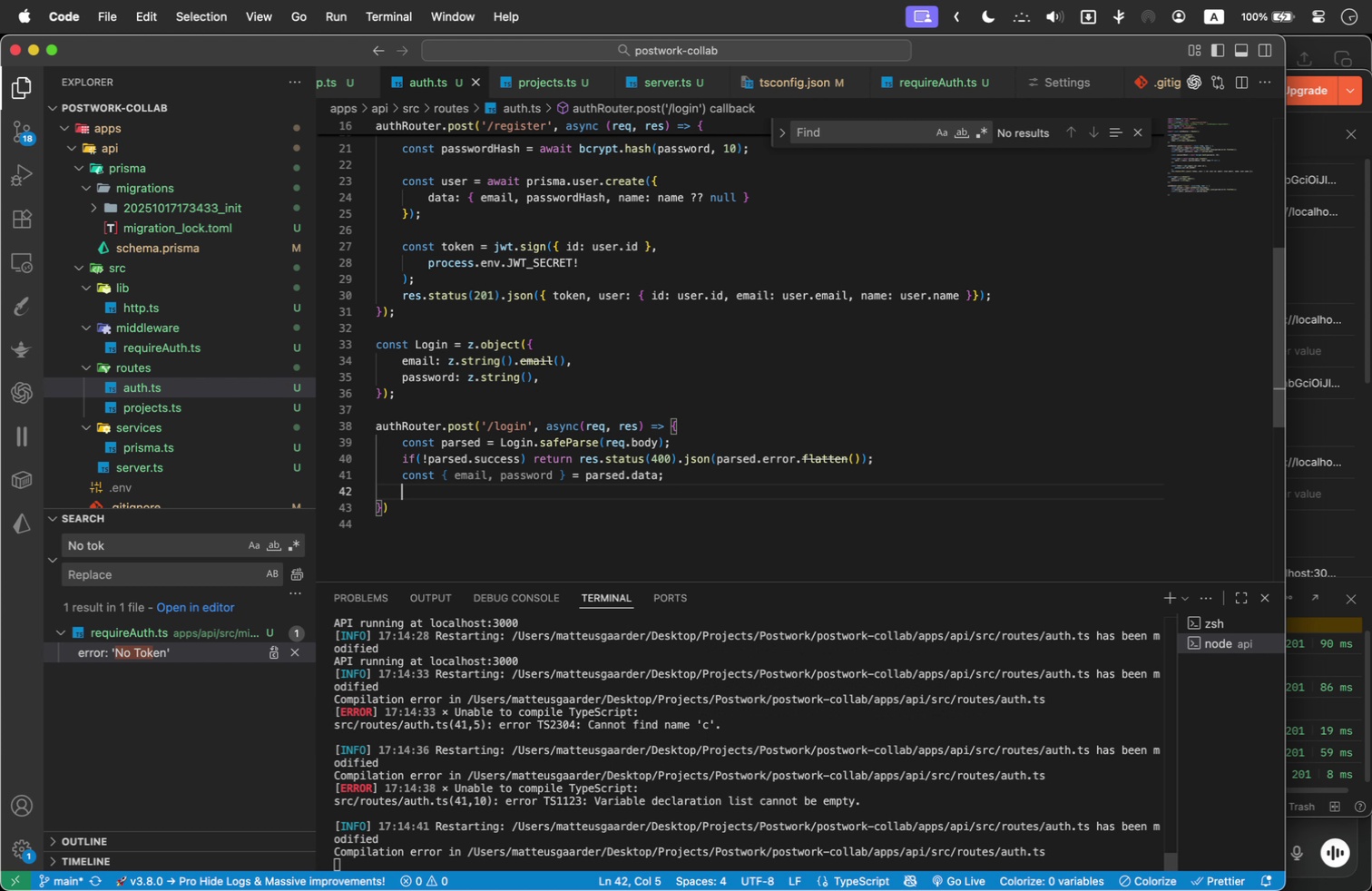 
key(Enter)
 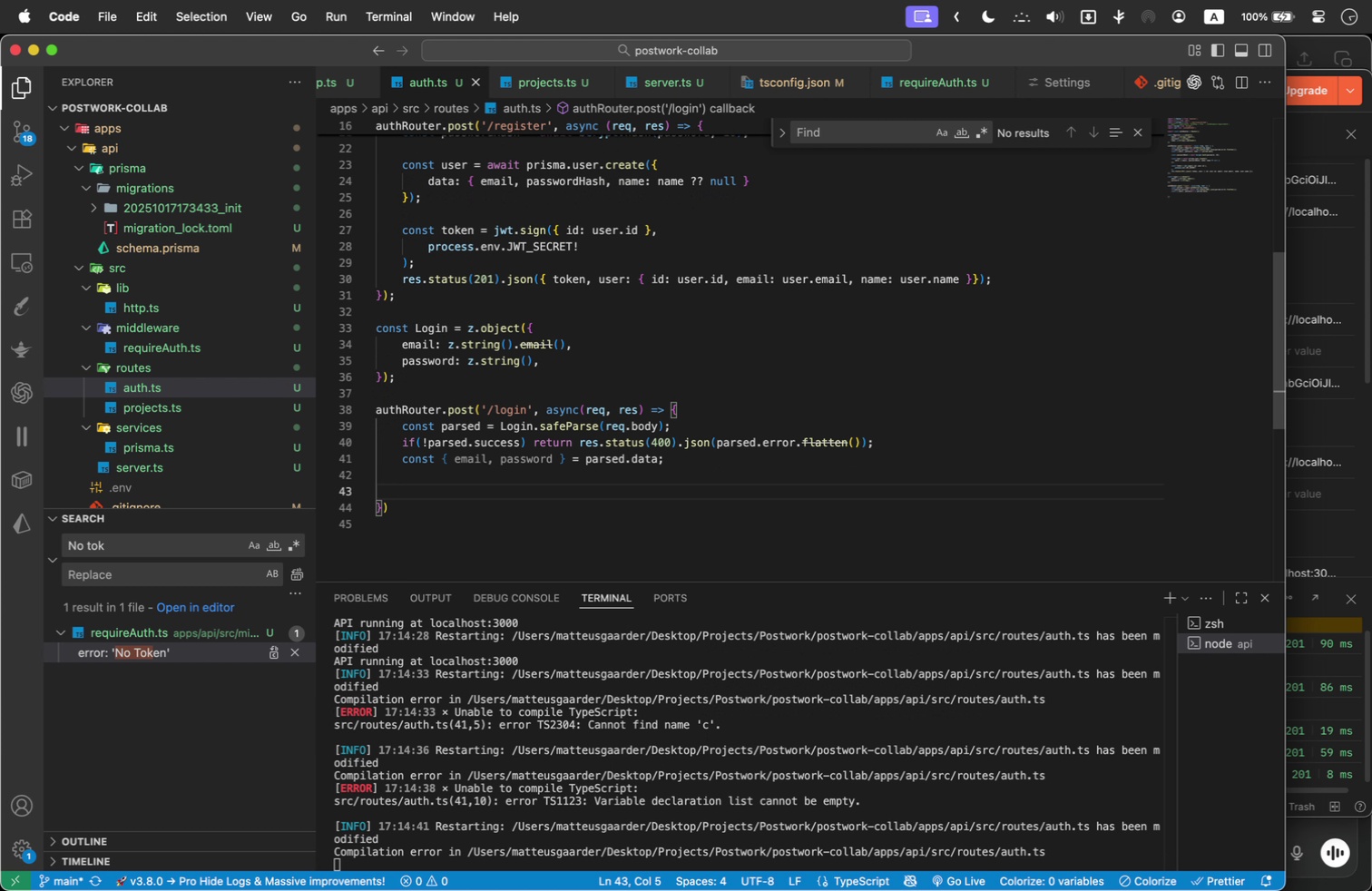 
type(const user = awai )
key(Backspace)
type(t prisma.user.f)
 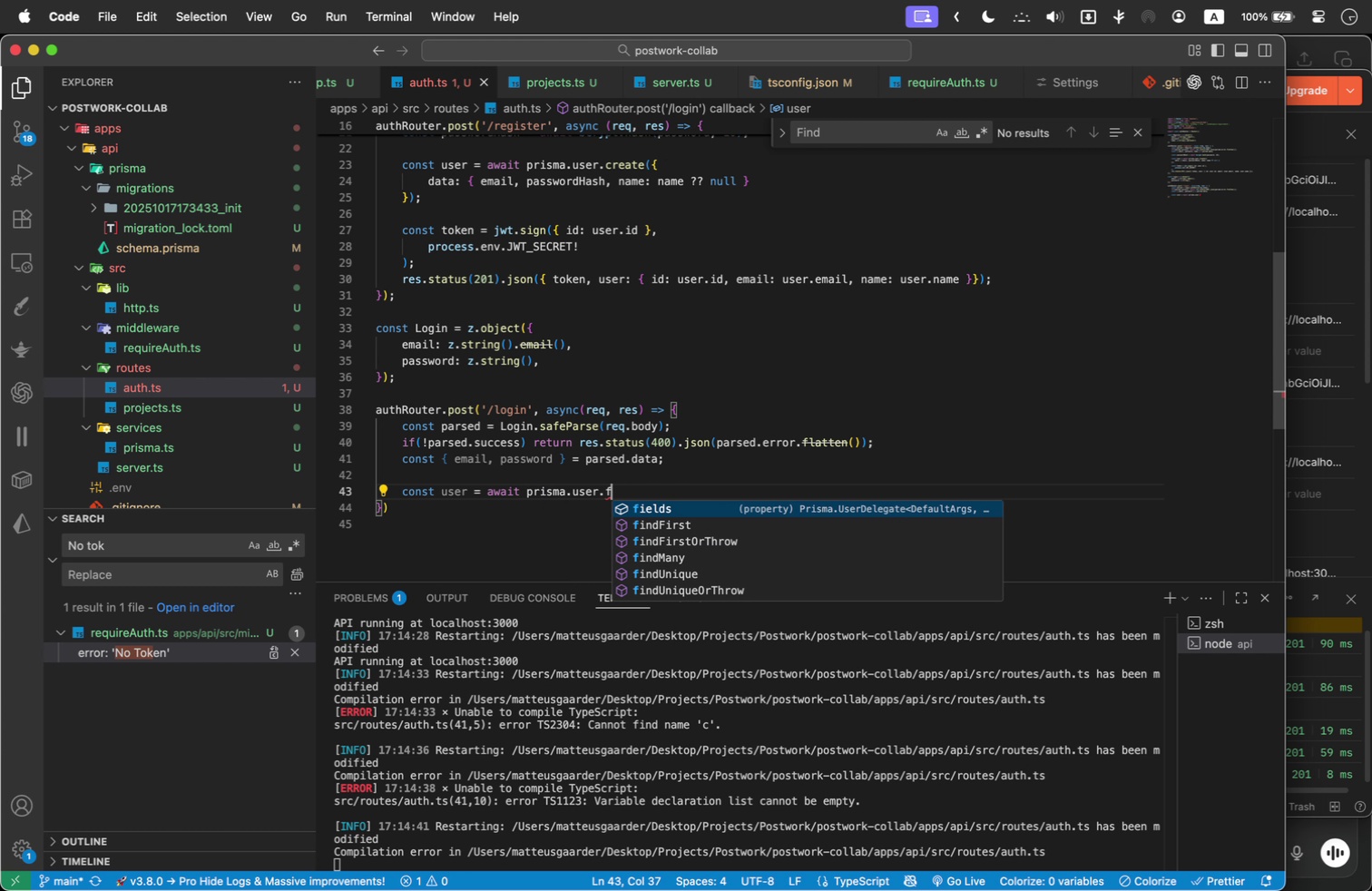 
key(ArrowDown)
 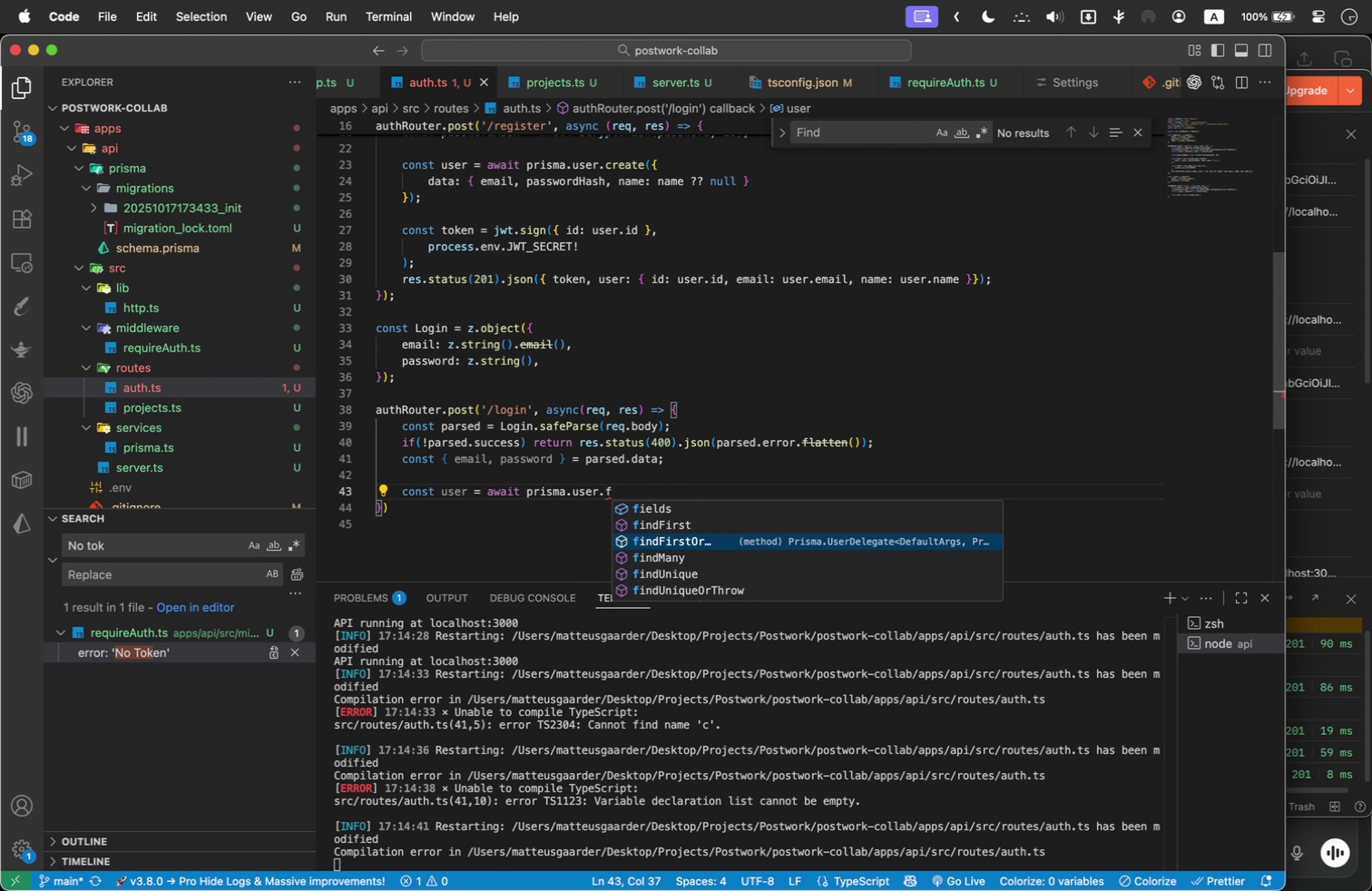 
key(ArrowDown)
 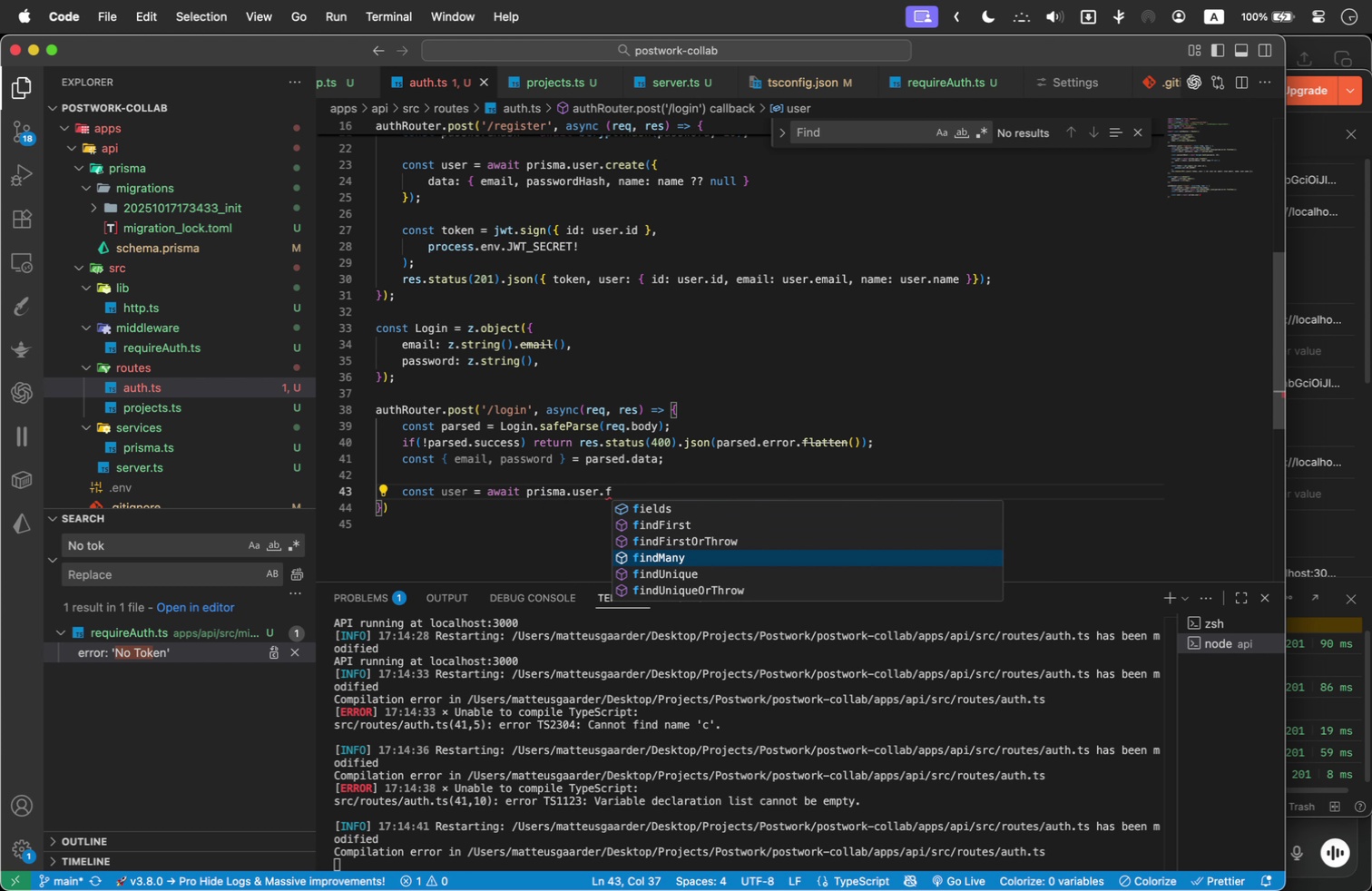 
key(ArrowDown)
 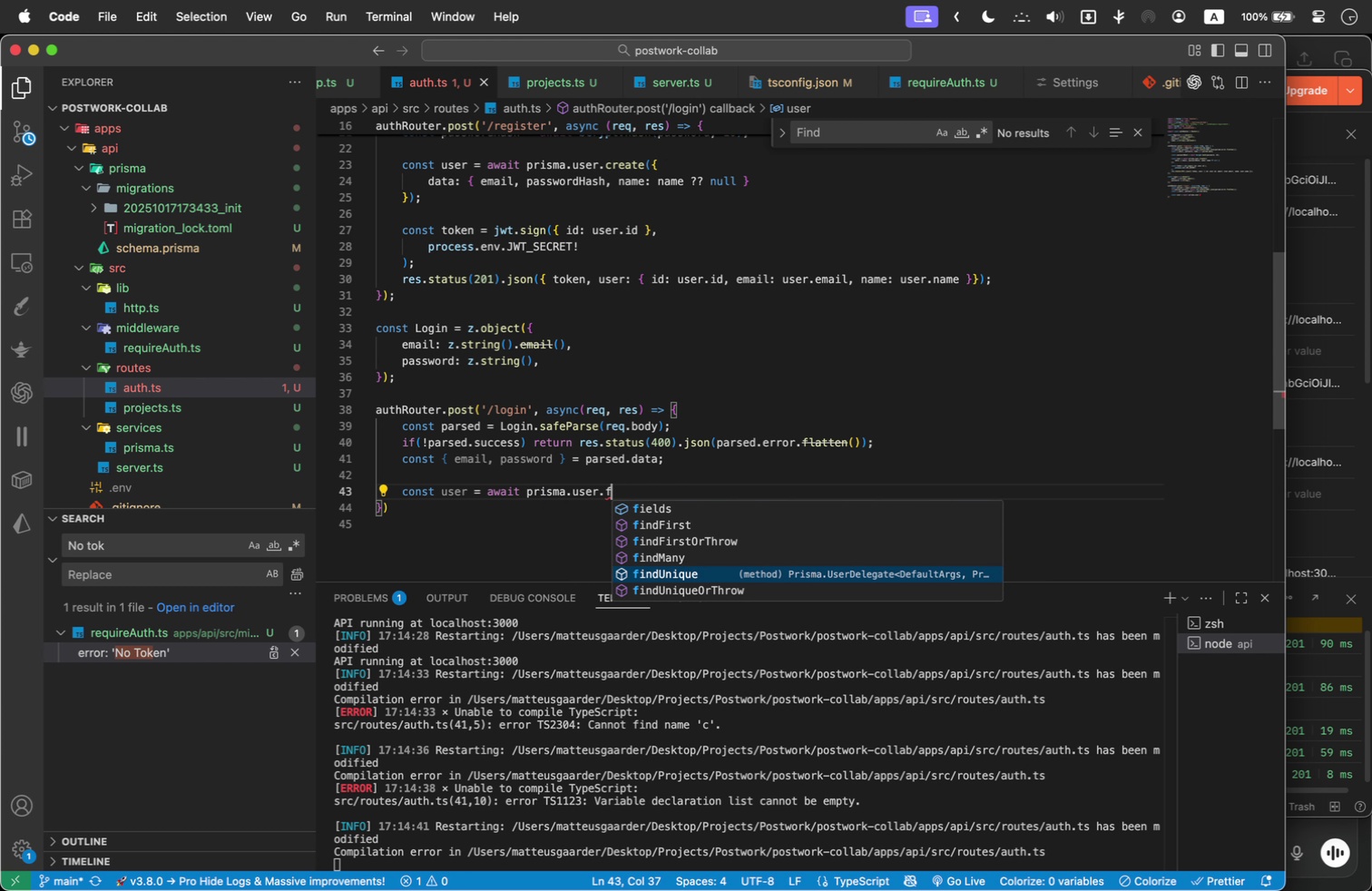 
key(ArrowDown)
 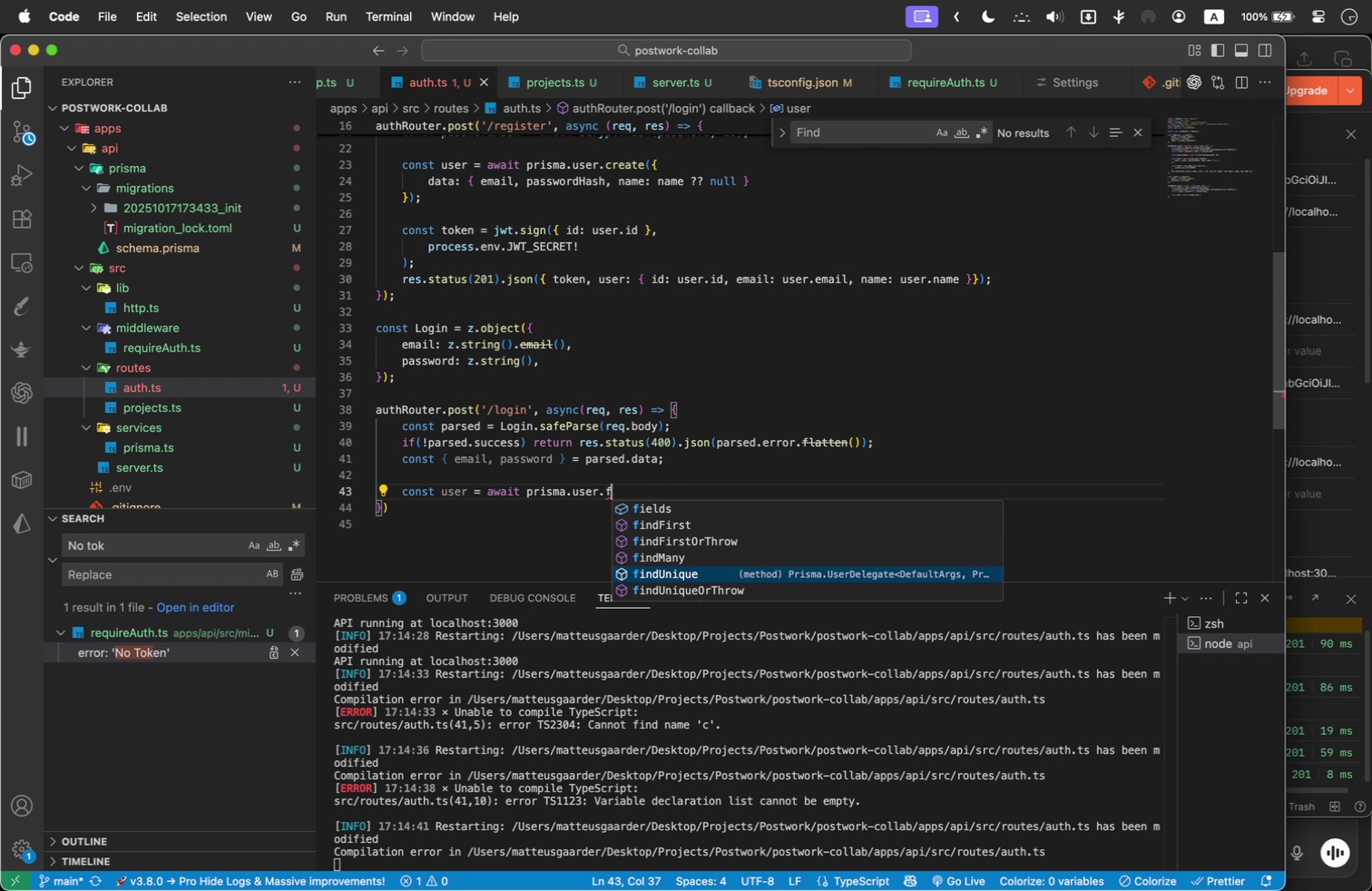 
key(Enter)
 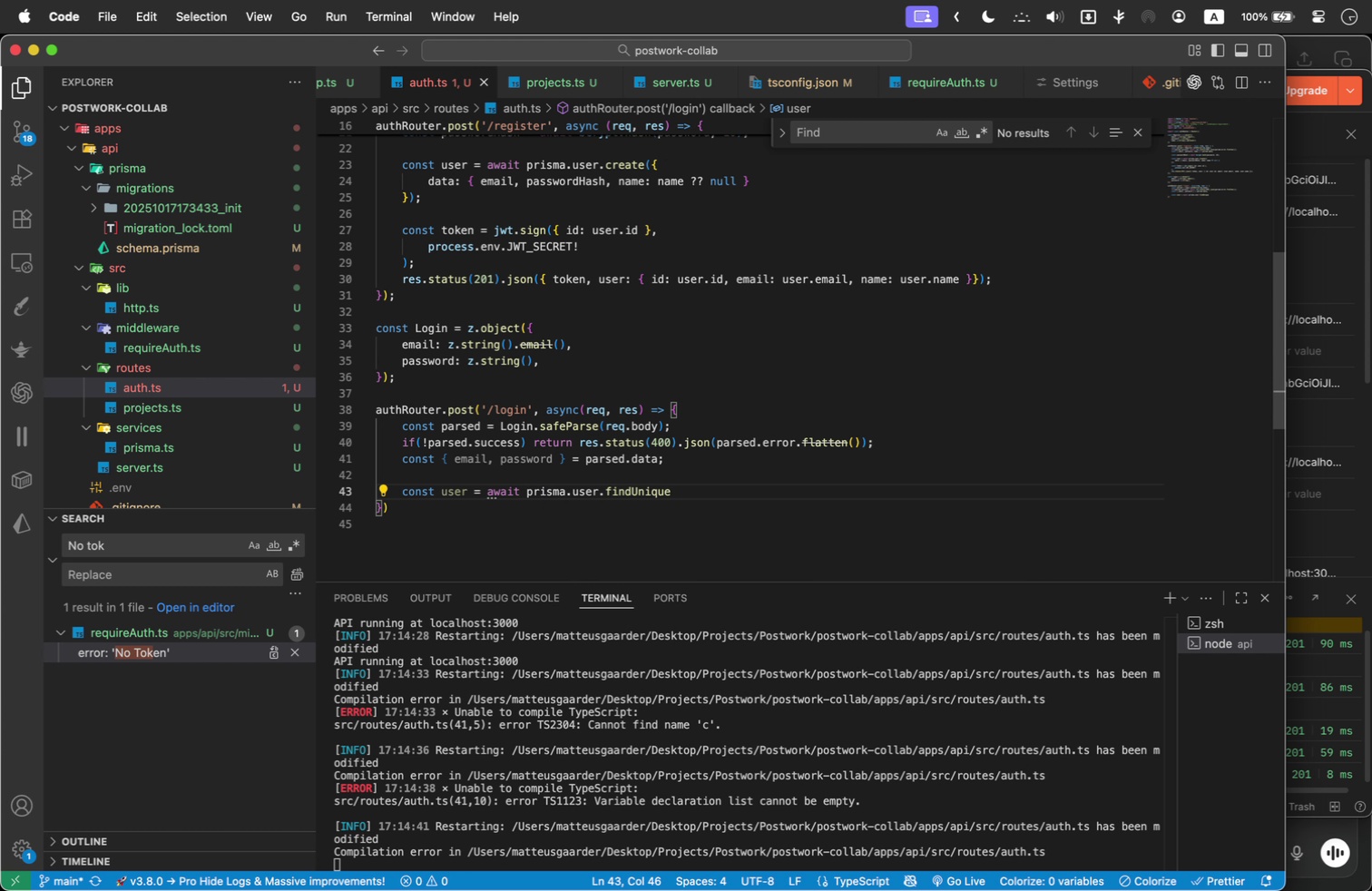 
key(Shift+9)
 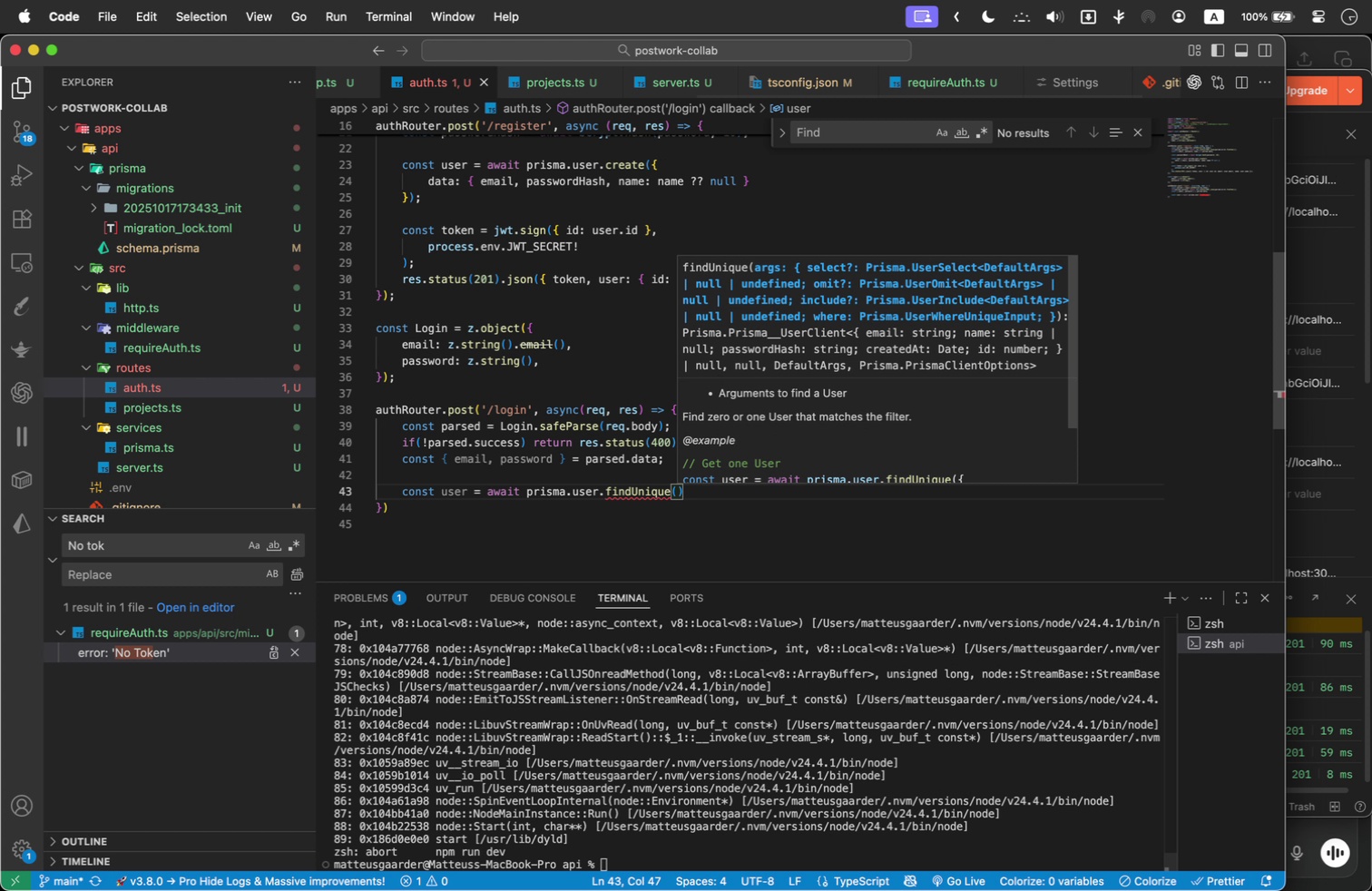 
key(Enter)
 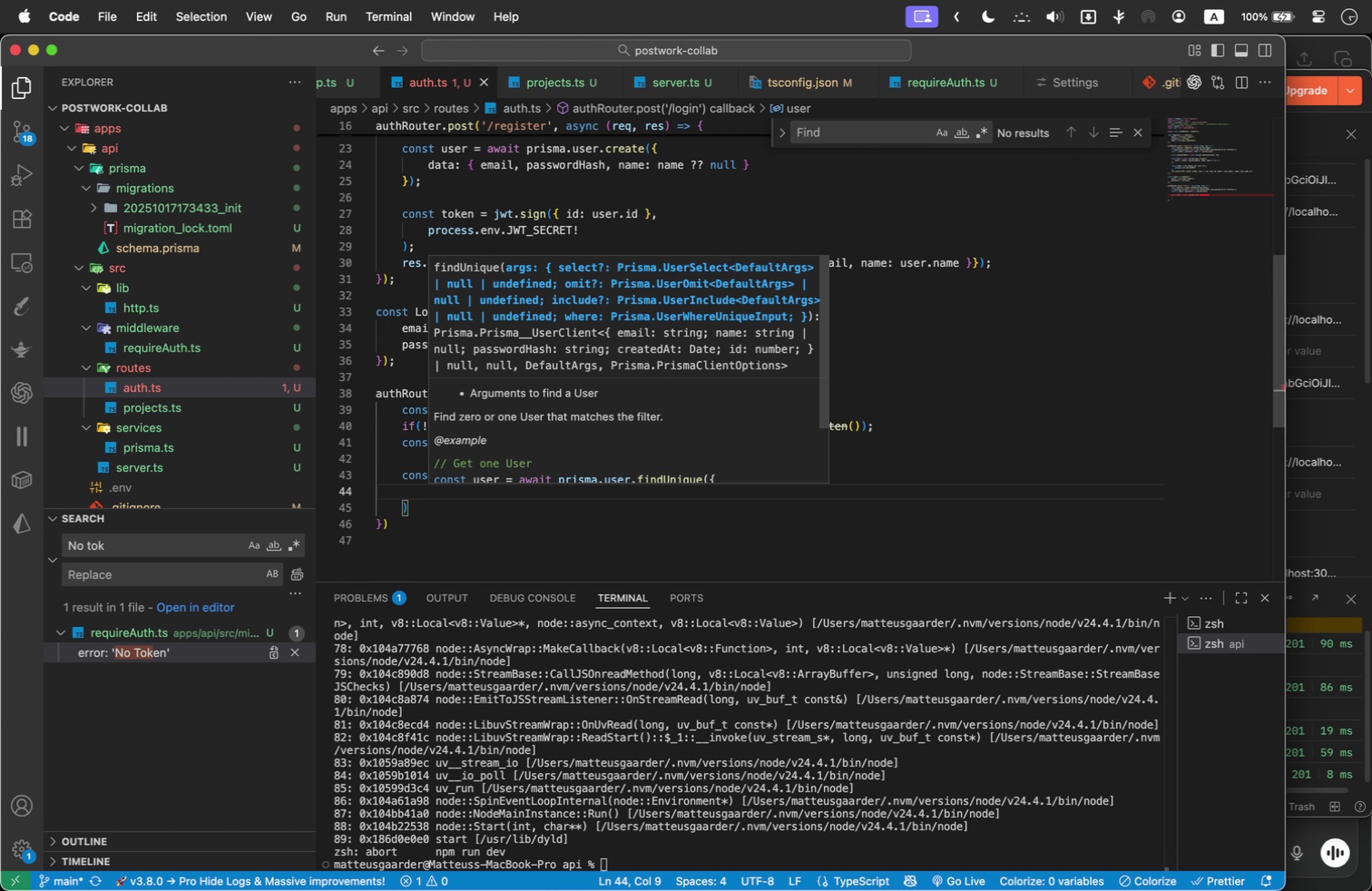 
type({ where)
 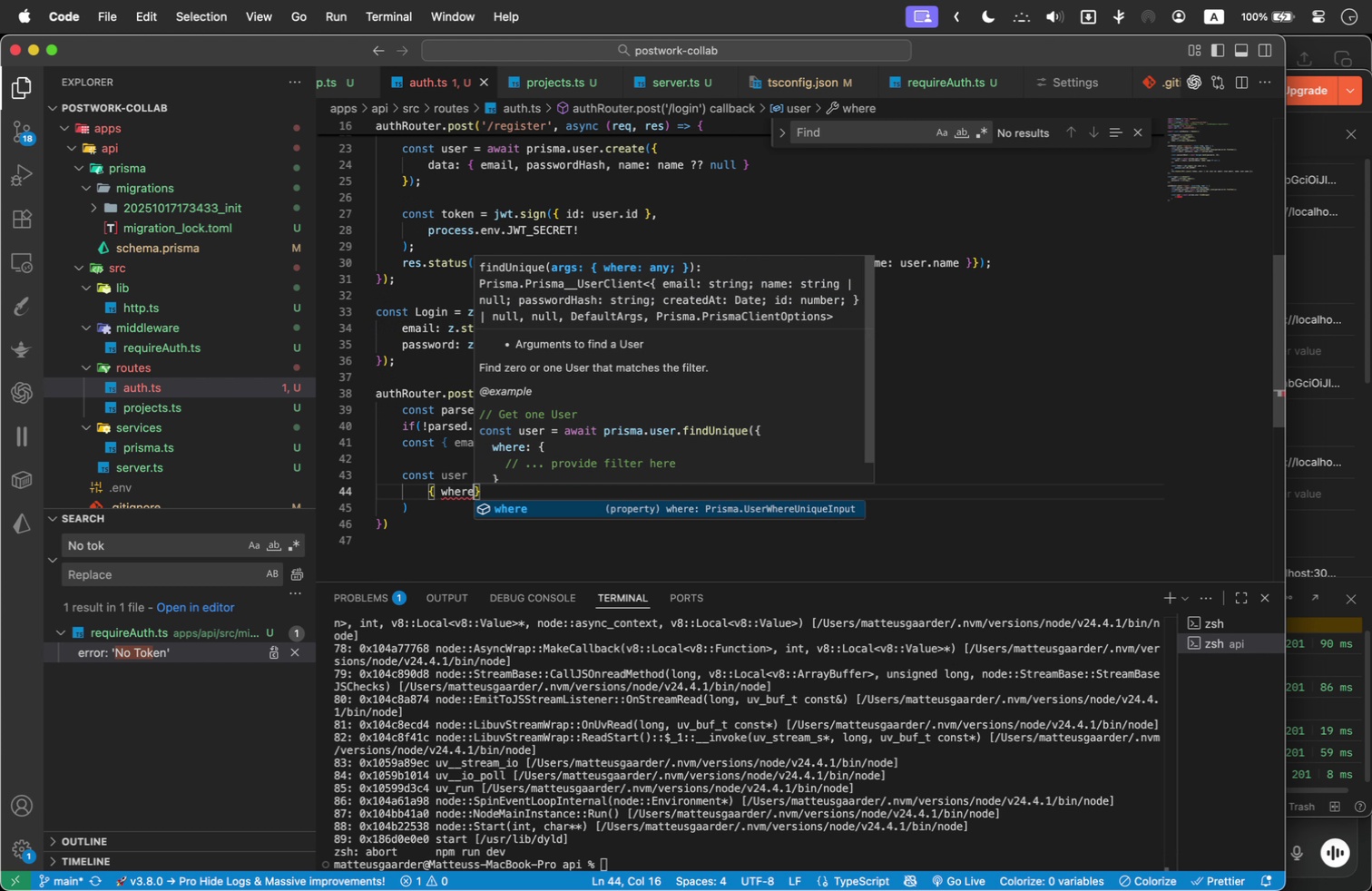 
key(Enter)
 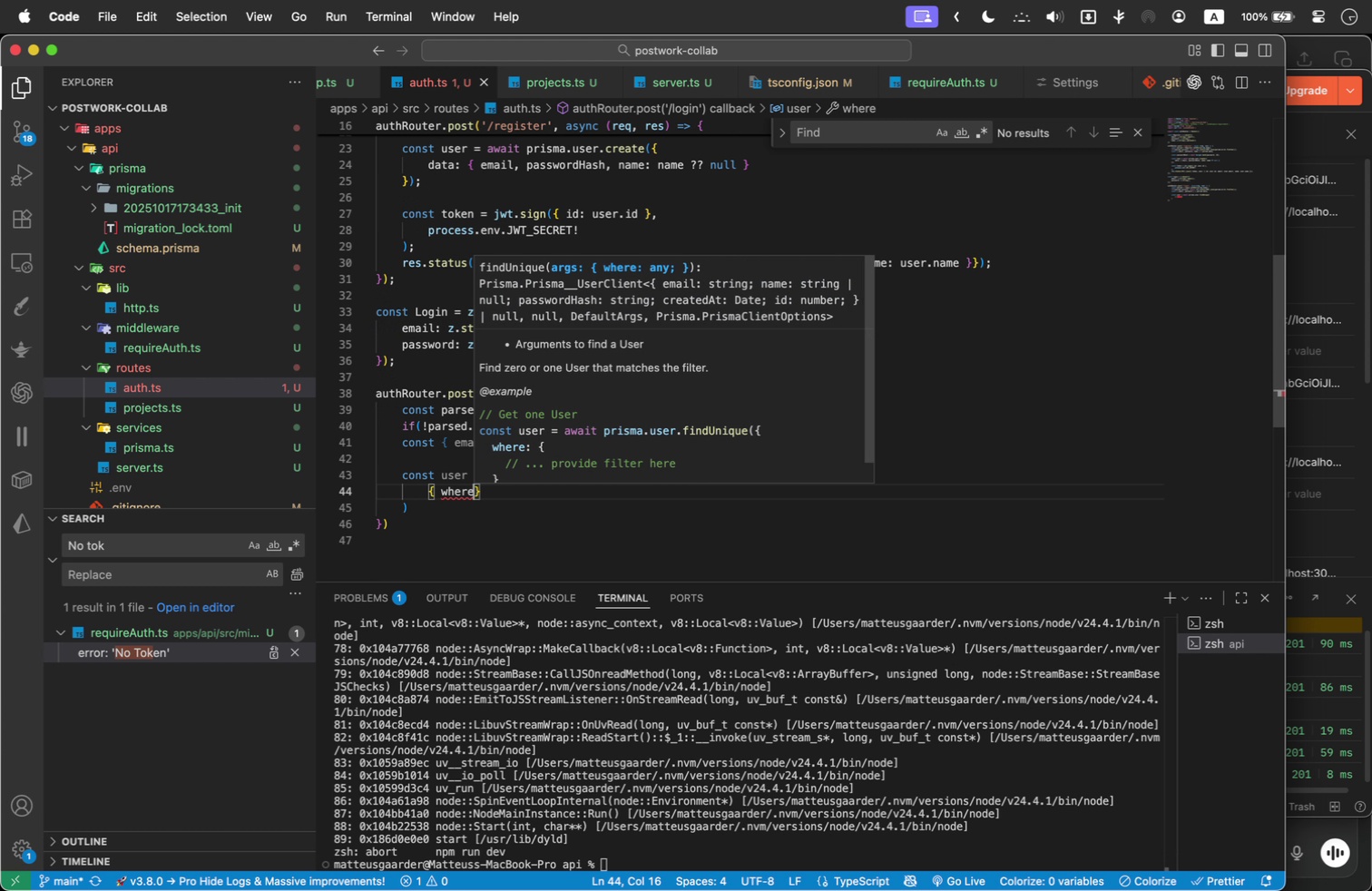 
type(: { email )
 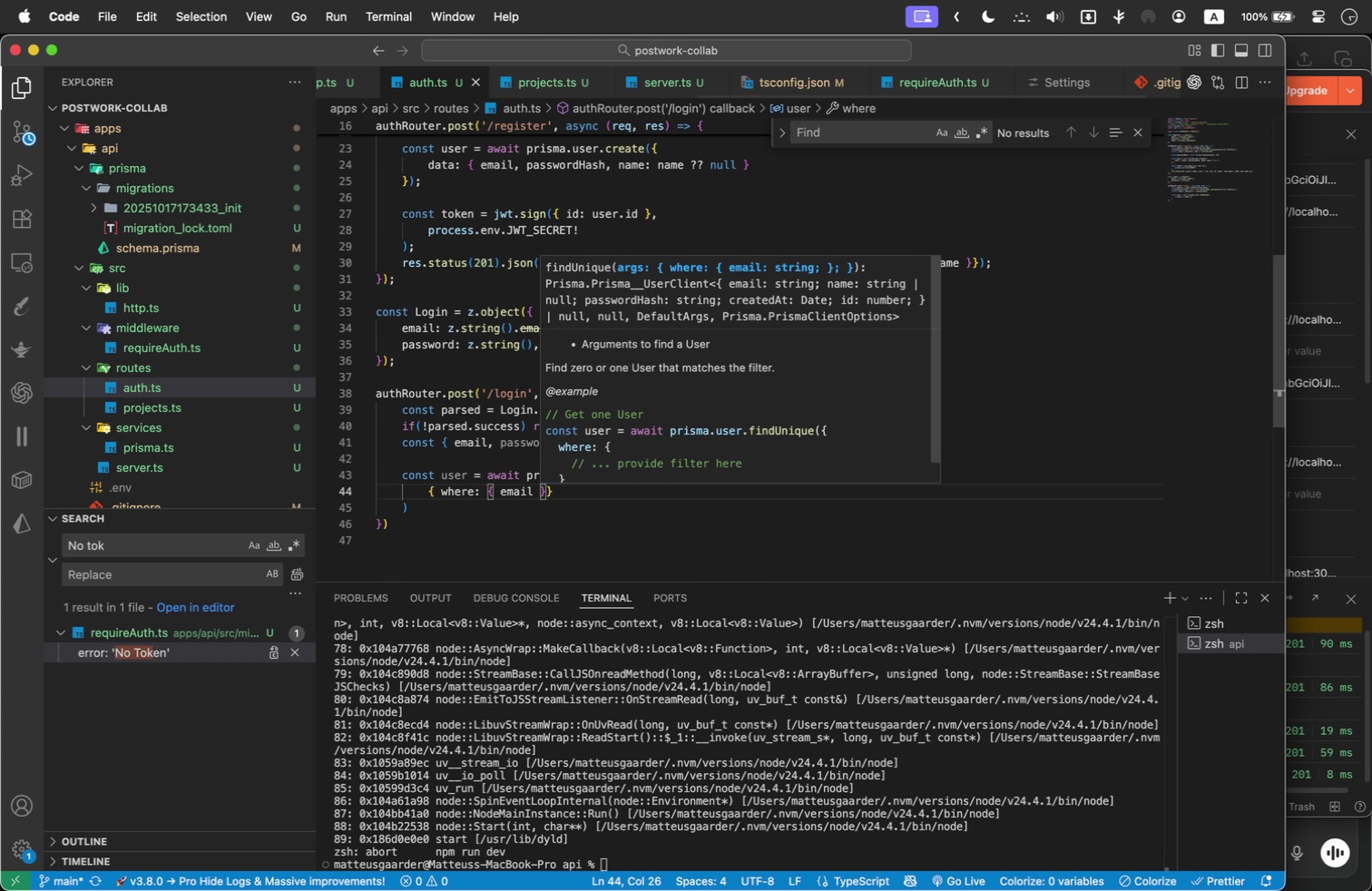 
key(ArrowRight)
 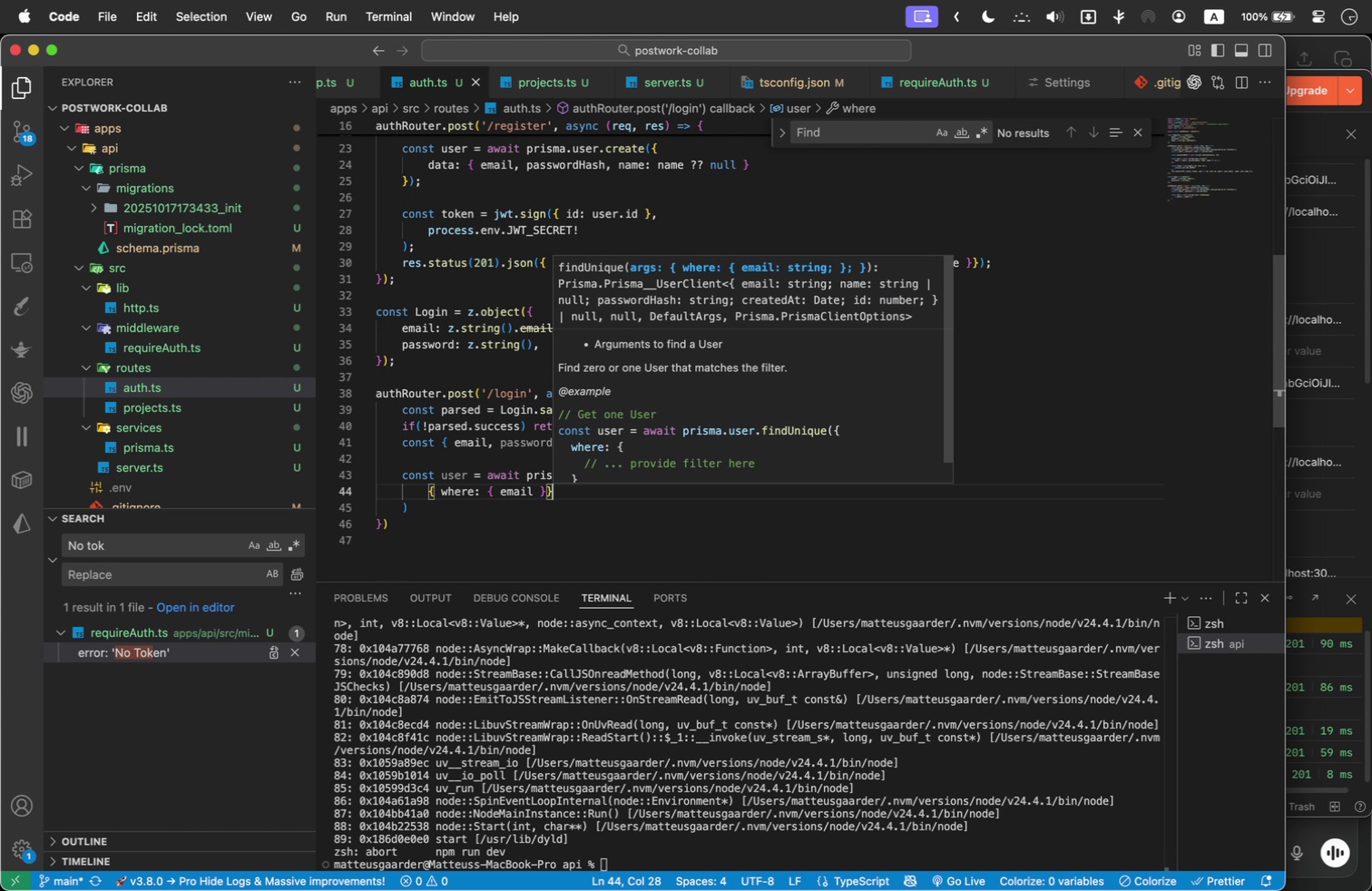 
key(ArrowRight)
 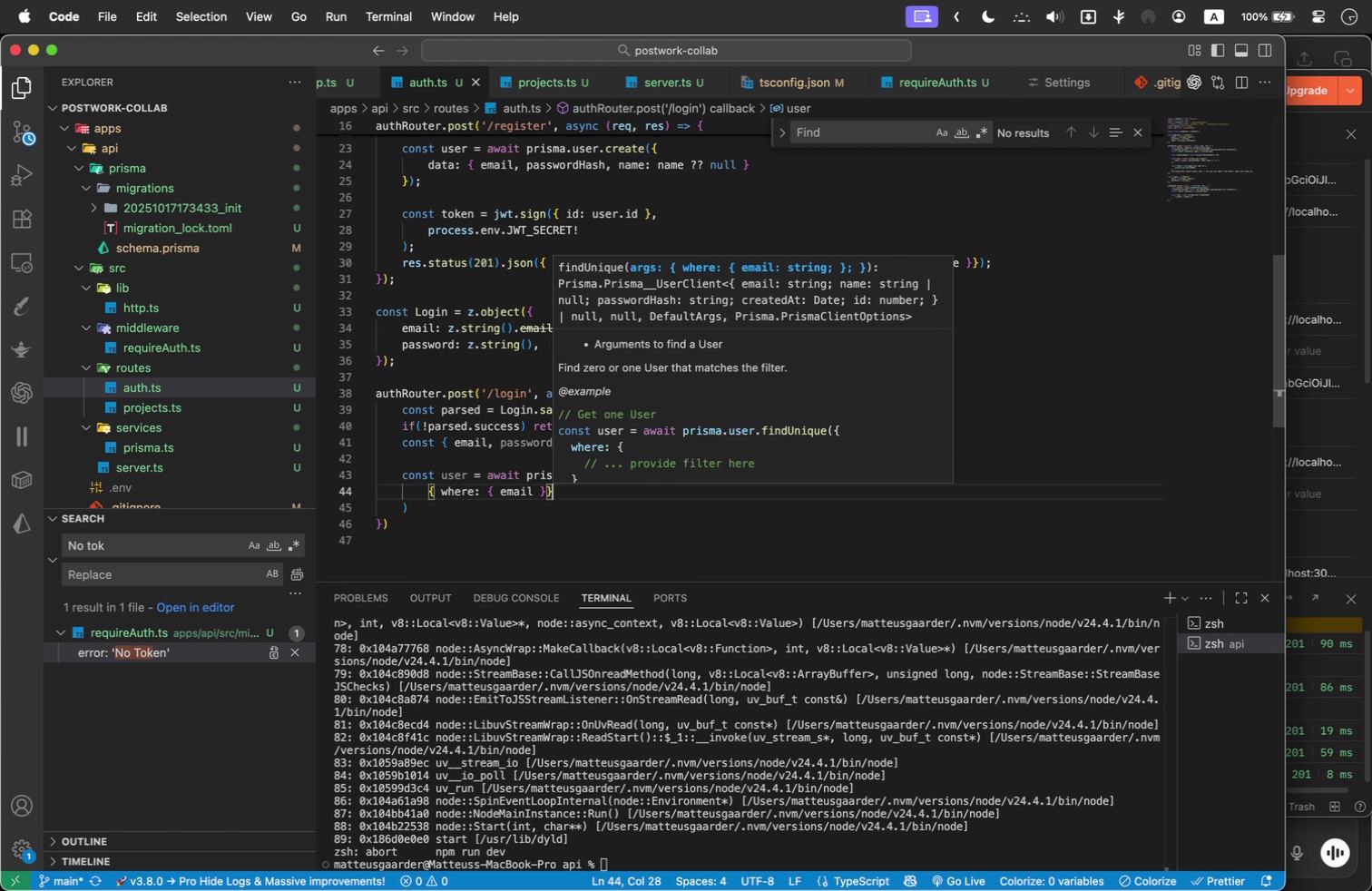 
wait(5.48)
 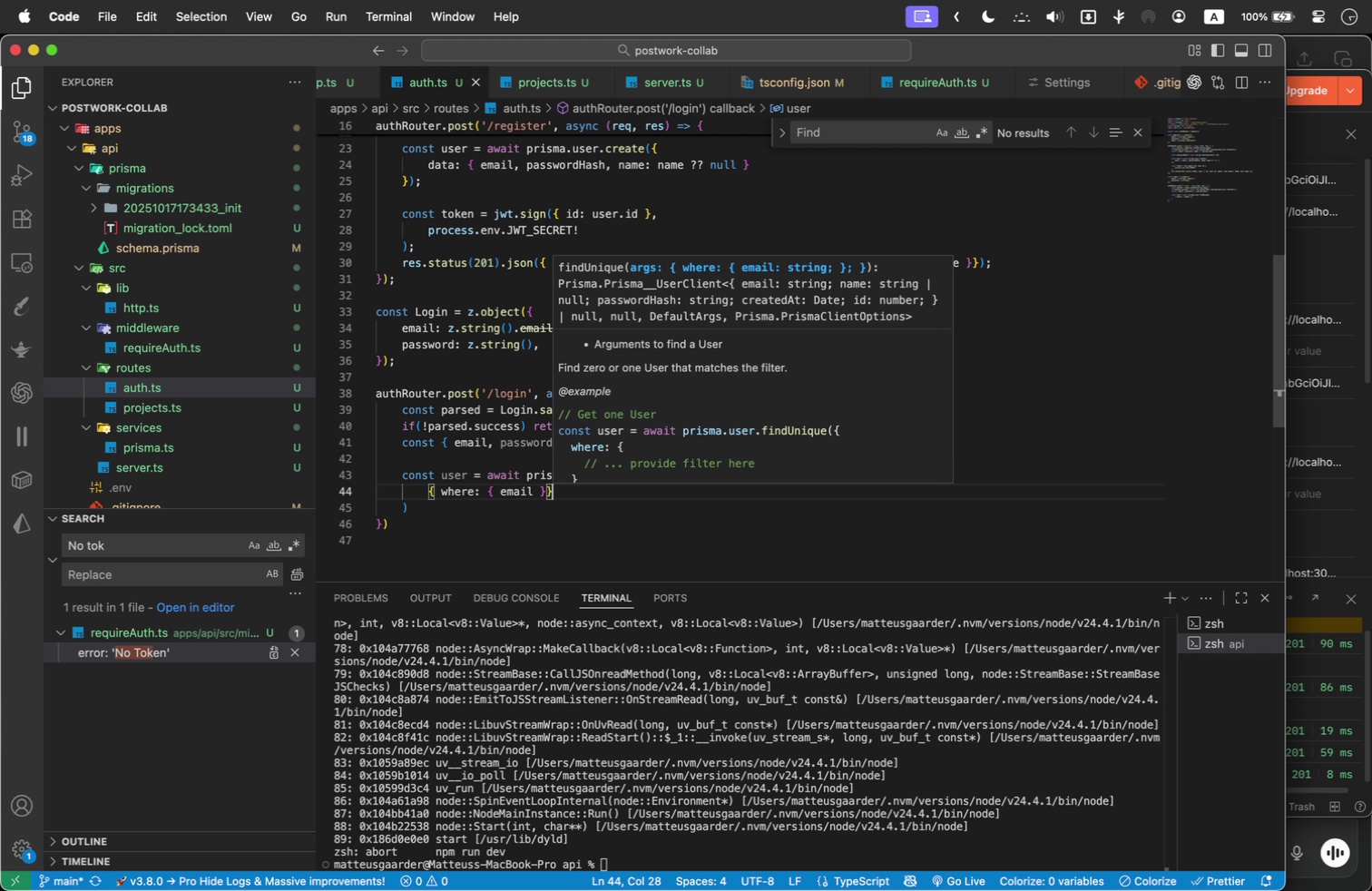 
key(ArrowDown)
 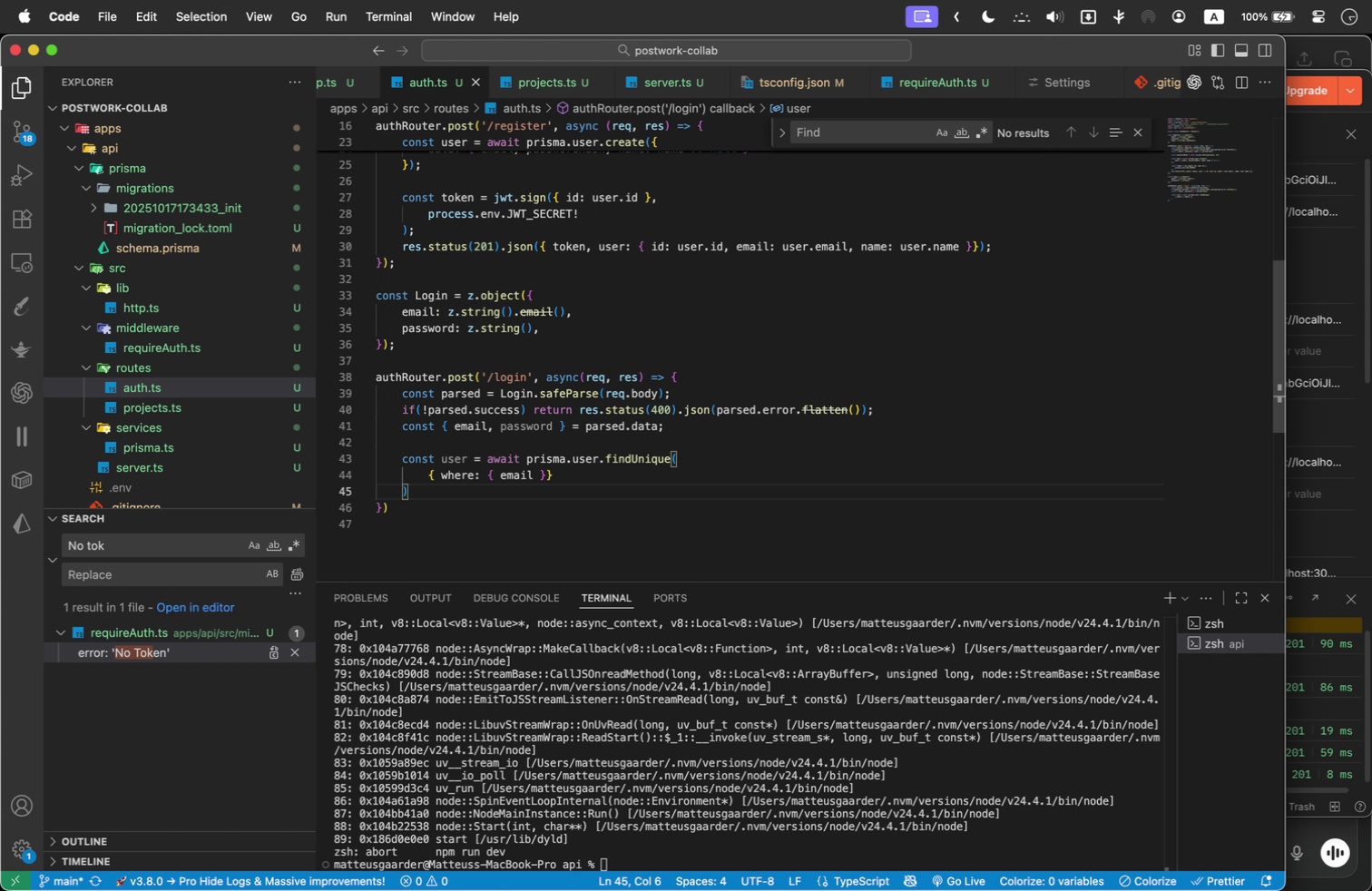 
key(Semicolon)
 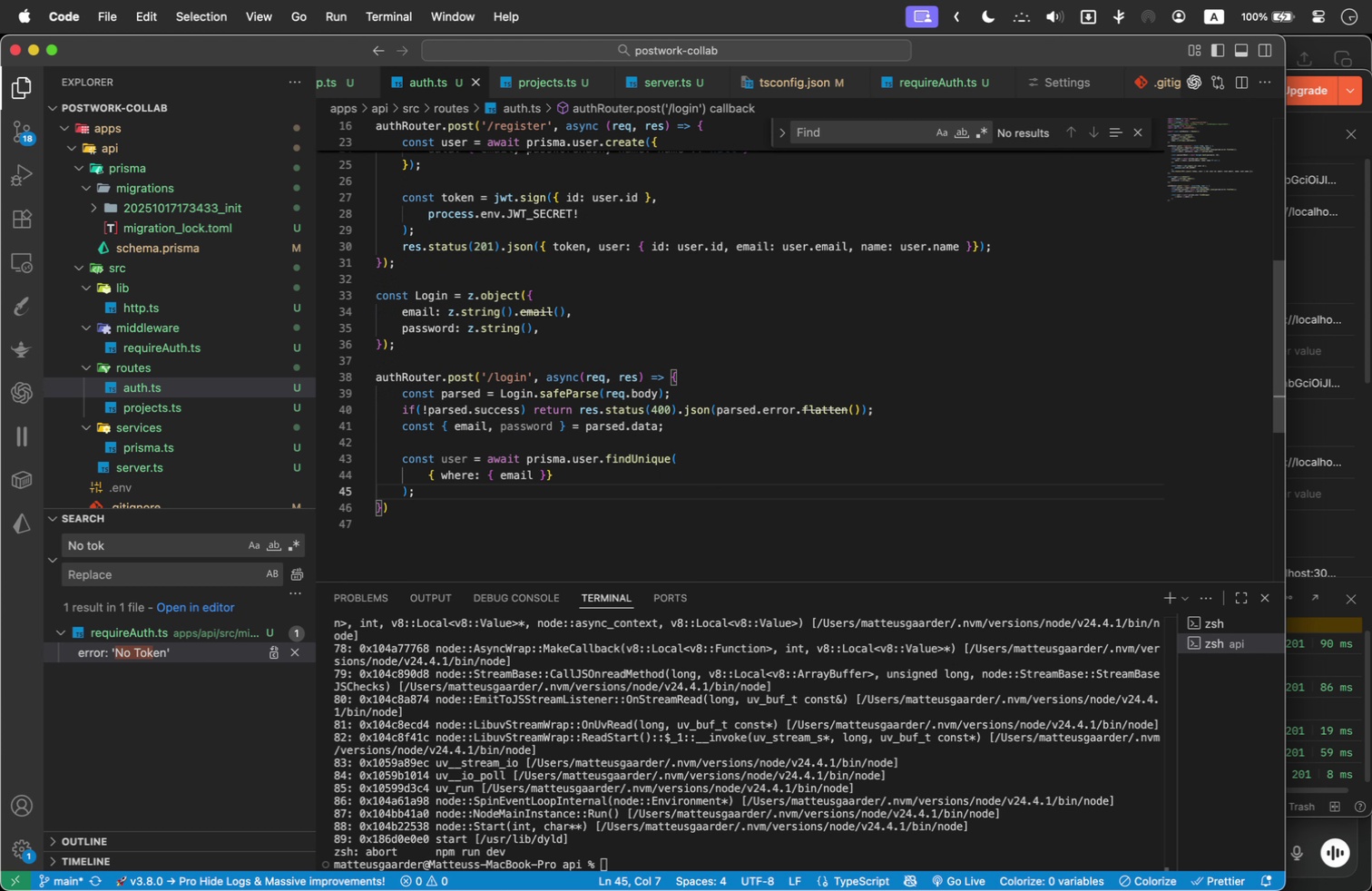 
key(ArrowLeft)
 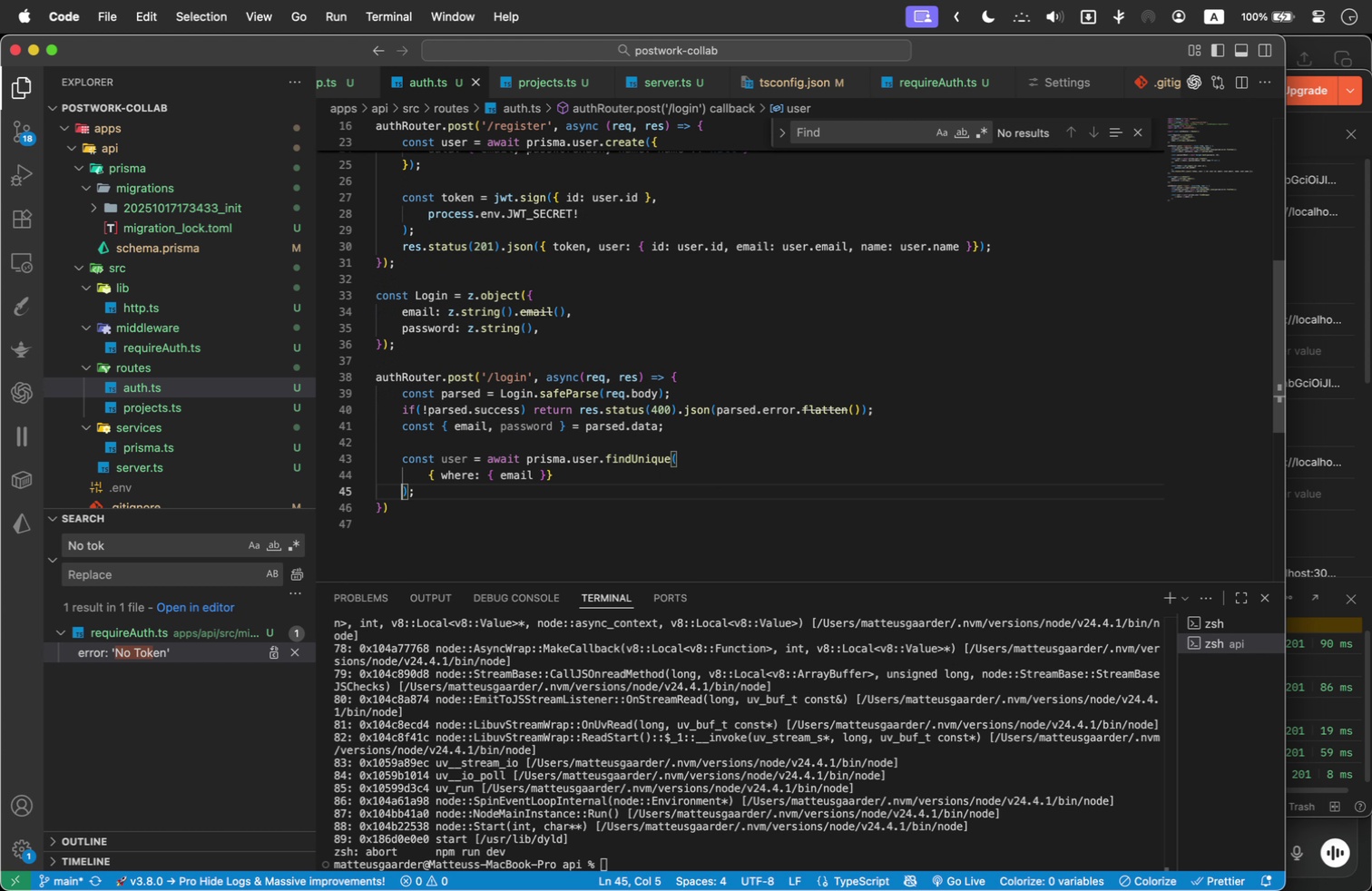 
key(ArrowLeft)
 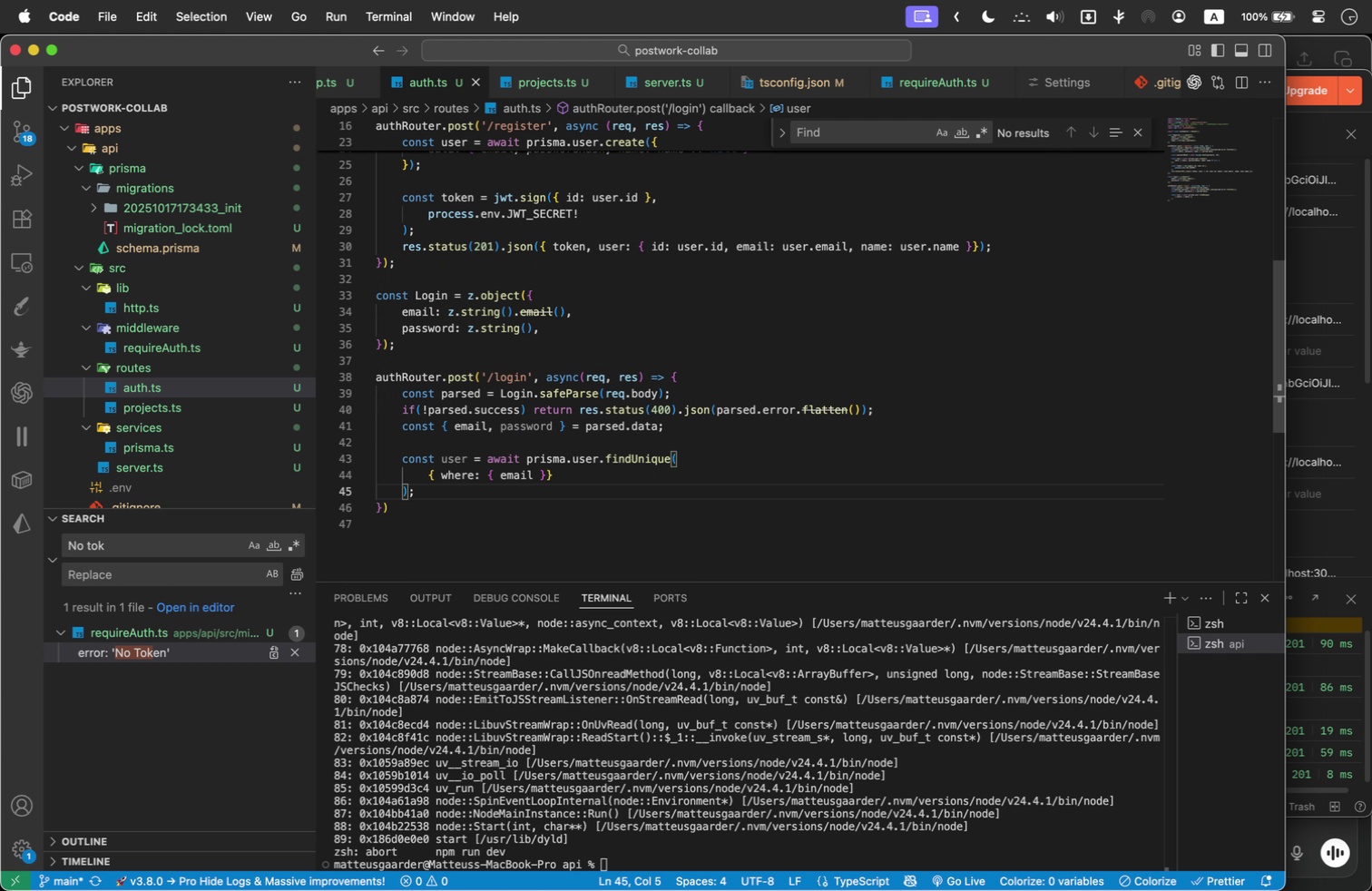 
key(Backspace)
 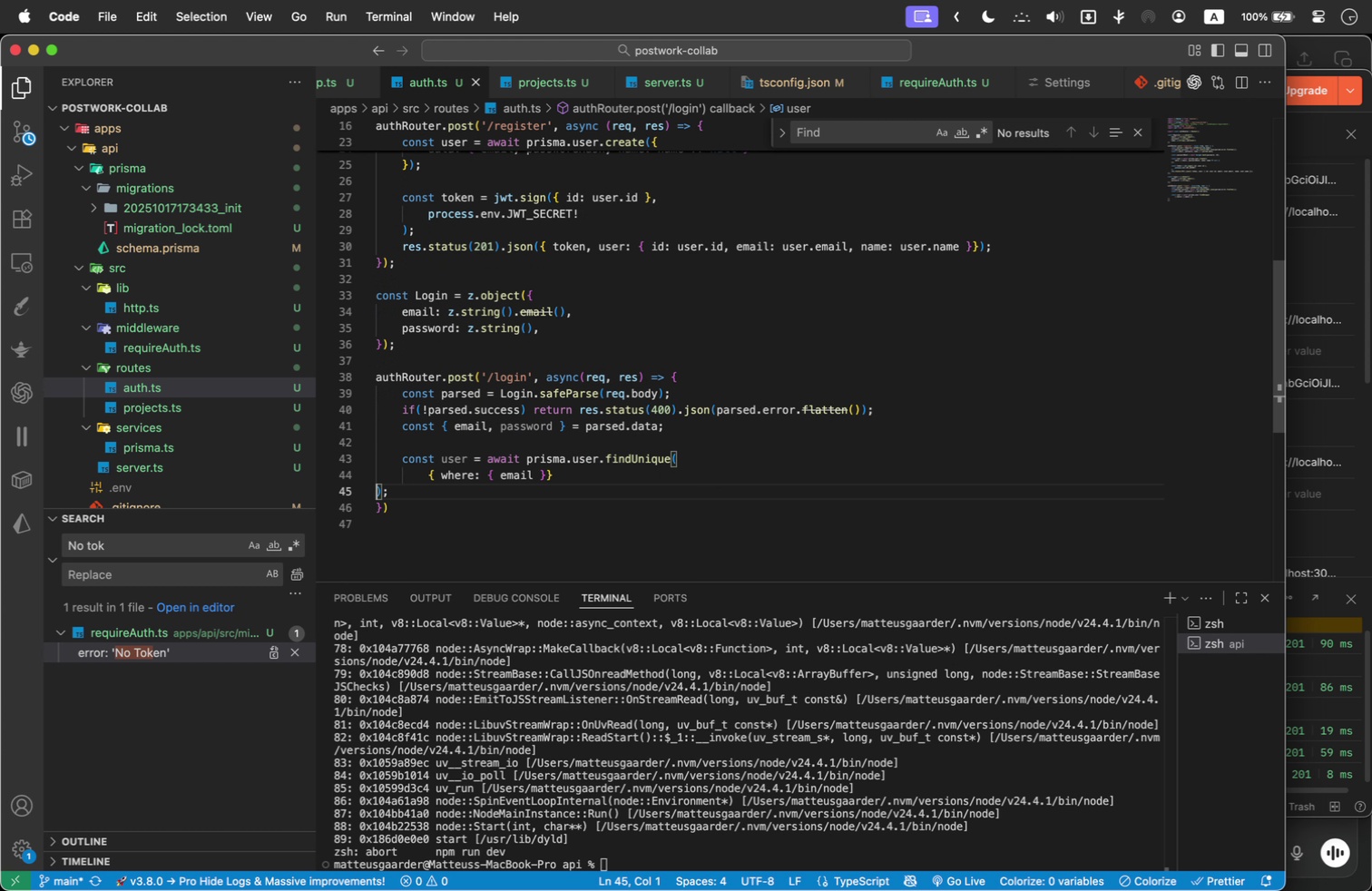 
key(Backspace)
 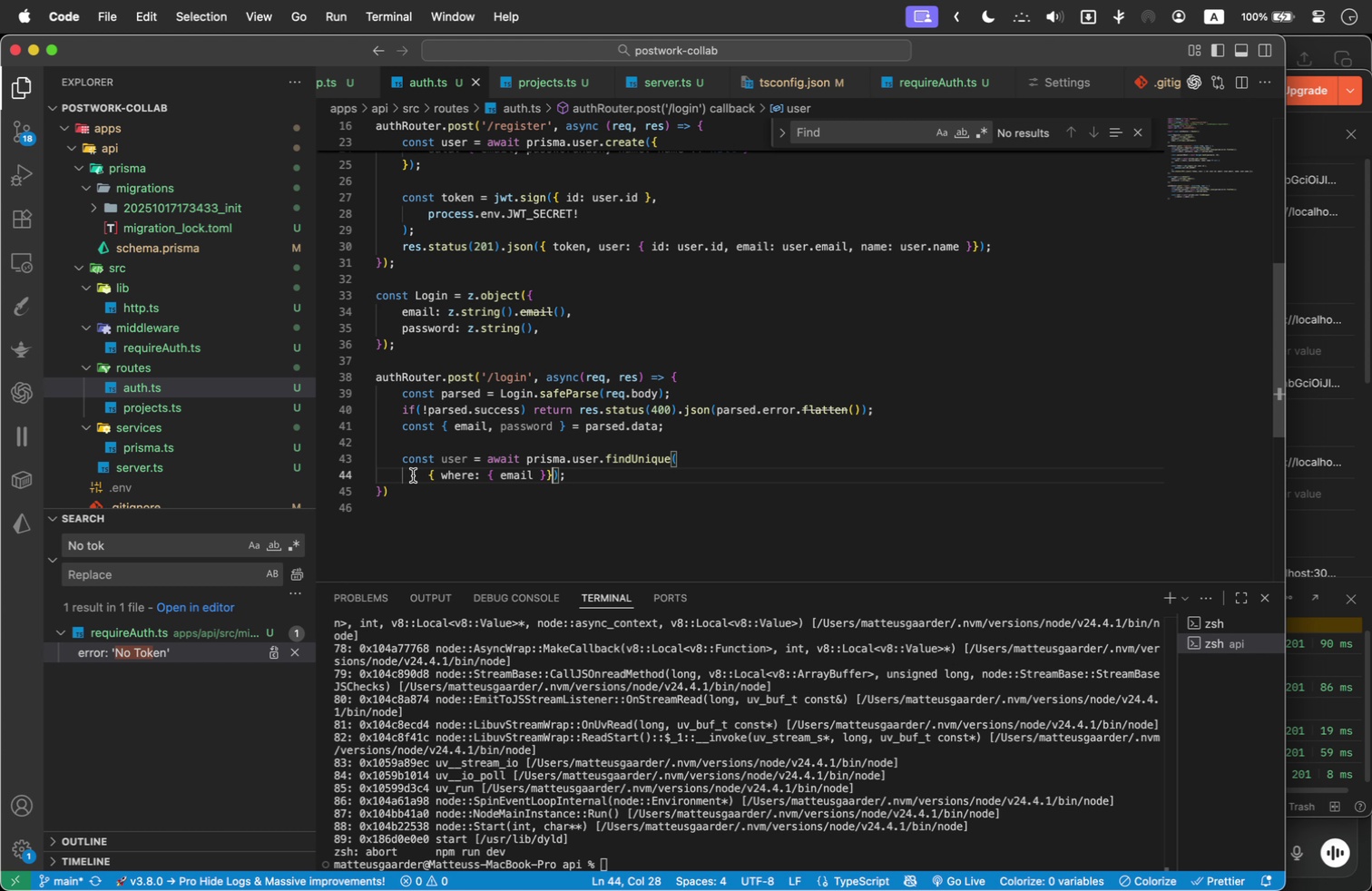 
left_click([429, 475])
 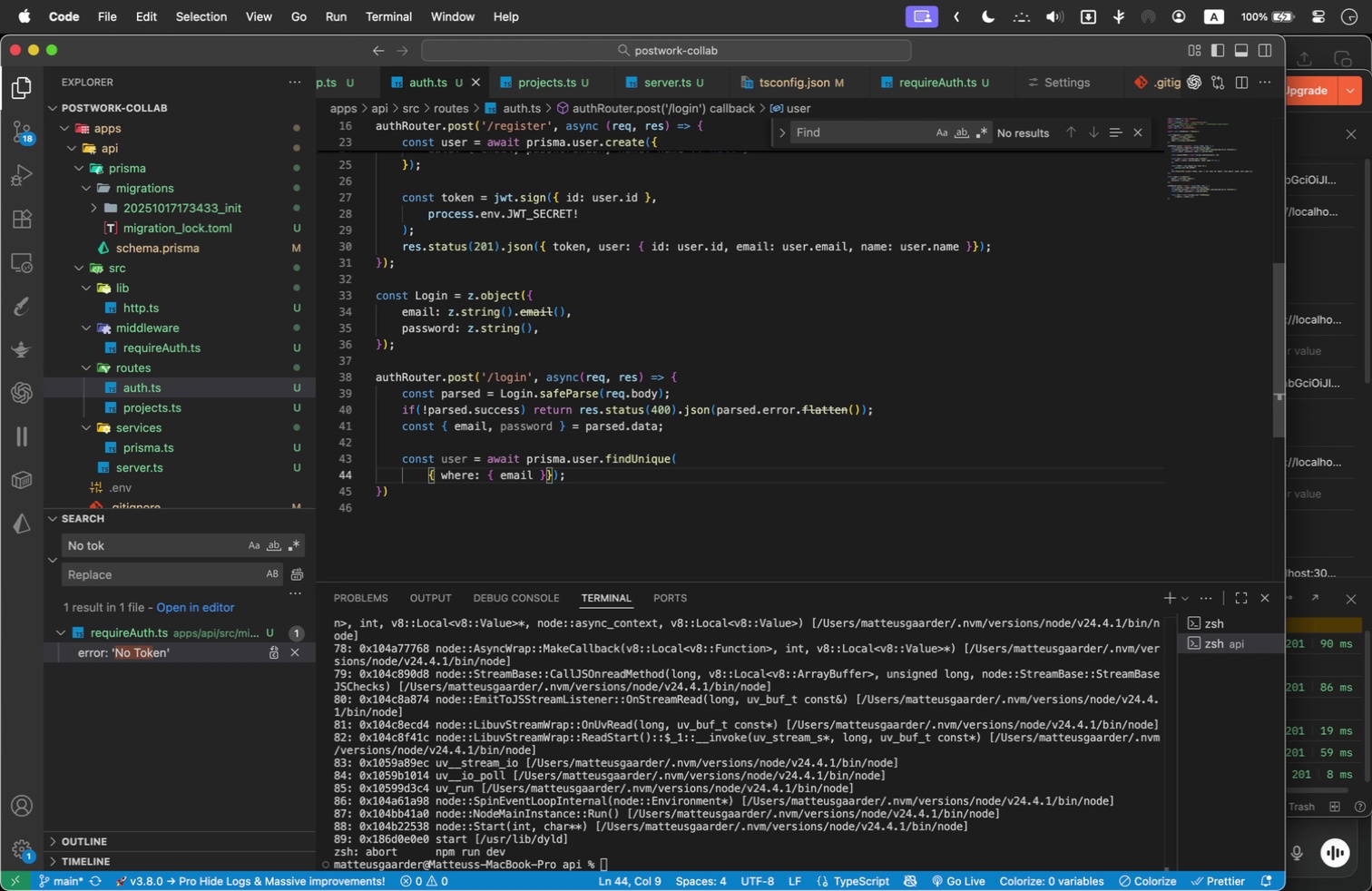 
key(Backspace)
 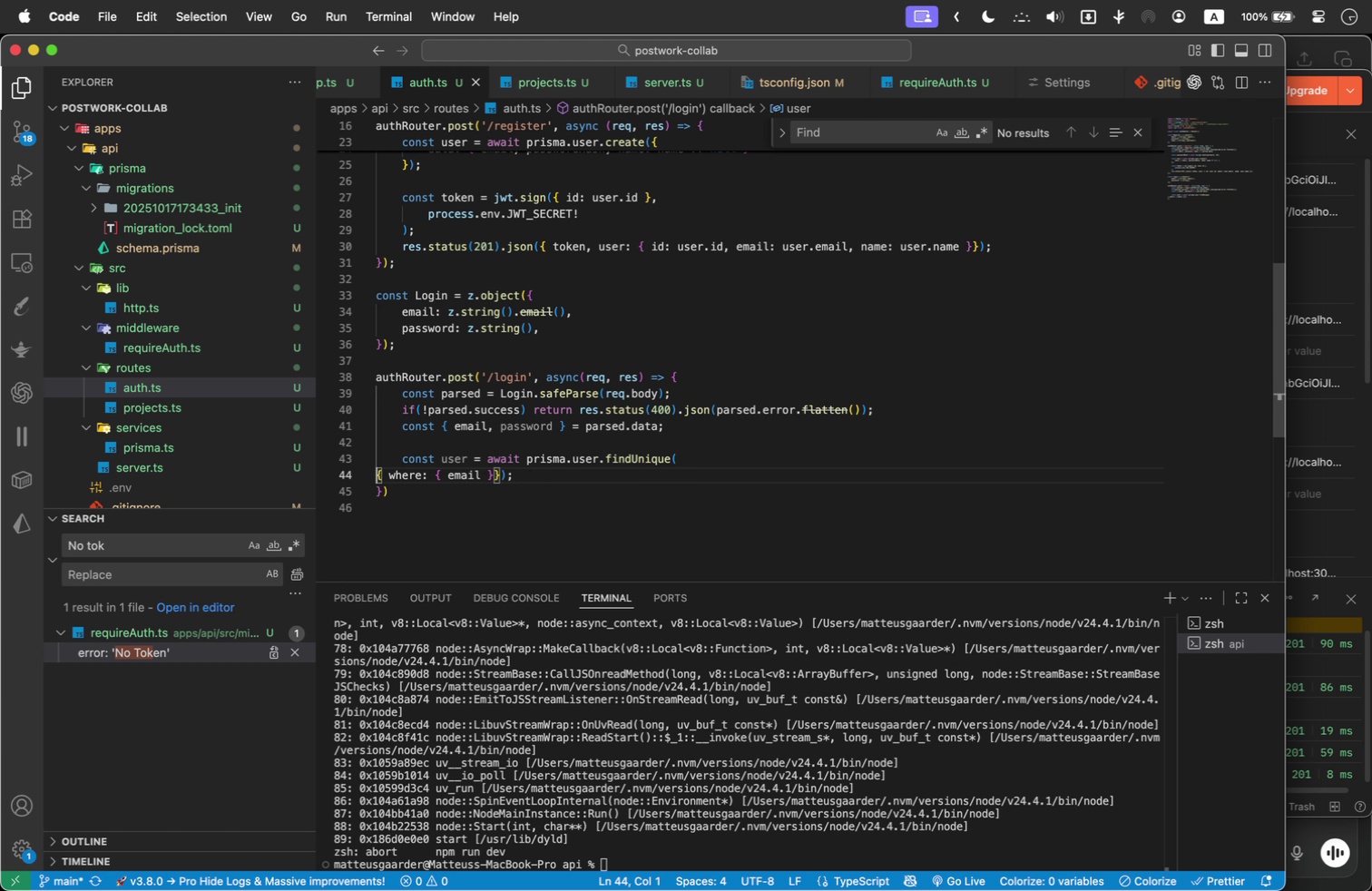 
key(Backspace)
 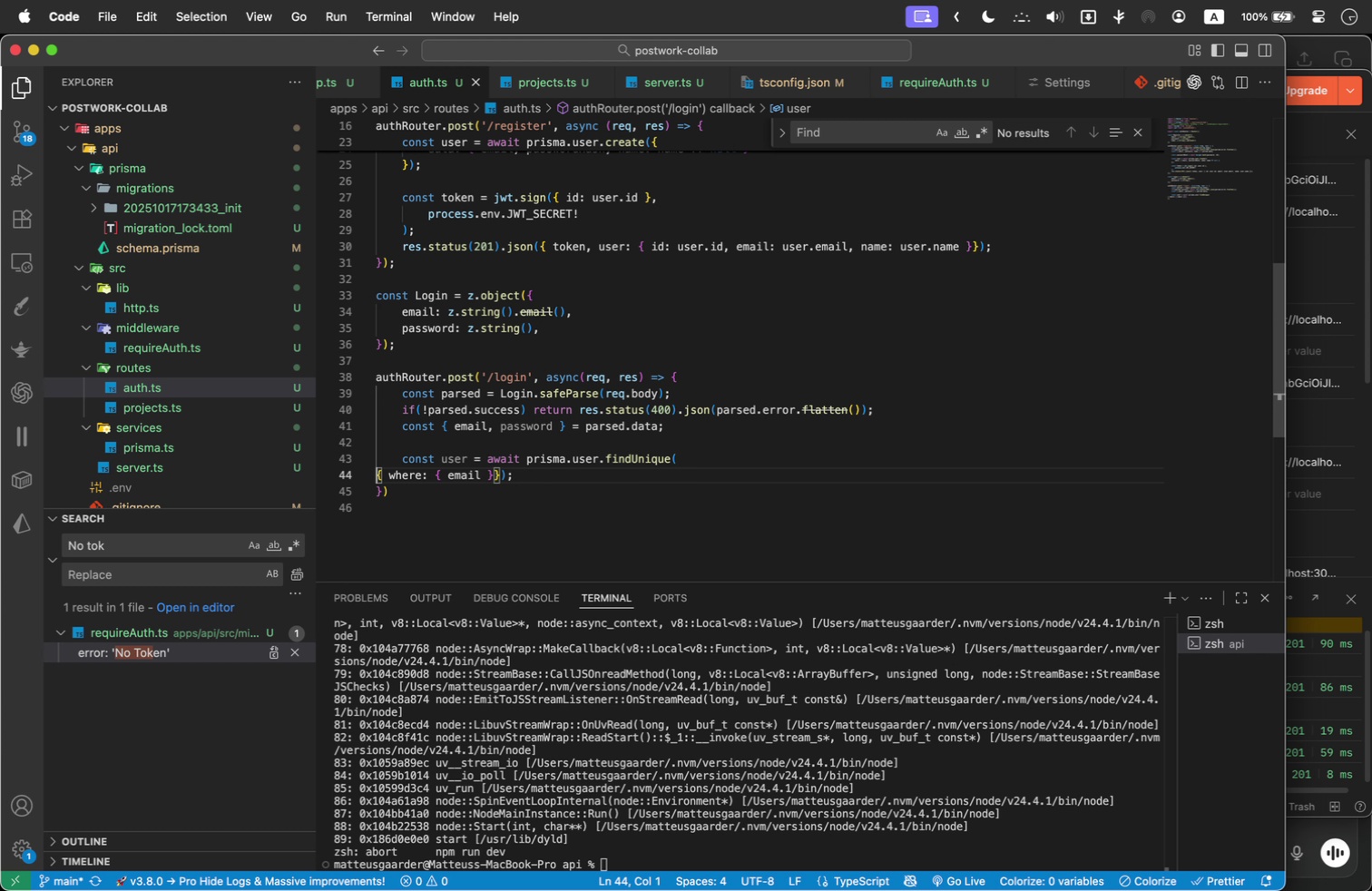 
key(Backspace)
 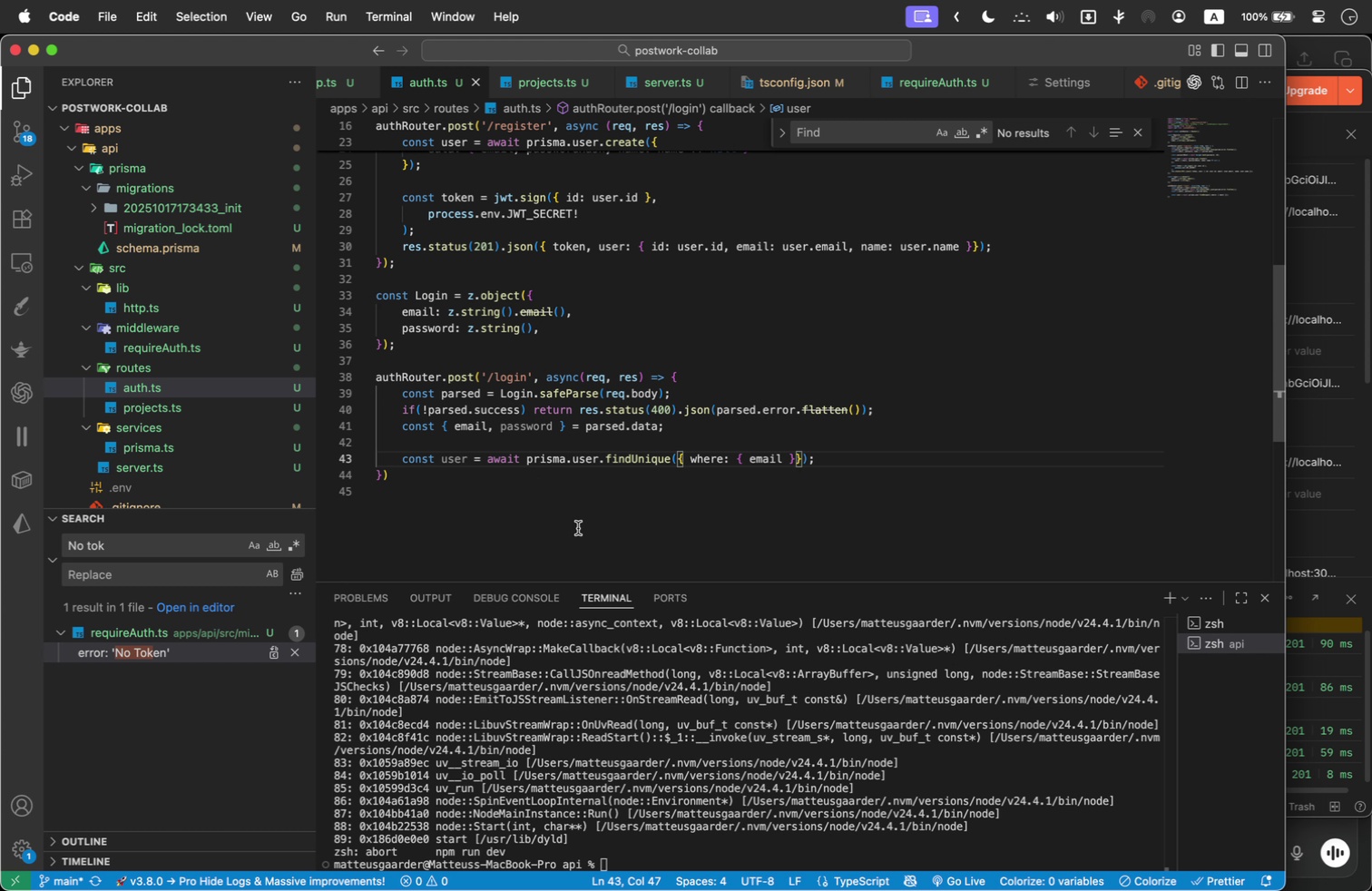 
left_click([652, 501])
 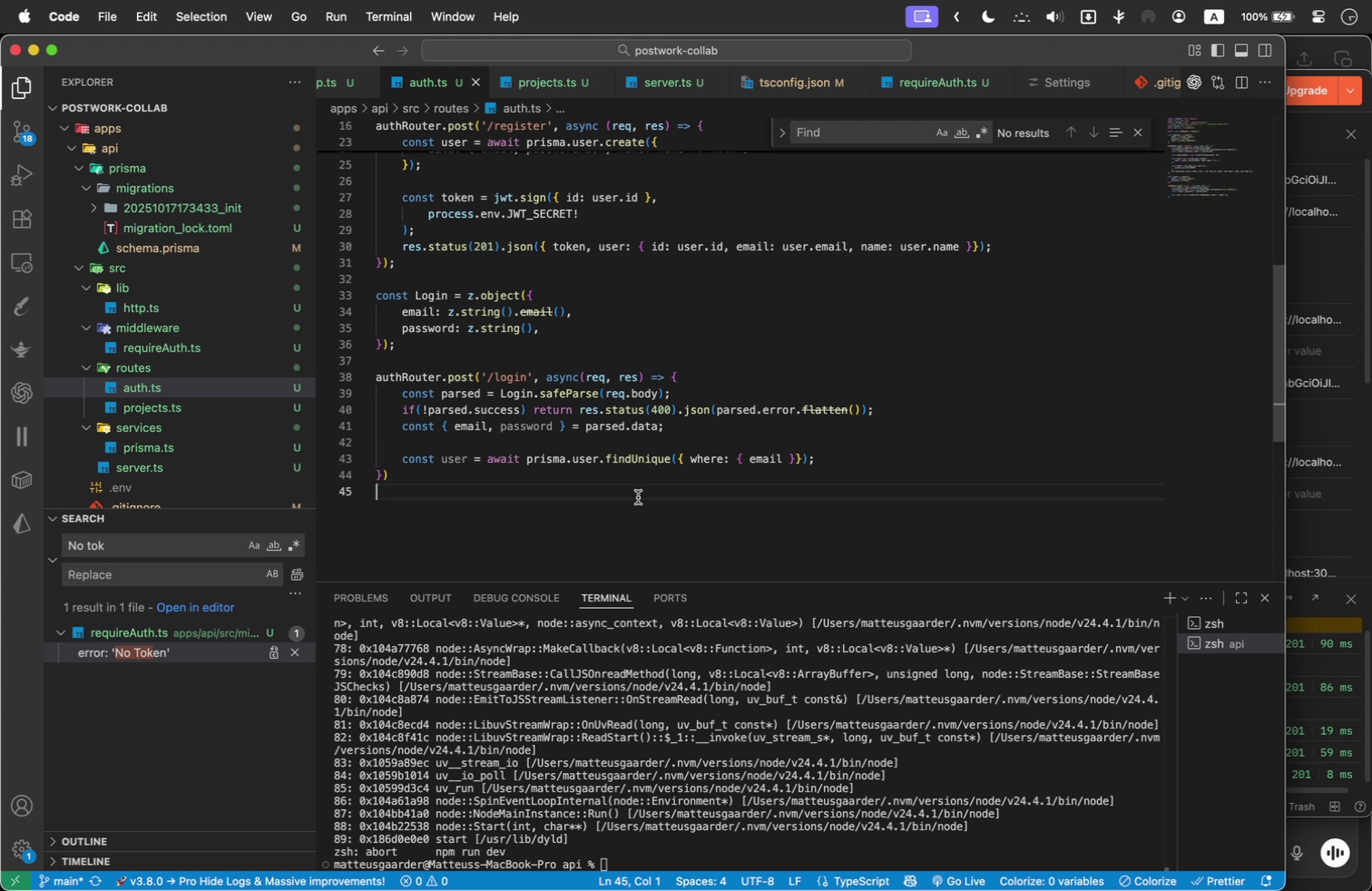 
left_click([581, 475])
 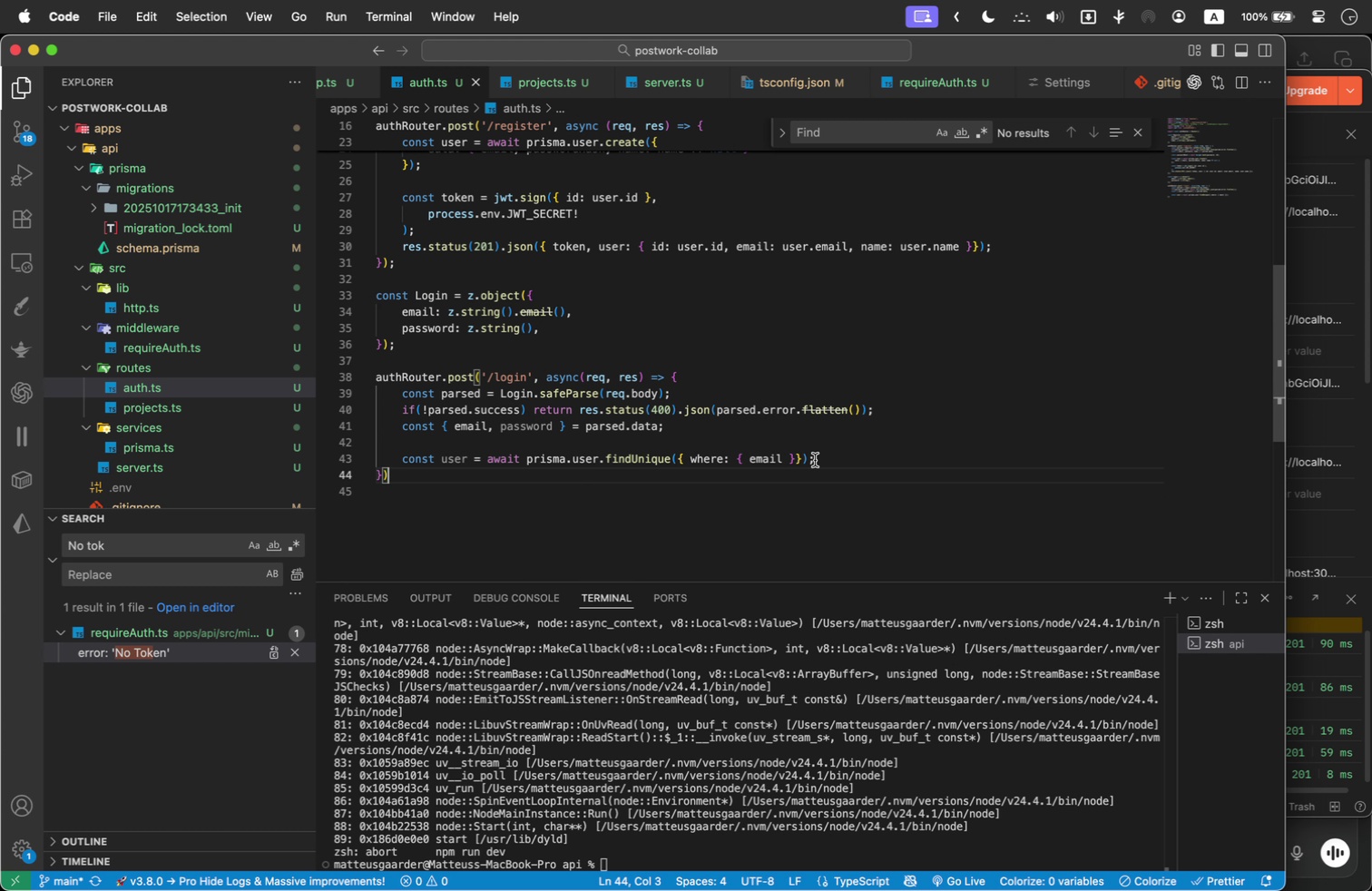 
left_click([828, 462])
 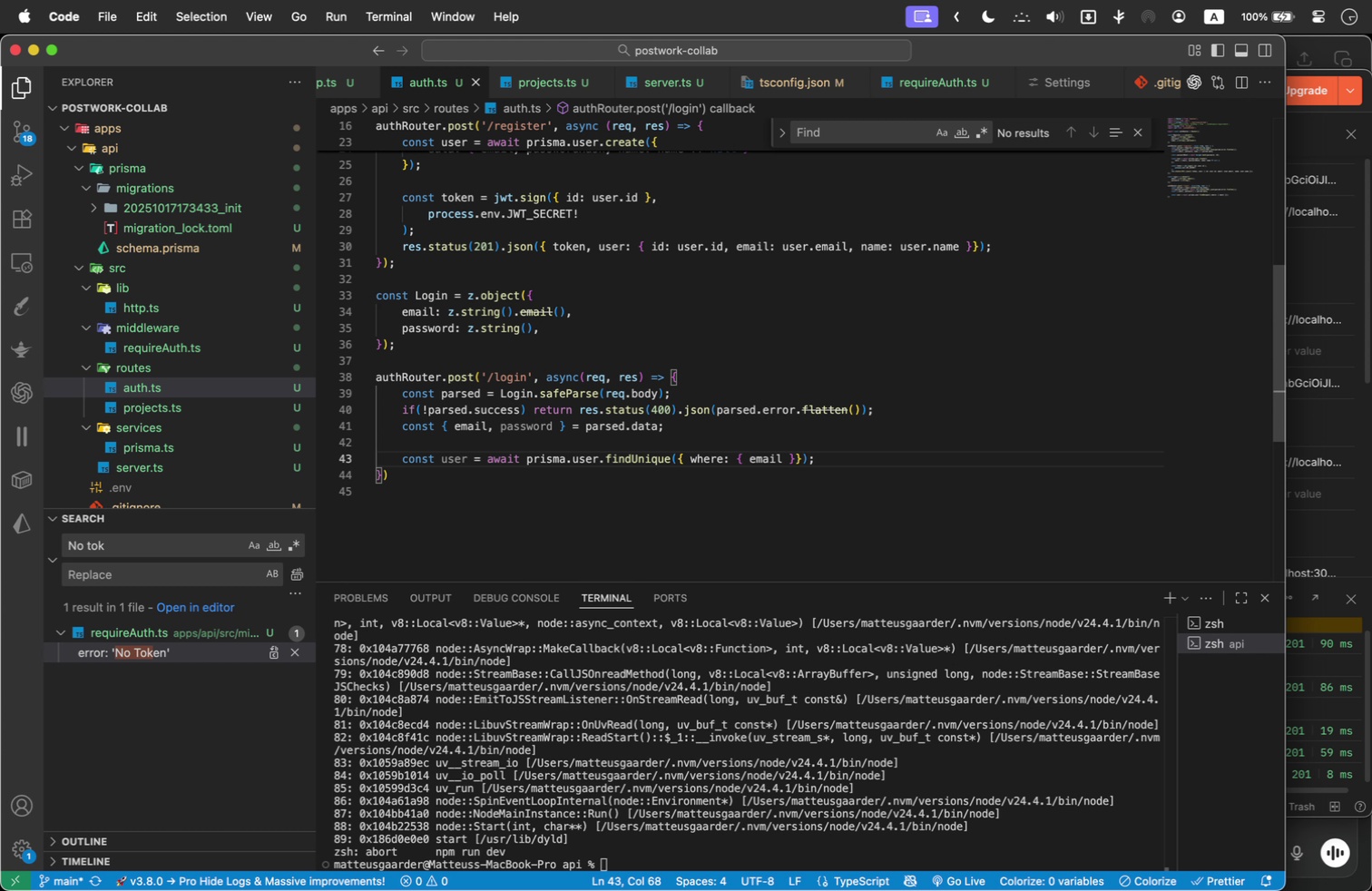 
key(Enter)
 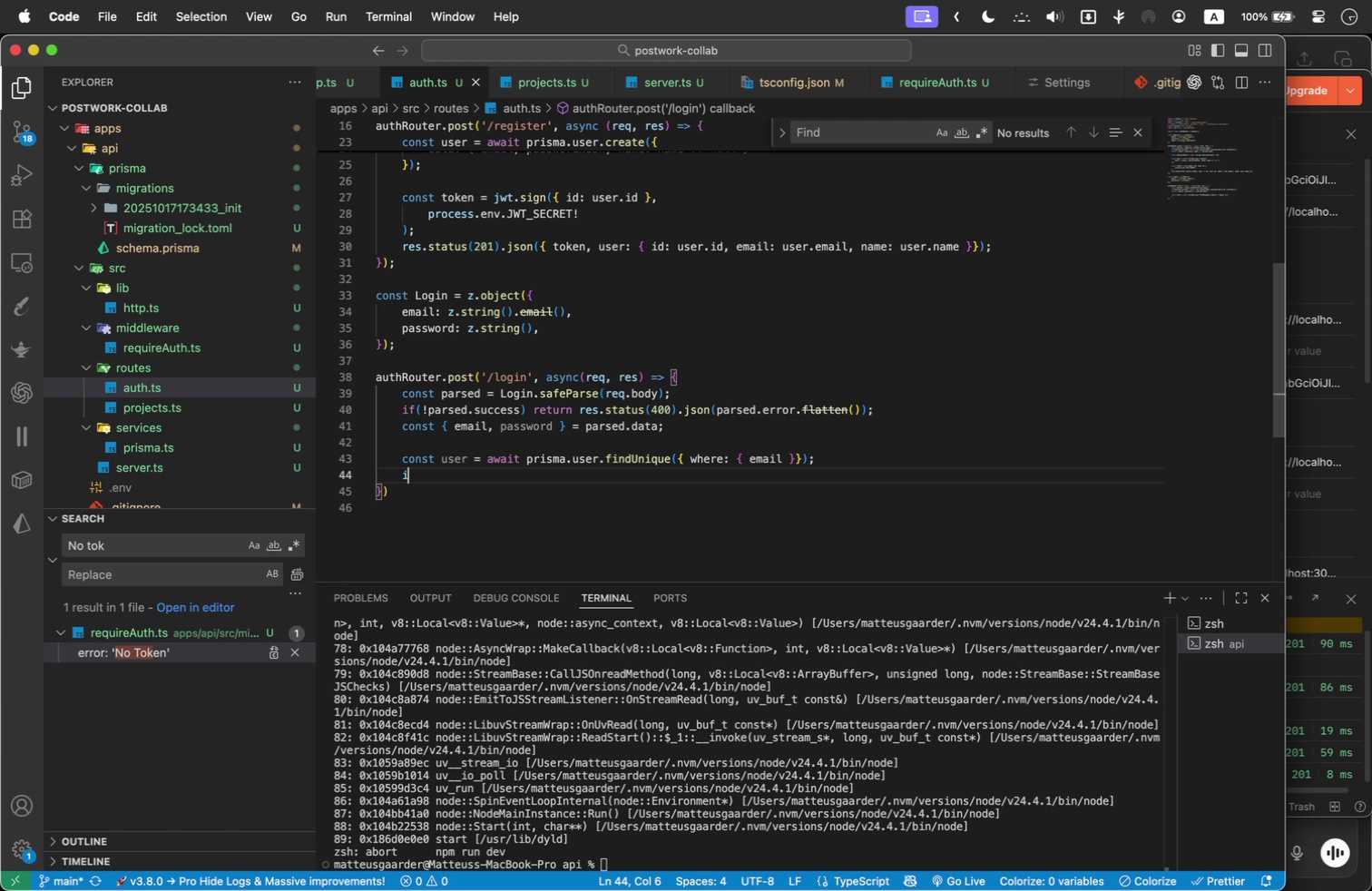 
type(if(!email)
key(Backspace)
key(Backspace)
key(Backspace)
key(Backspace)
key(Backspace)
type(usre)
key(Backspace)
key(Backspace)
type(er)
 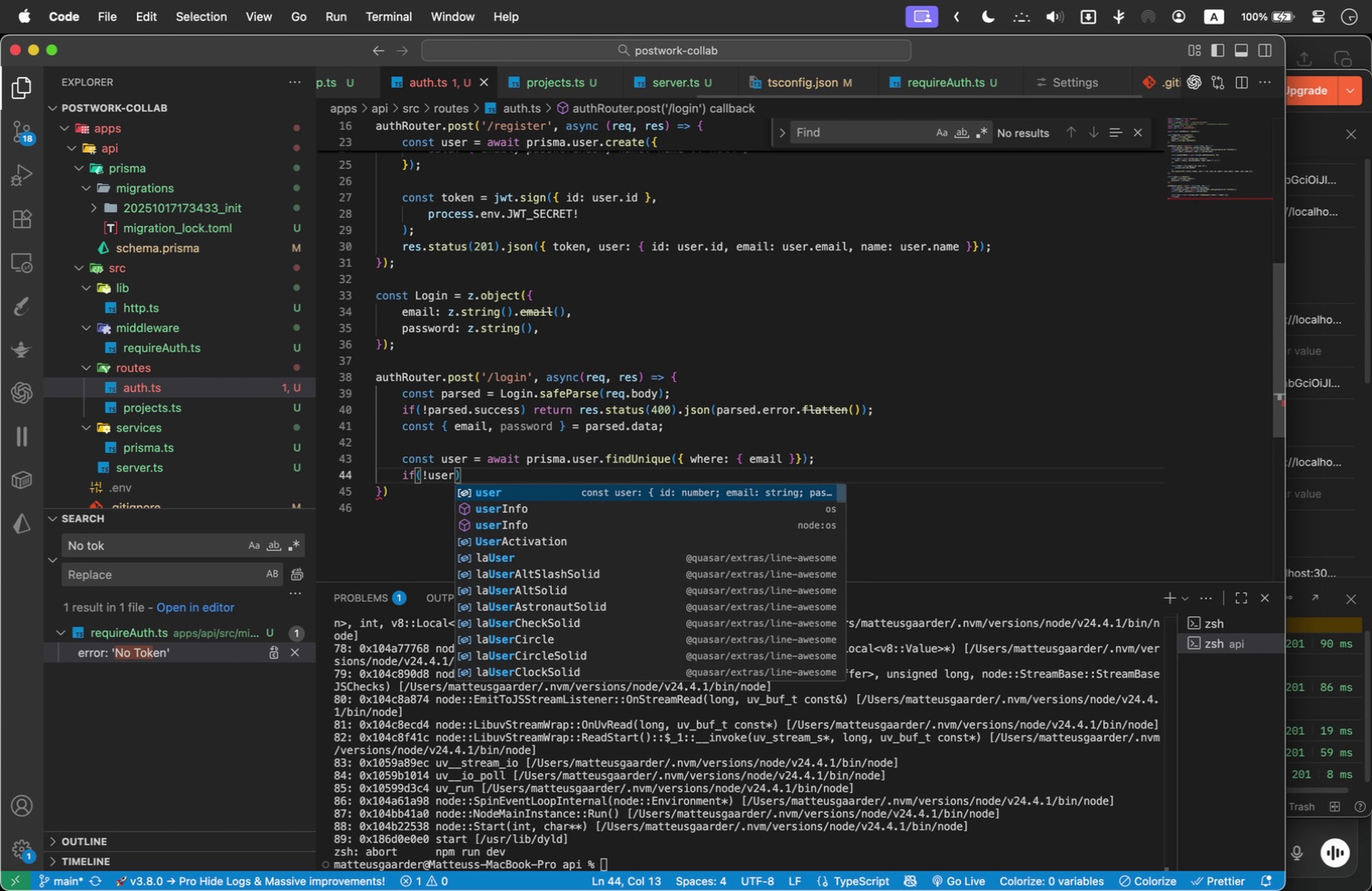 
key(ArrowRight)
 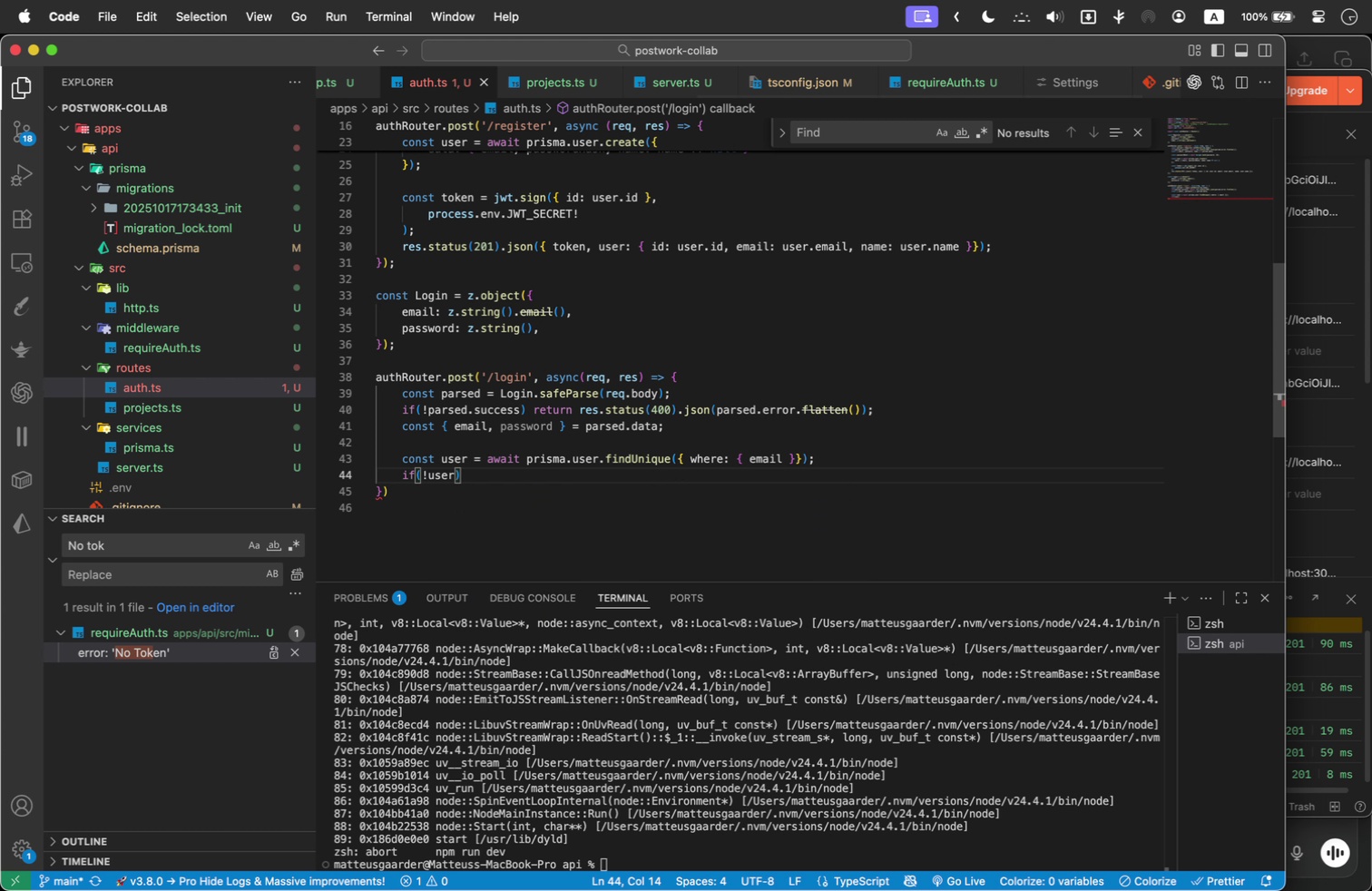 
type( return res.status(401)
 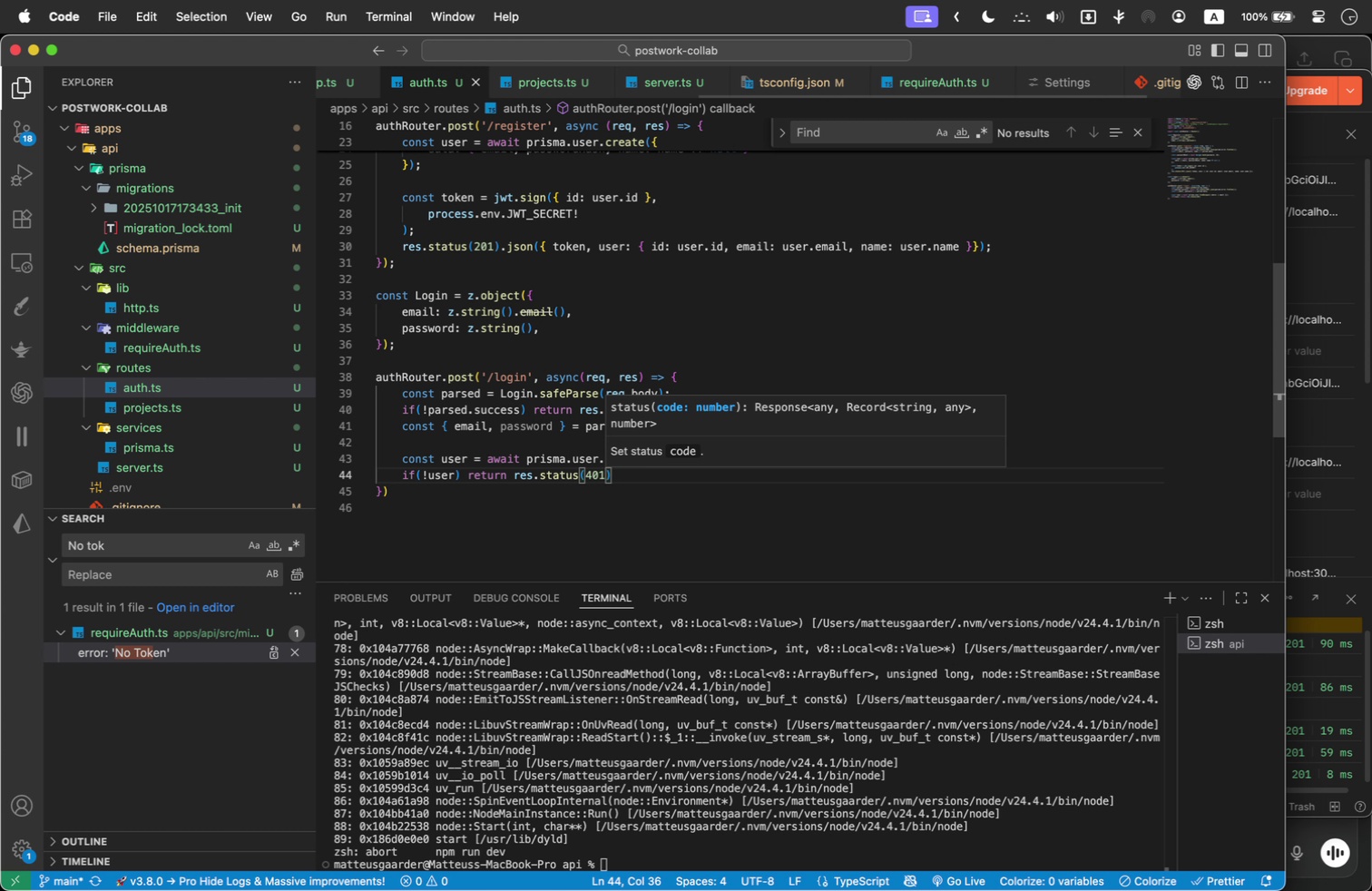 
key(ArrowRight)
 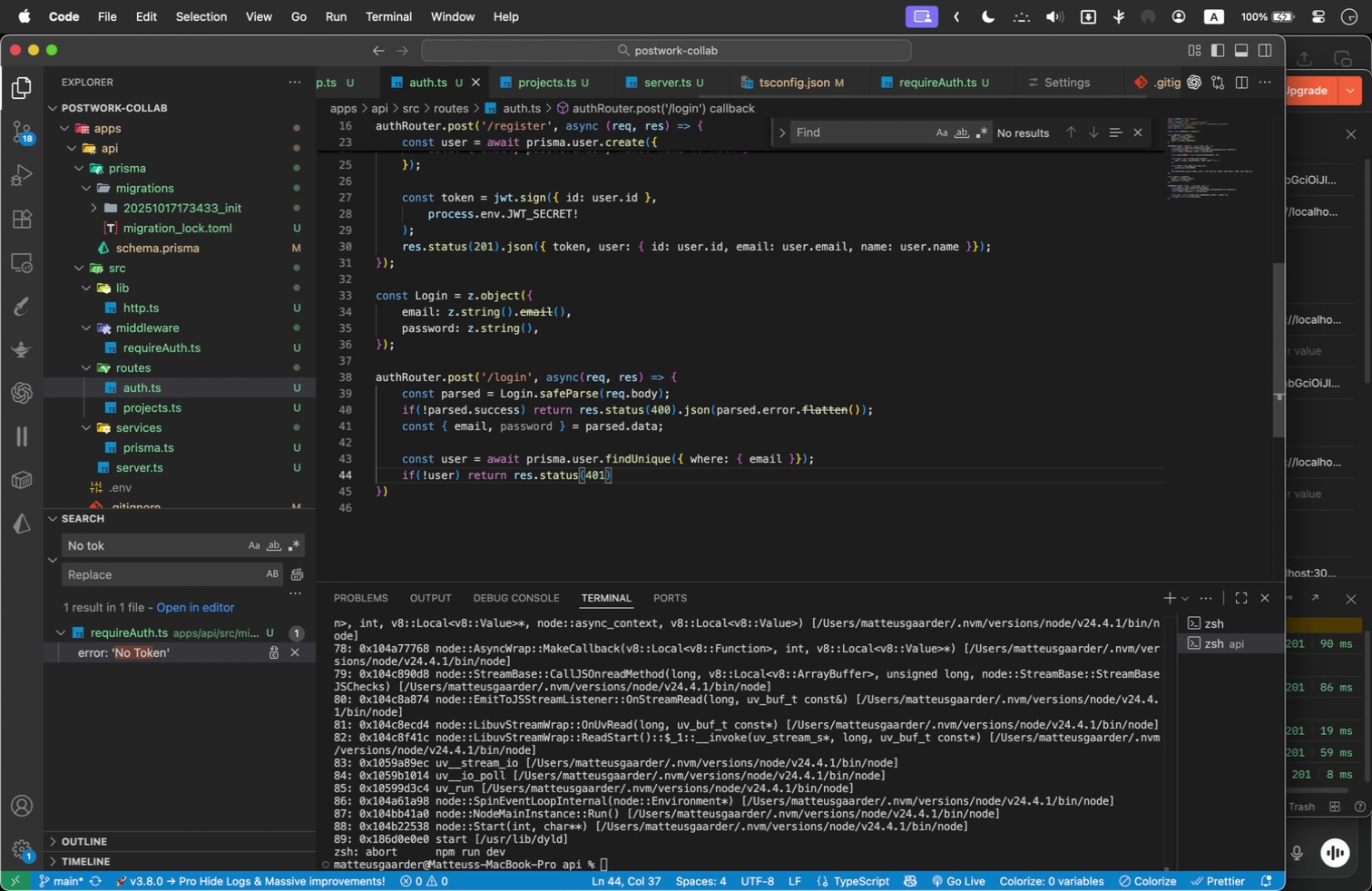 
type(.json({)
 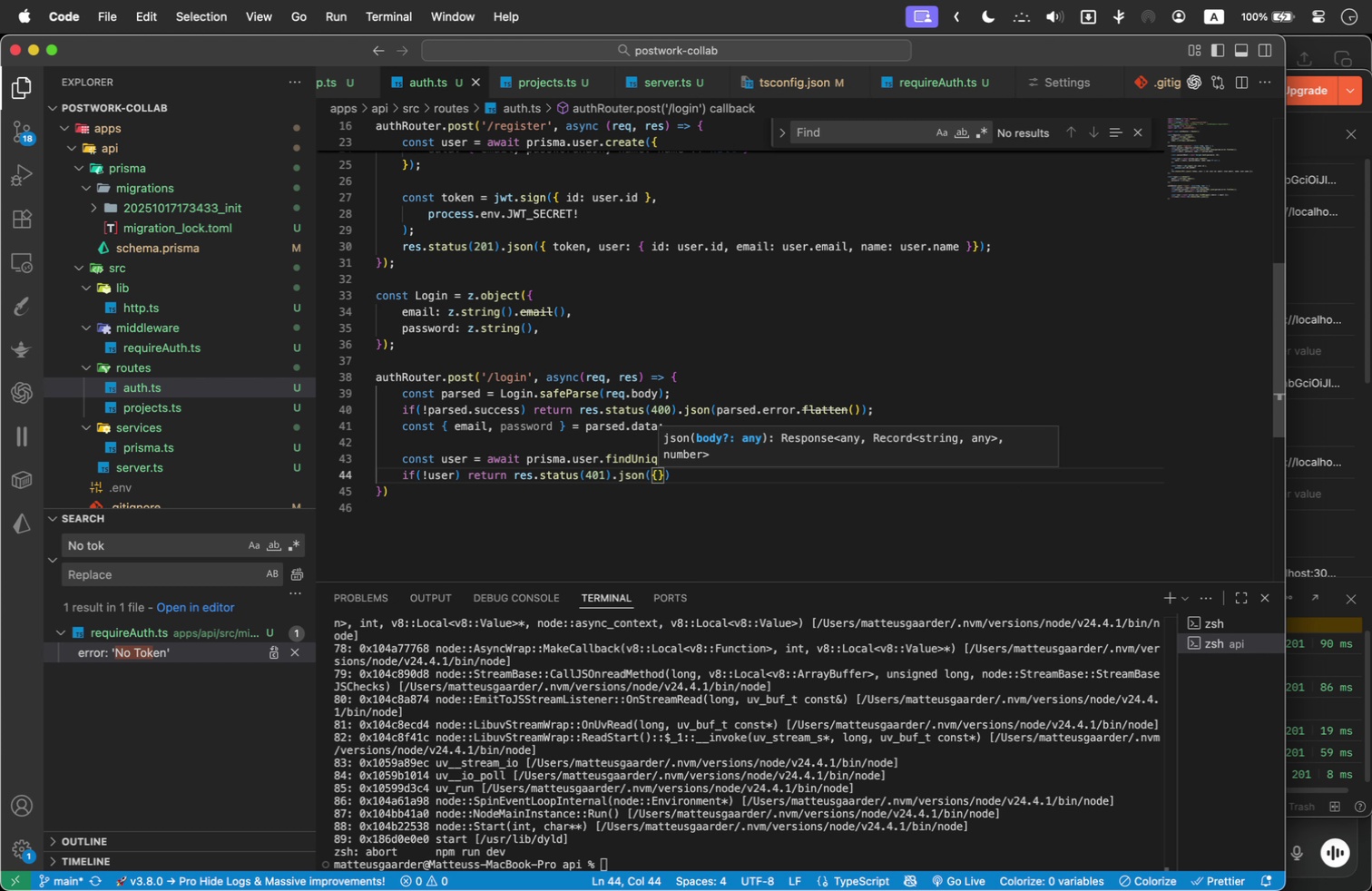 
key(Enter)
 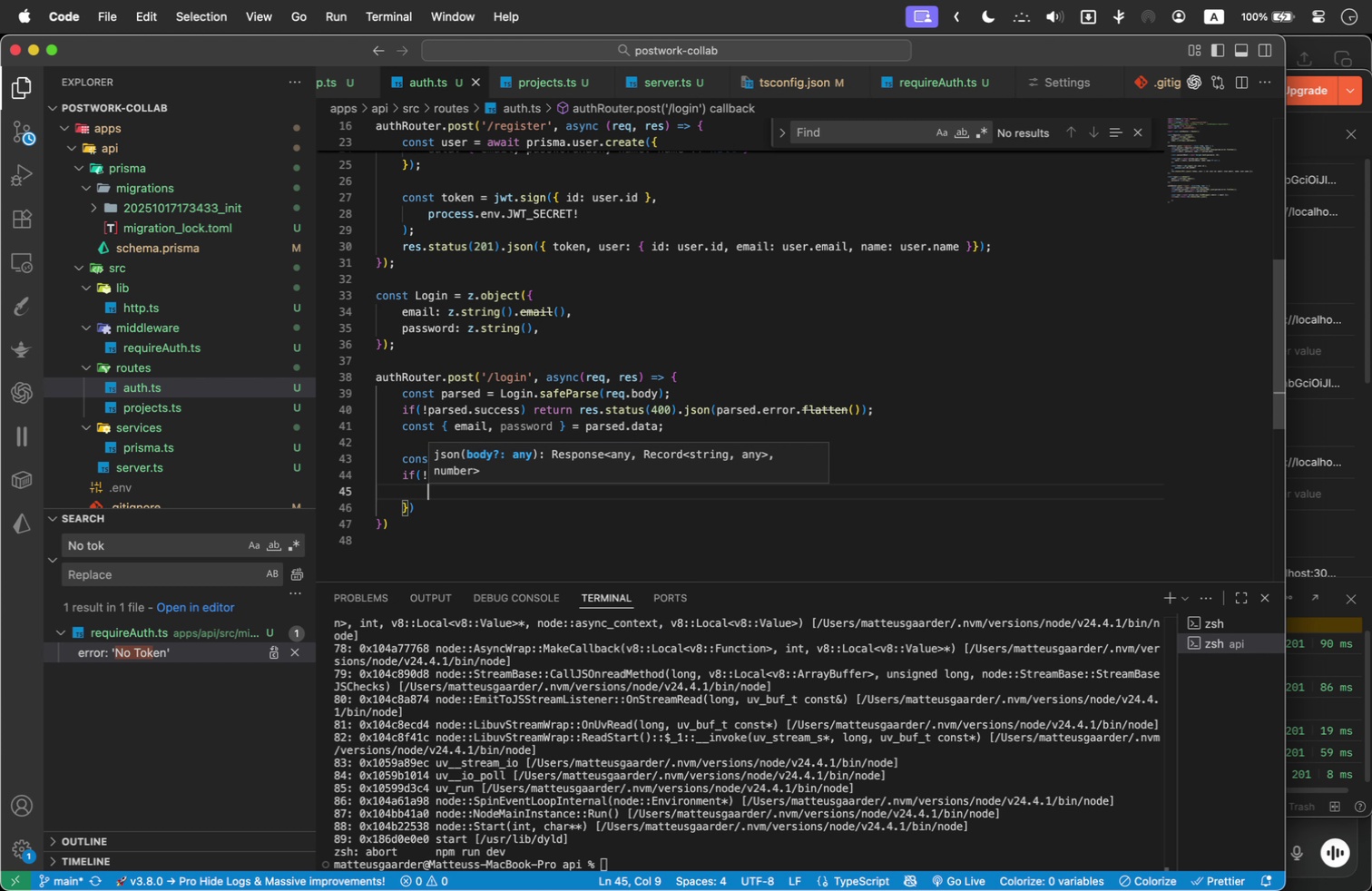 
type(error: 'Invalid email)
 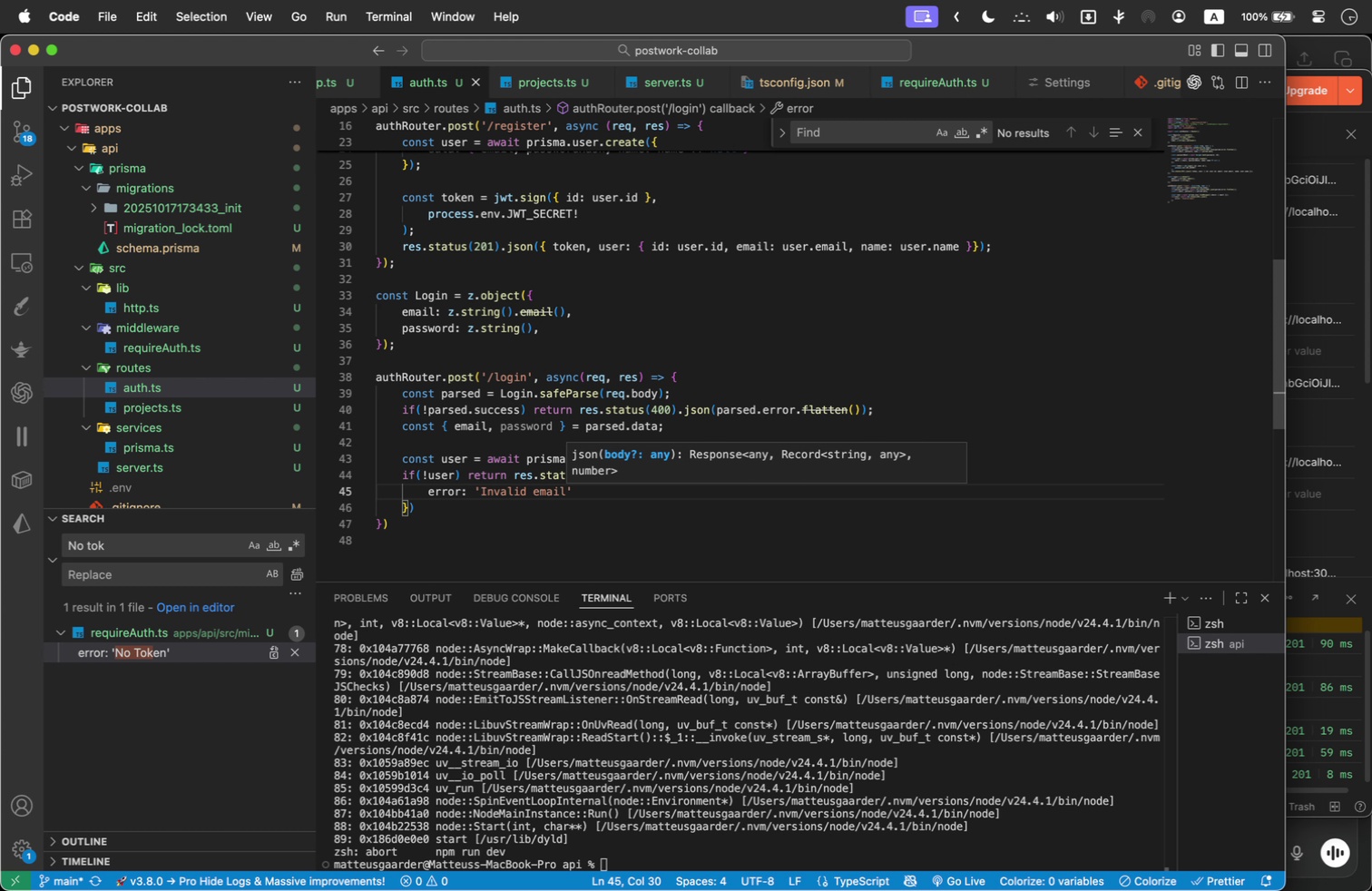 
key(ArrowRight)
 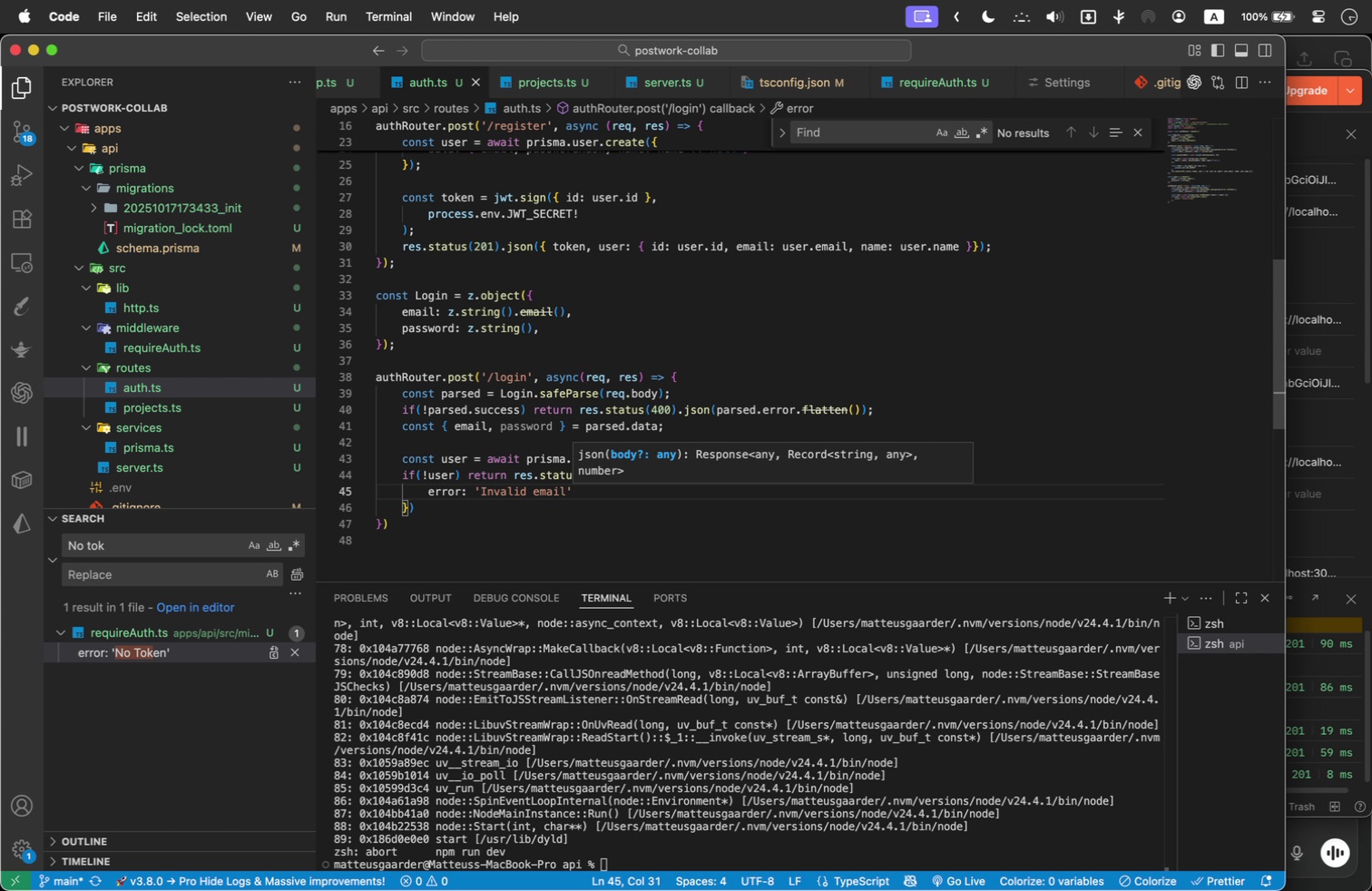 
key(ArrowDown)
 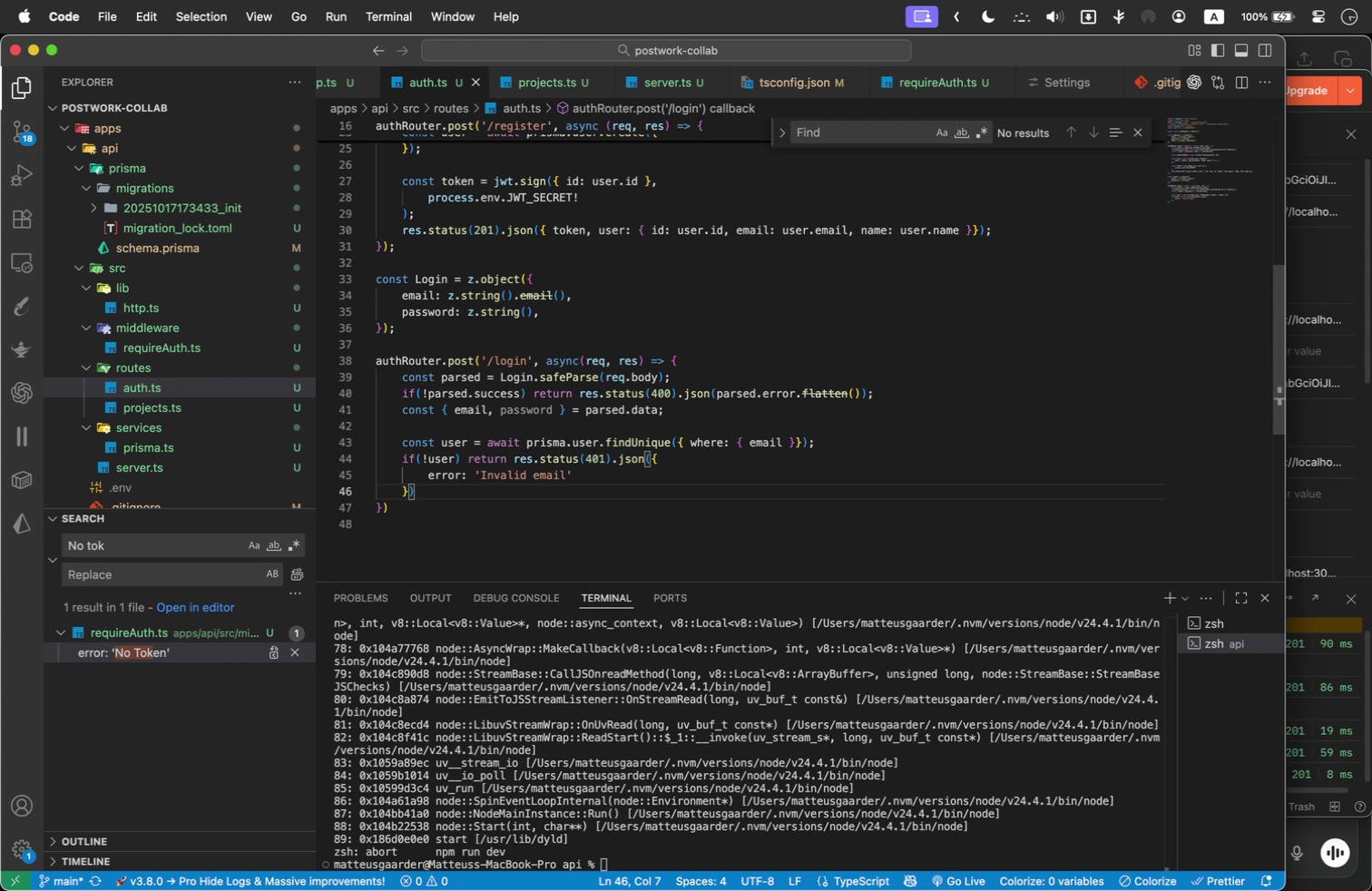 
key(Semicolon)
 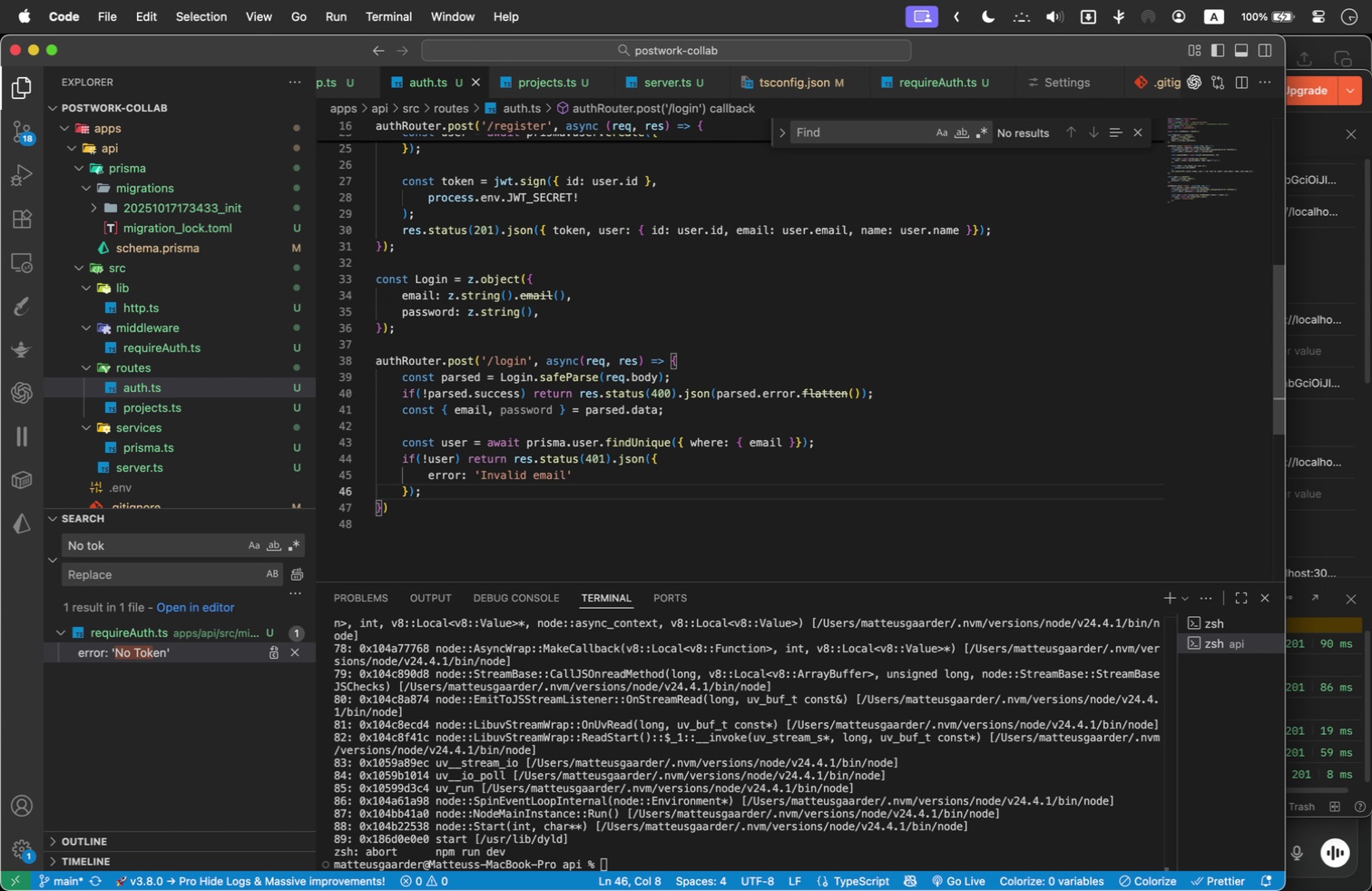 
key(Enter)
 